 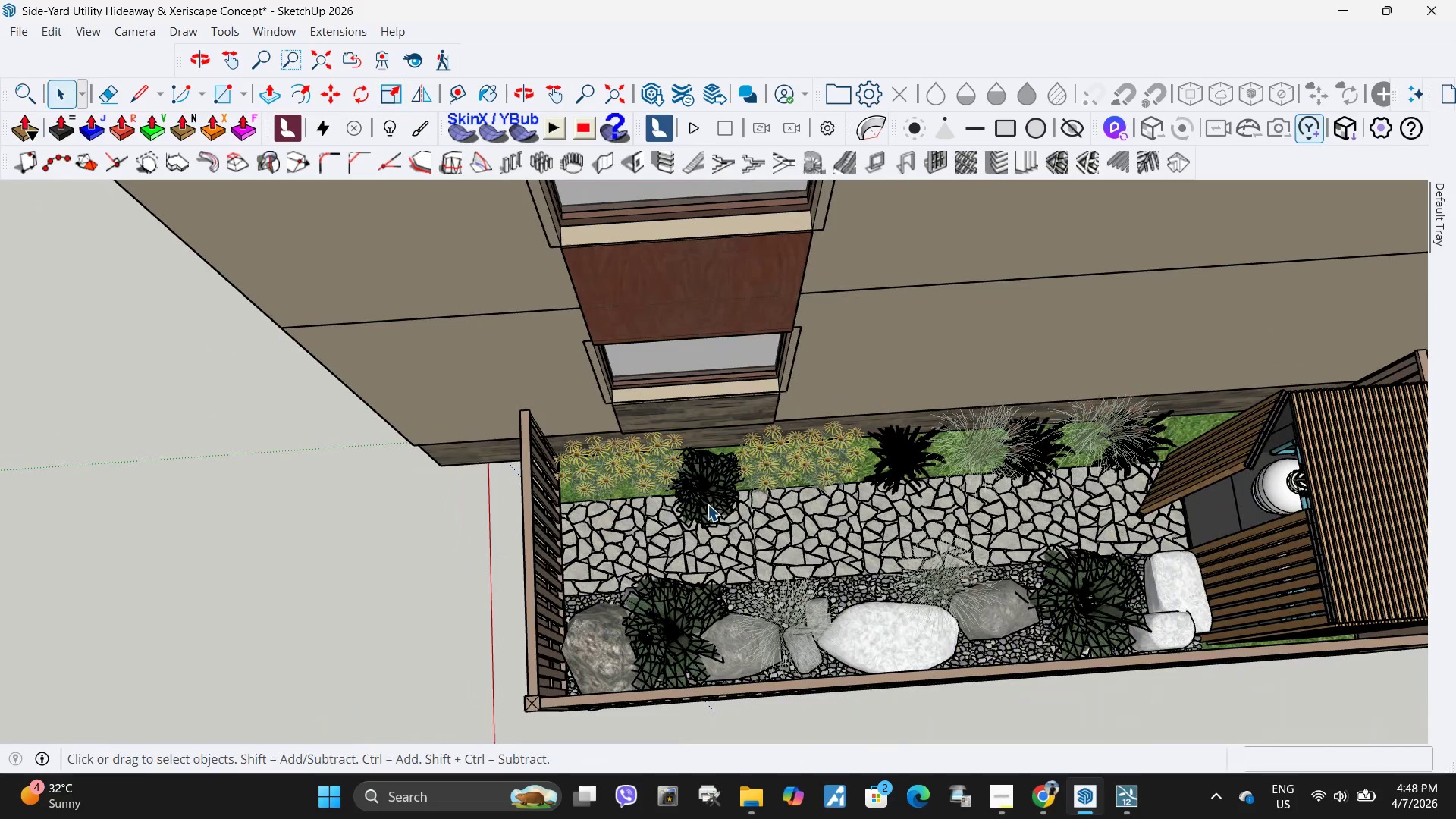 
triple_click([708, 504])
 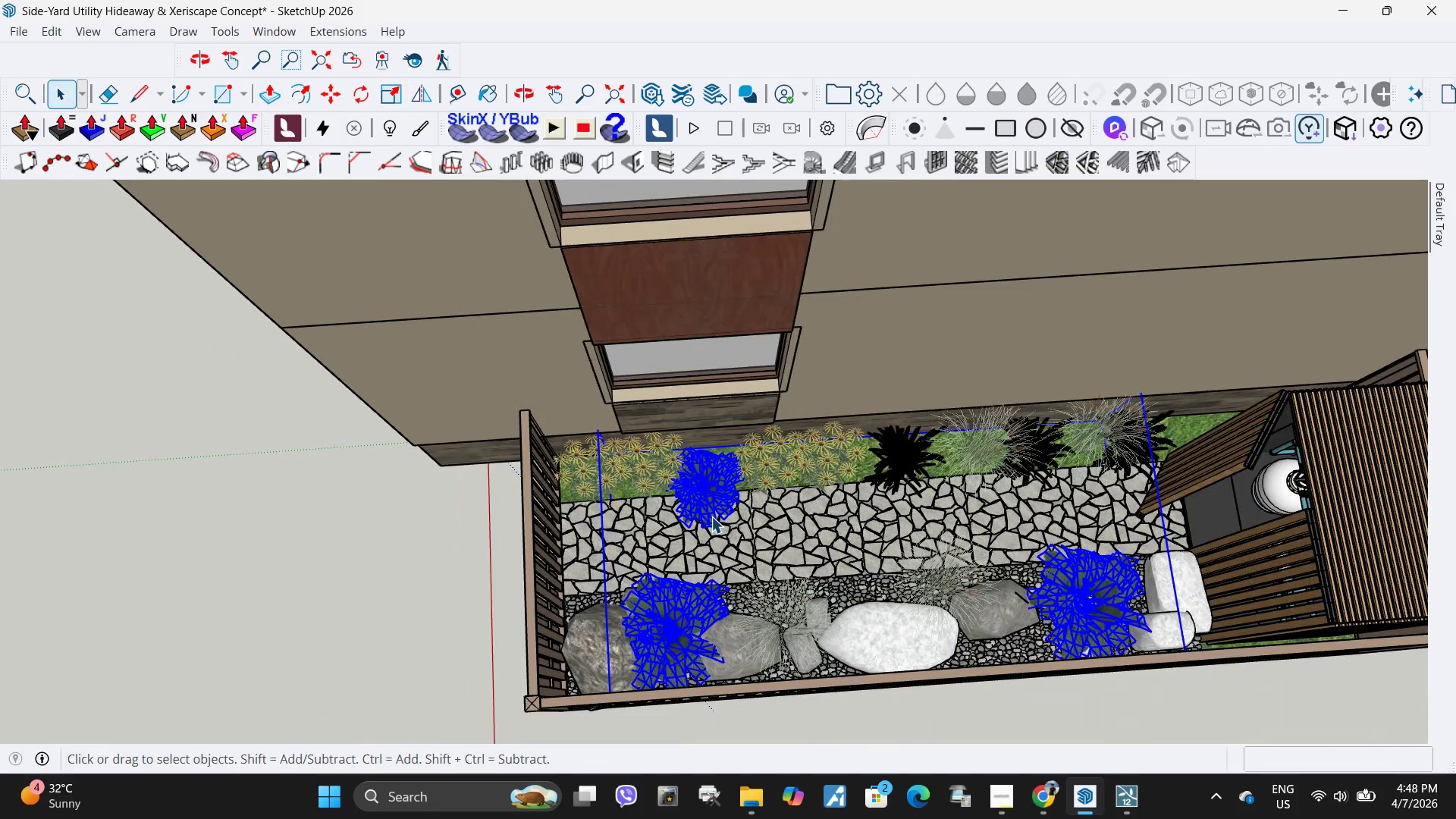 
double_click([711, 516])
 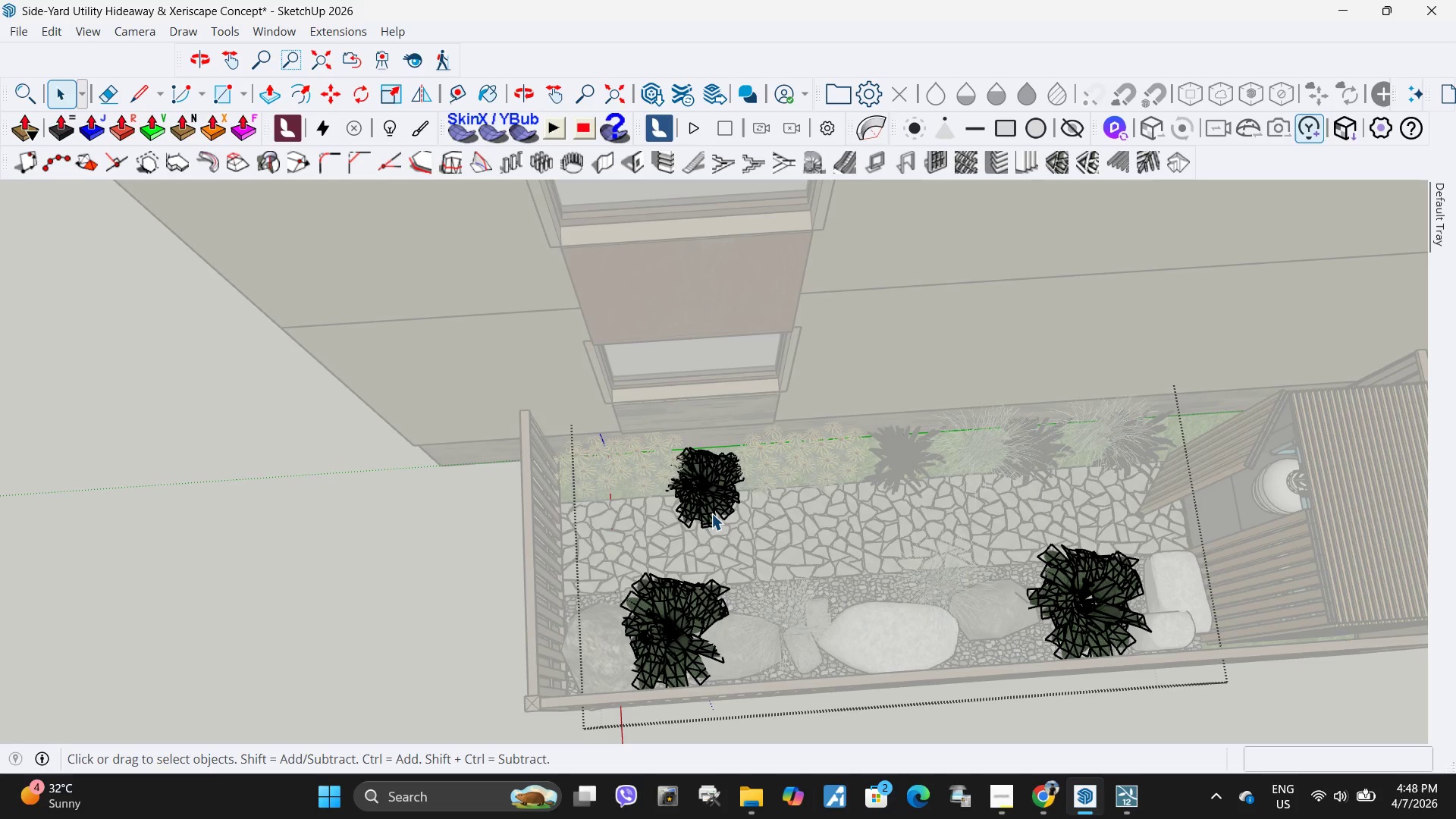 
double_click([711, 513])
 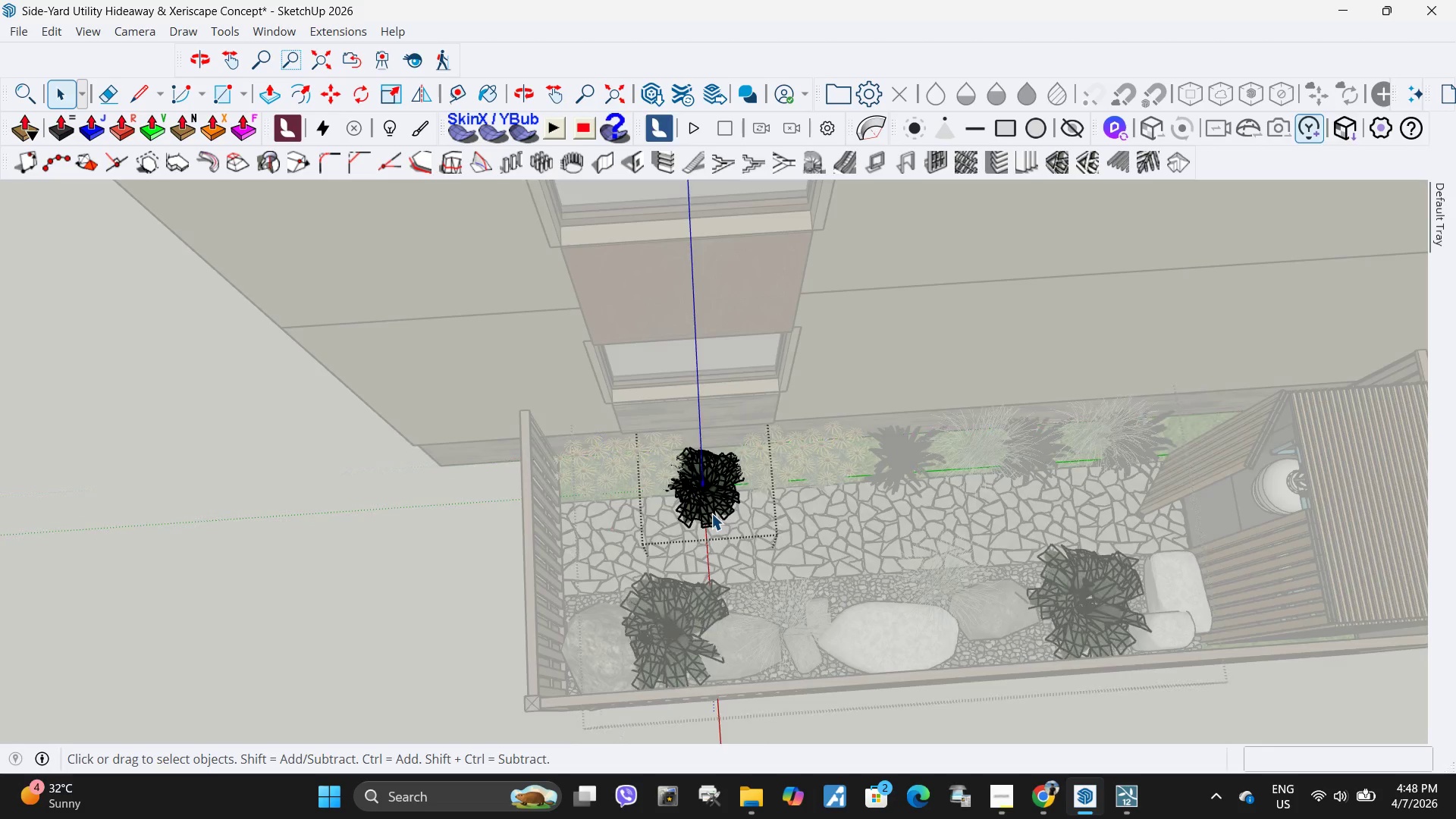 
left_click([718, 504])
 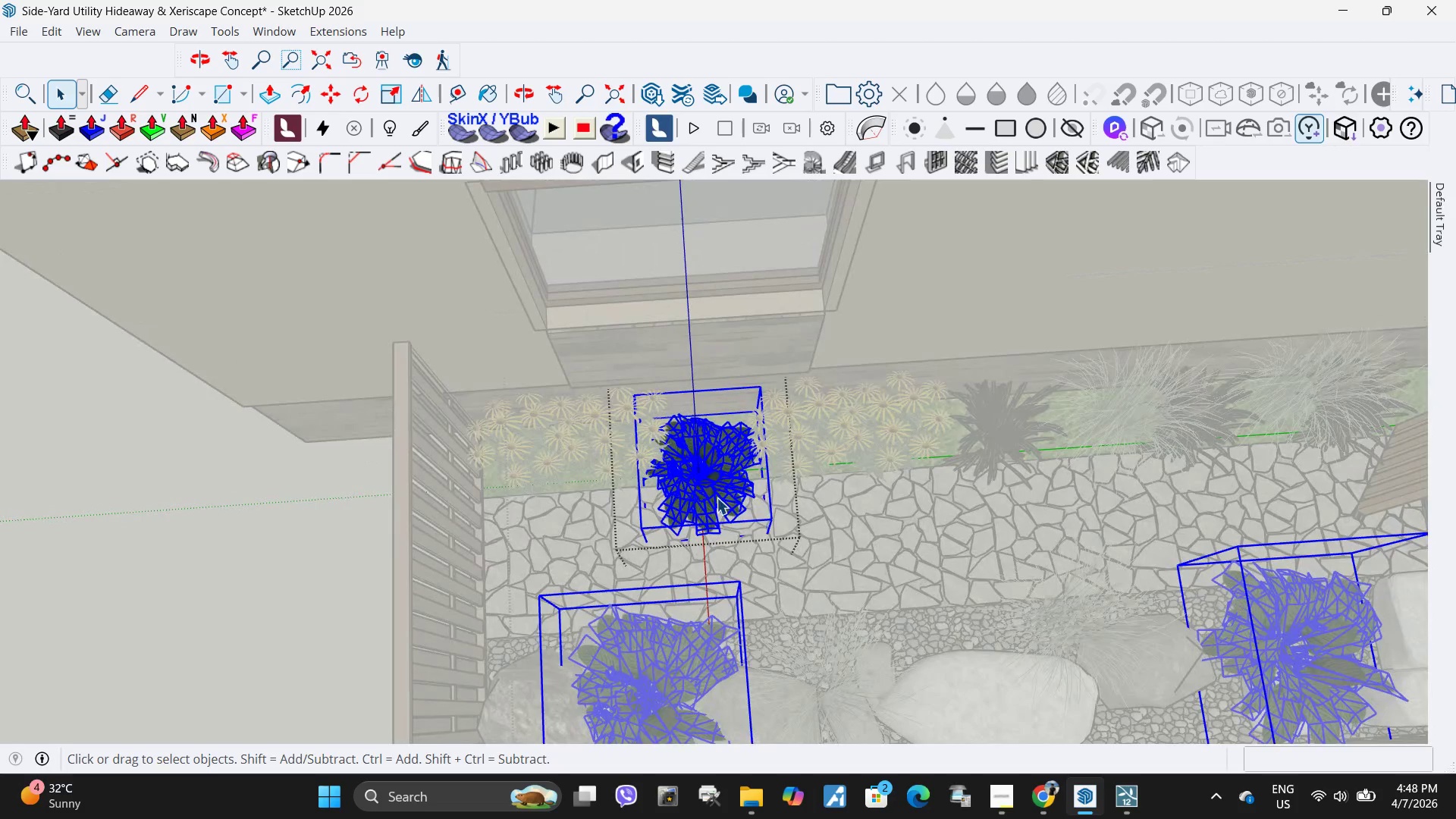 
scroll: coordinate [711, 513], scroll_direction: up, amount: 4.0
 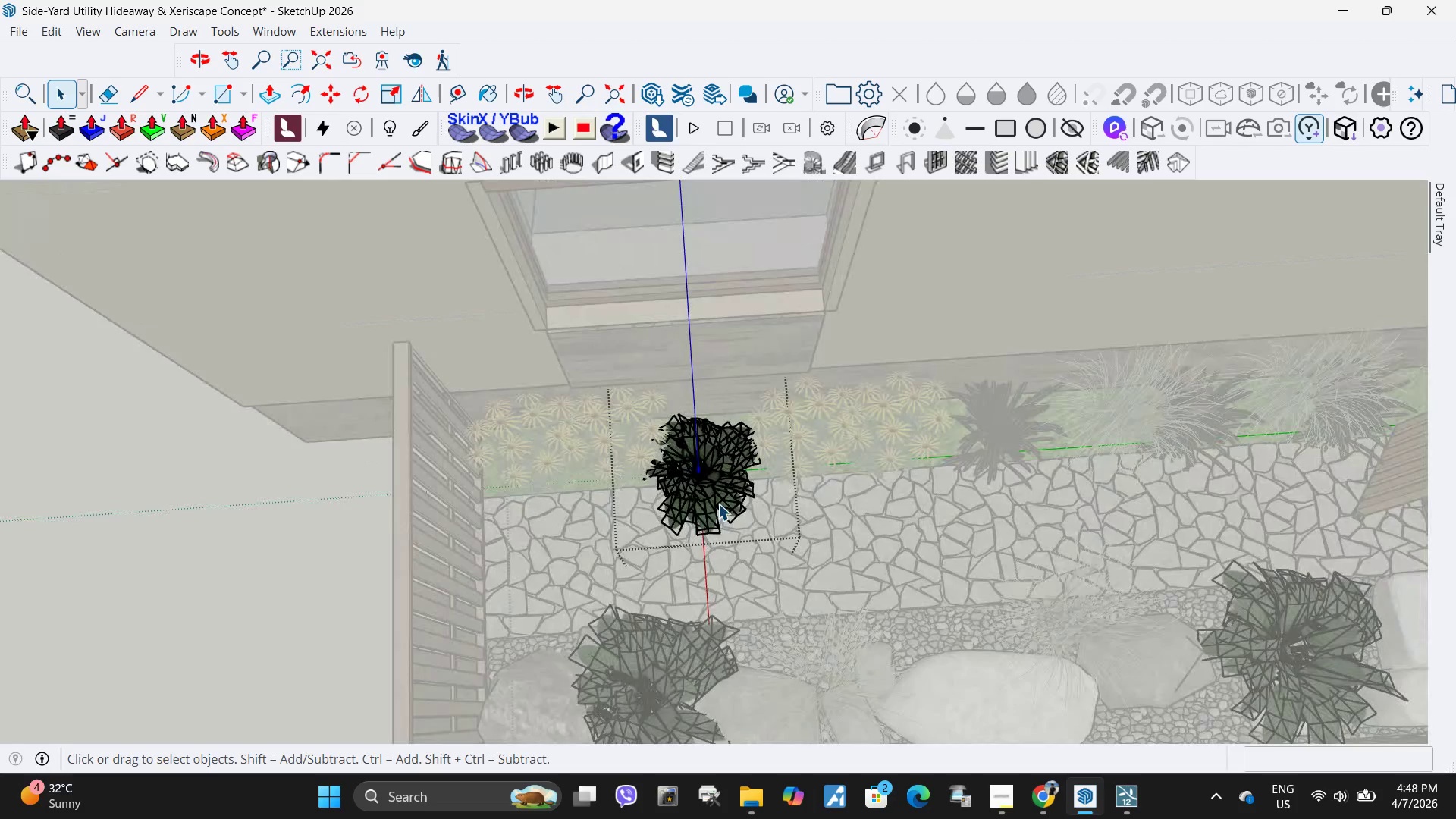 
double_click([717, 496])
 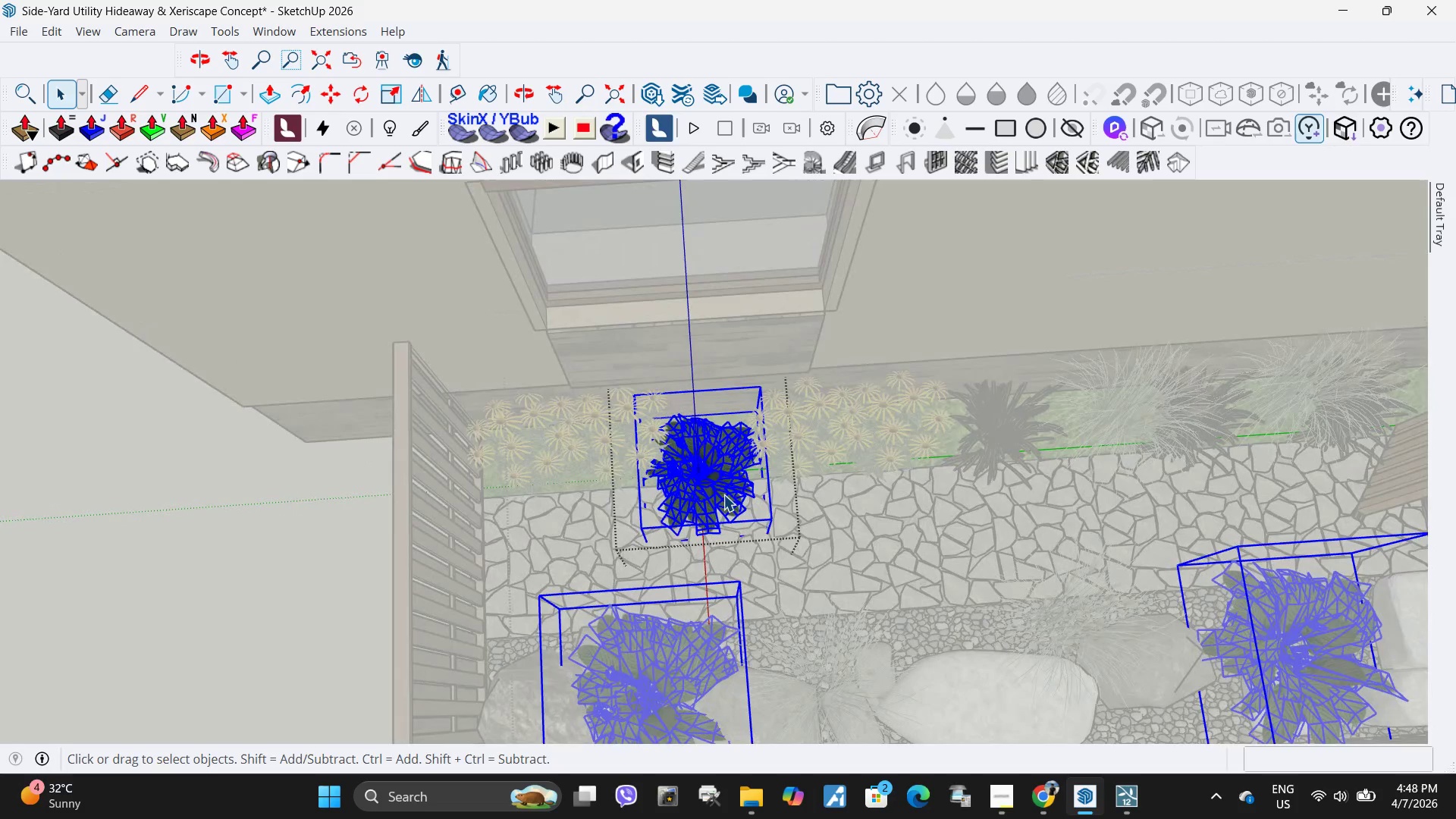 
triple_click([723, 494])
 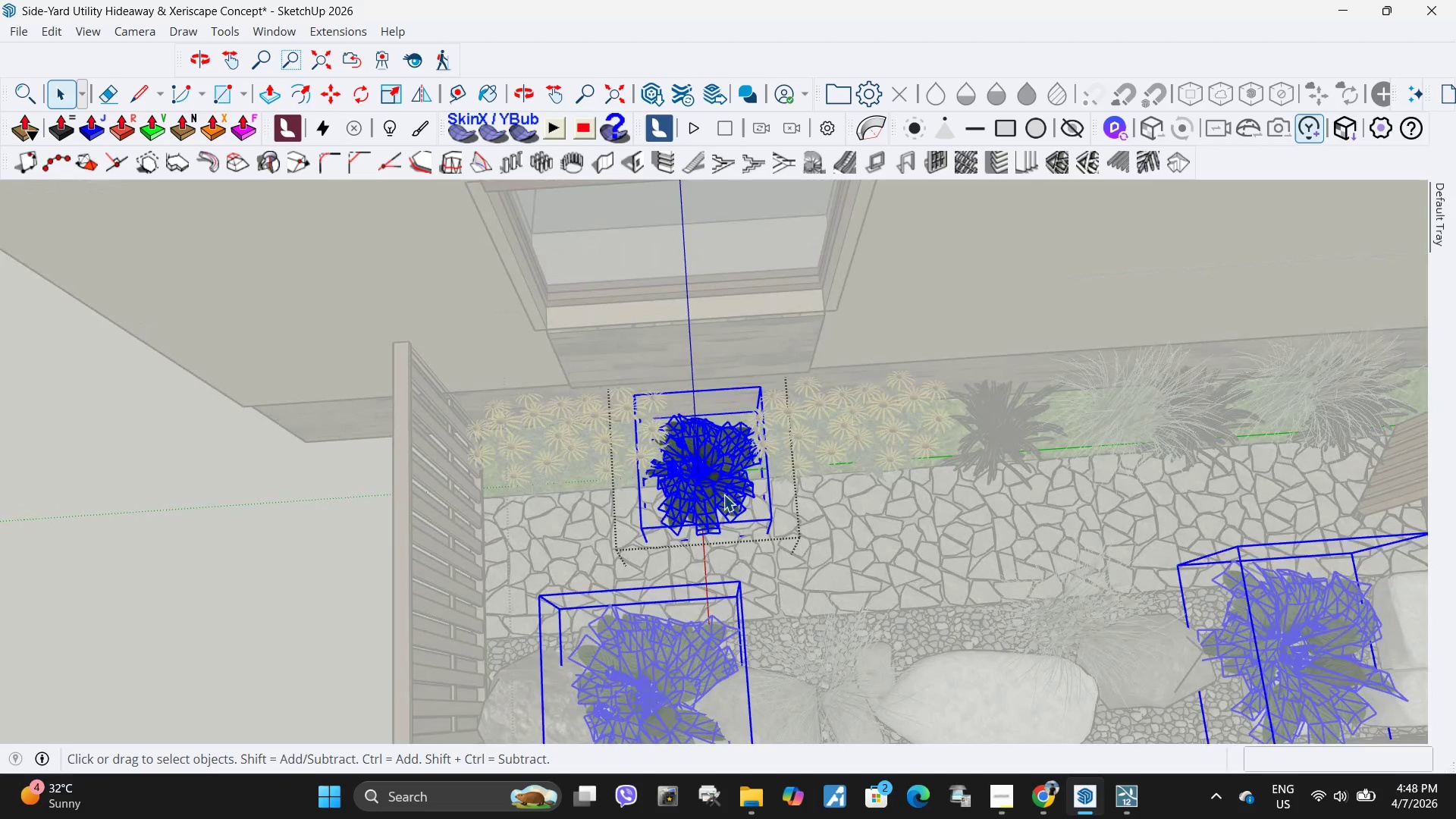 
triple_click([723, 494])
 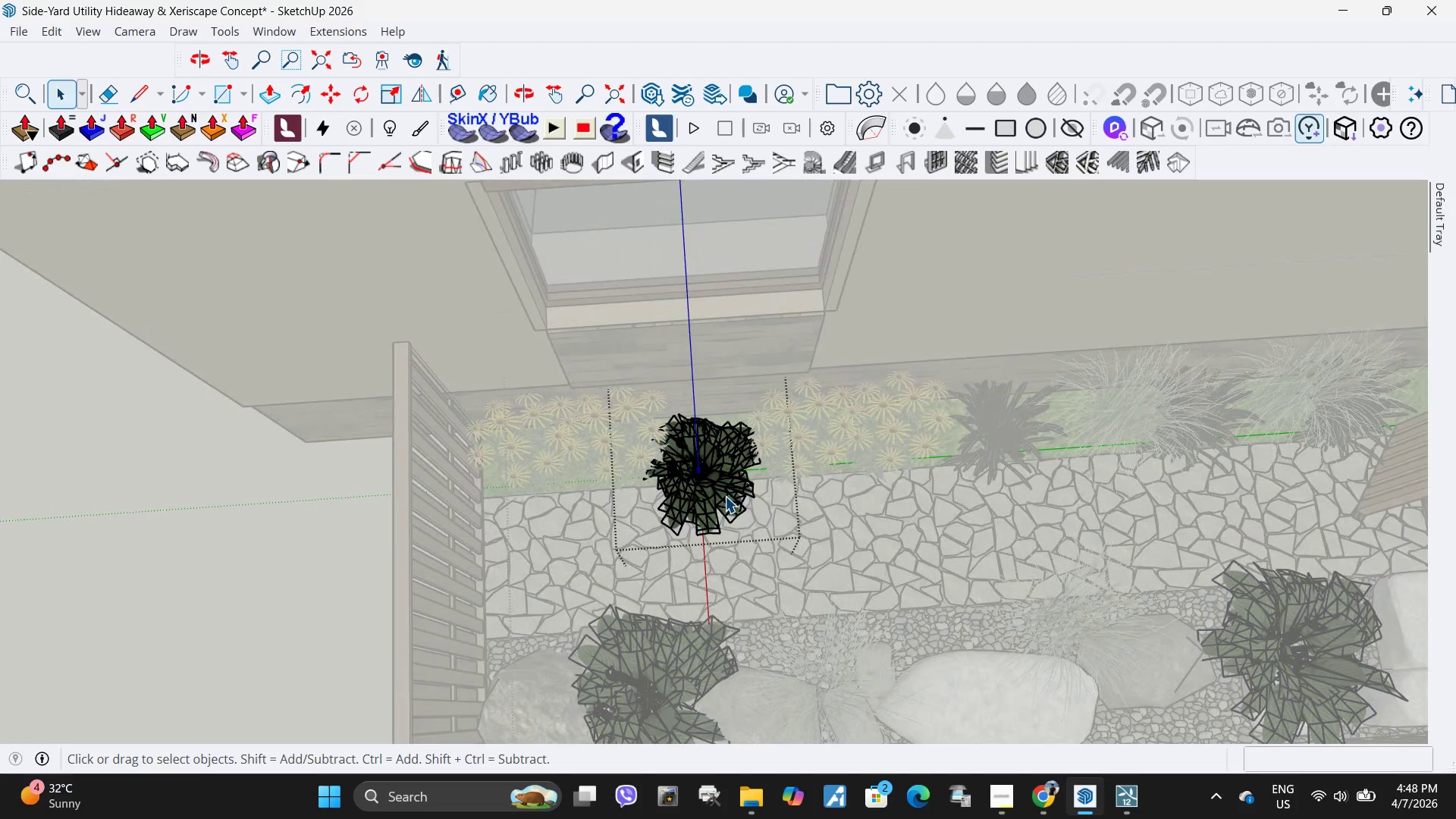 
left_click([722, 494])
 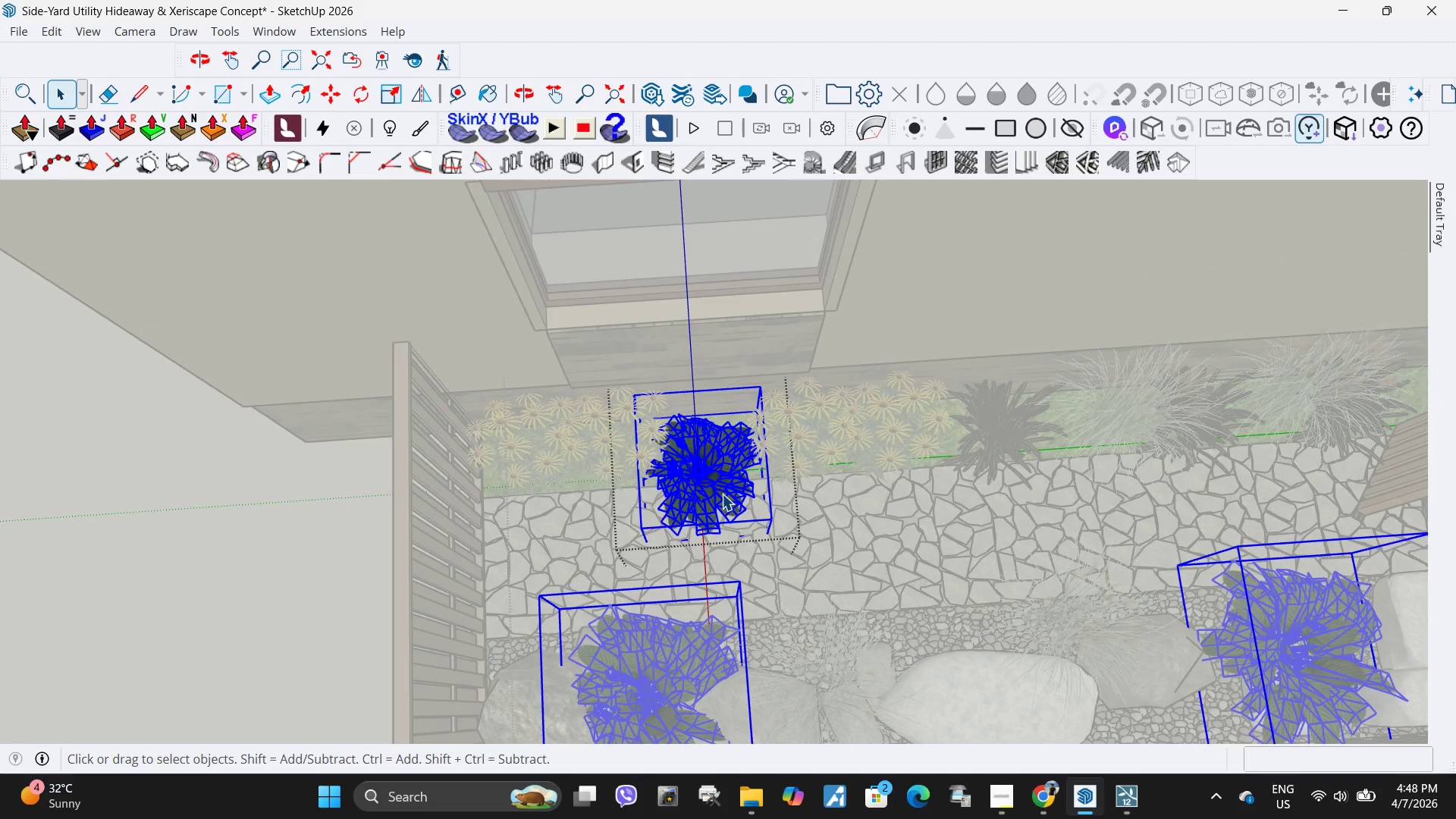 
double_click([722, 494])
 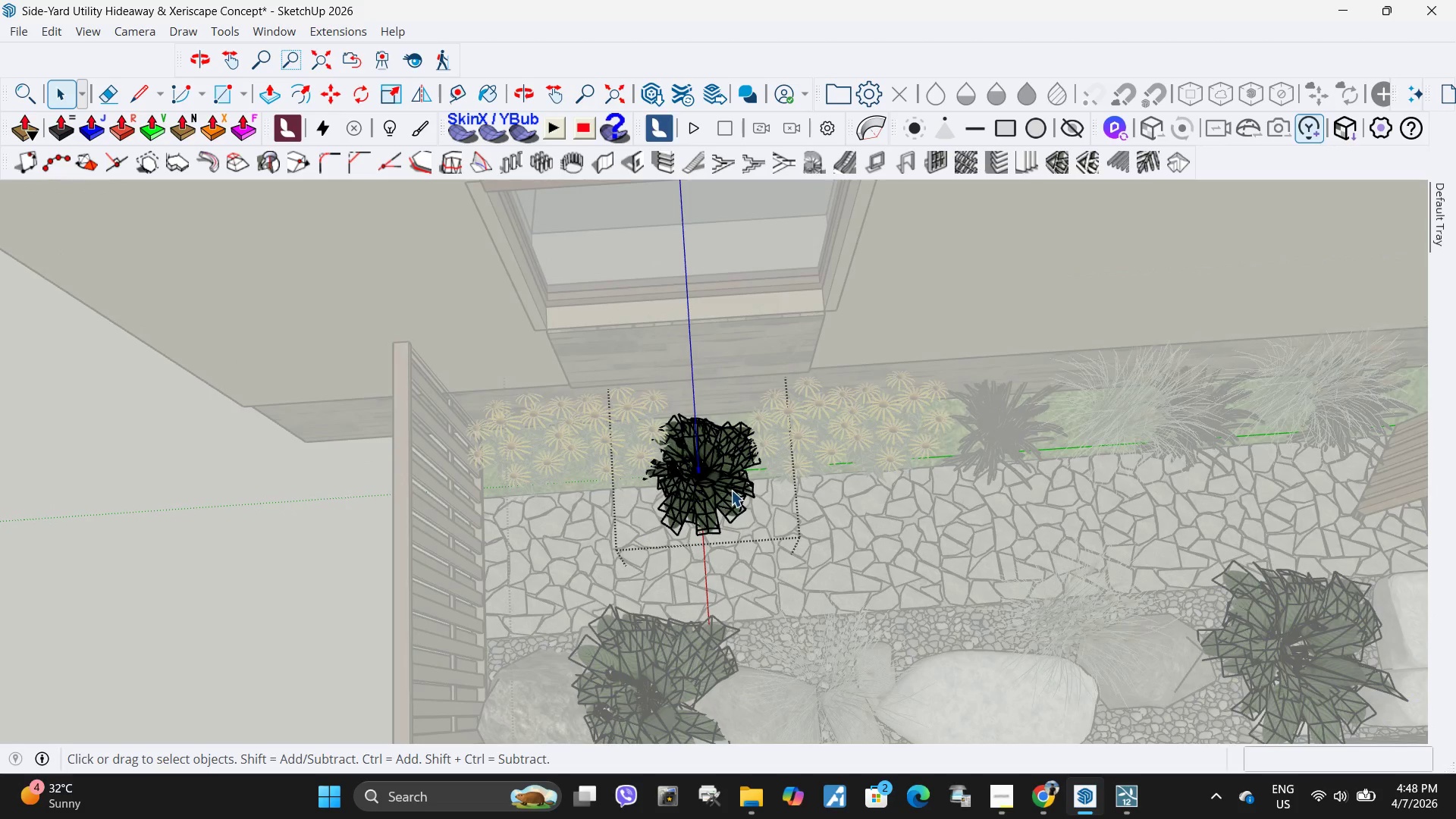 
triple_click([731, 490])
 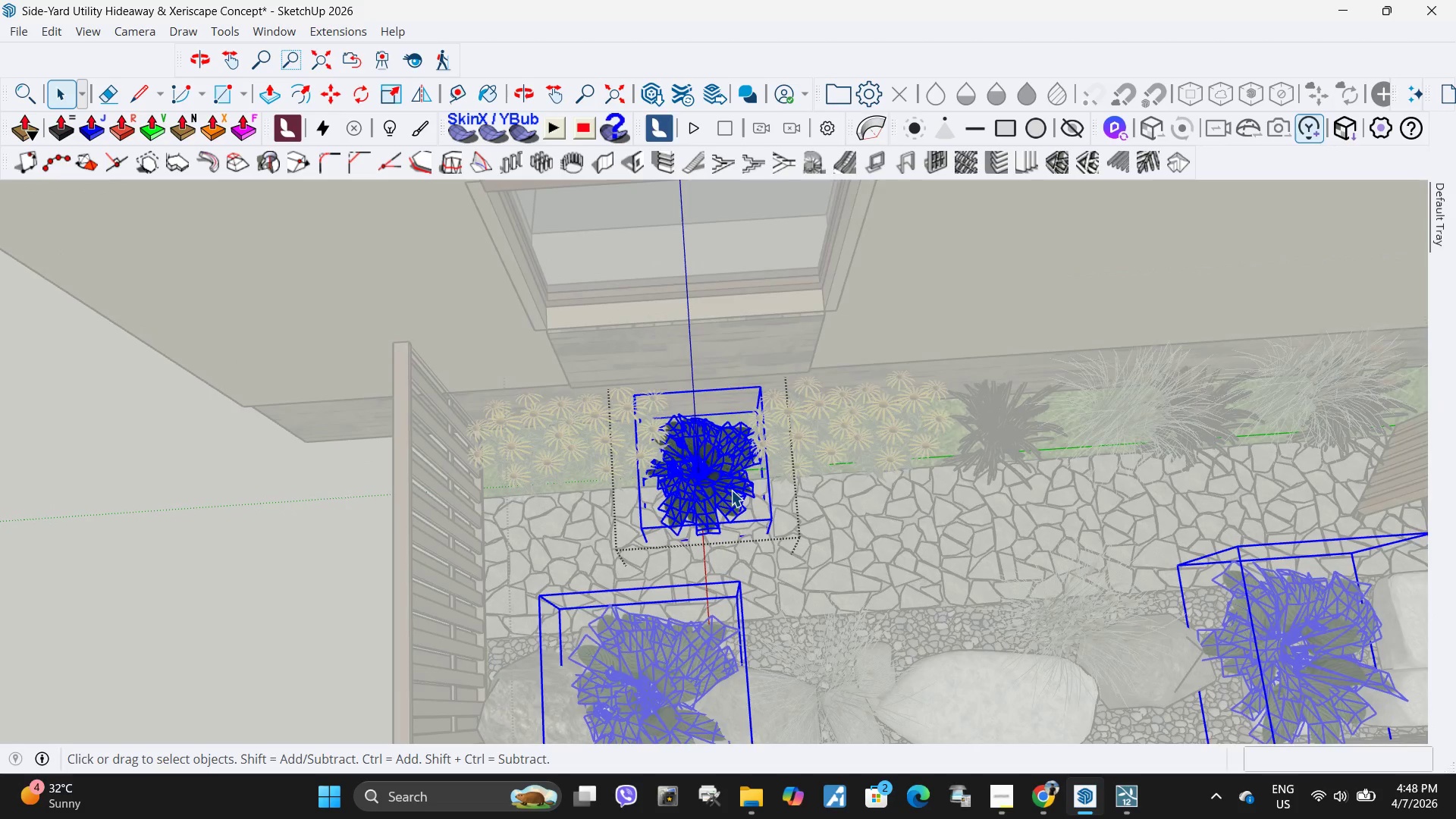 
right_click([731, 490])
 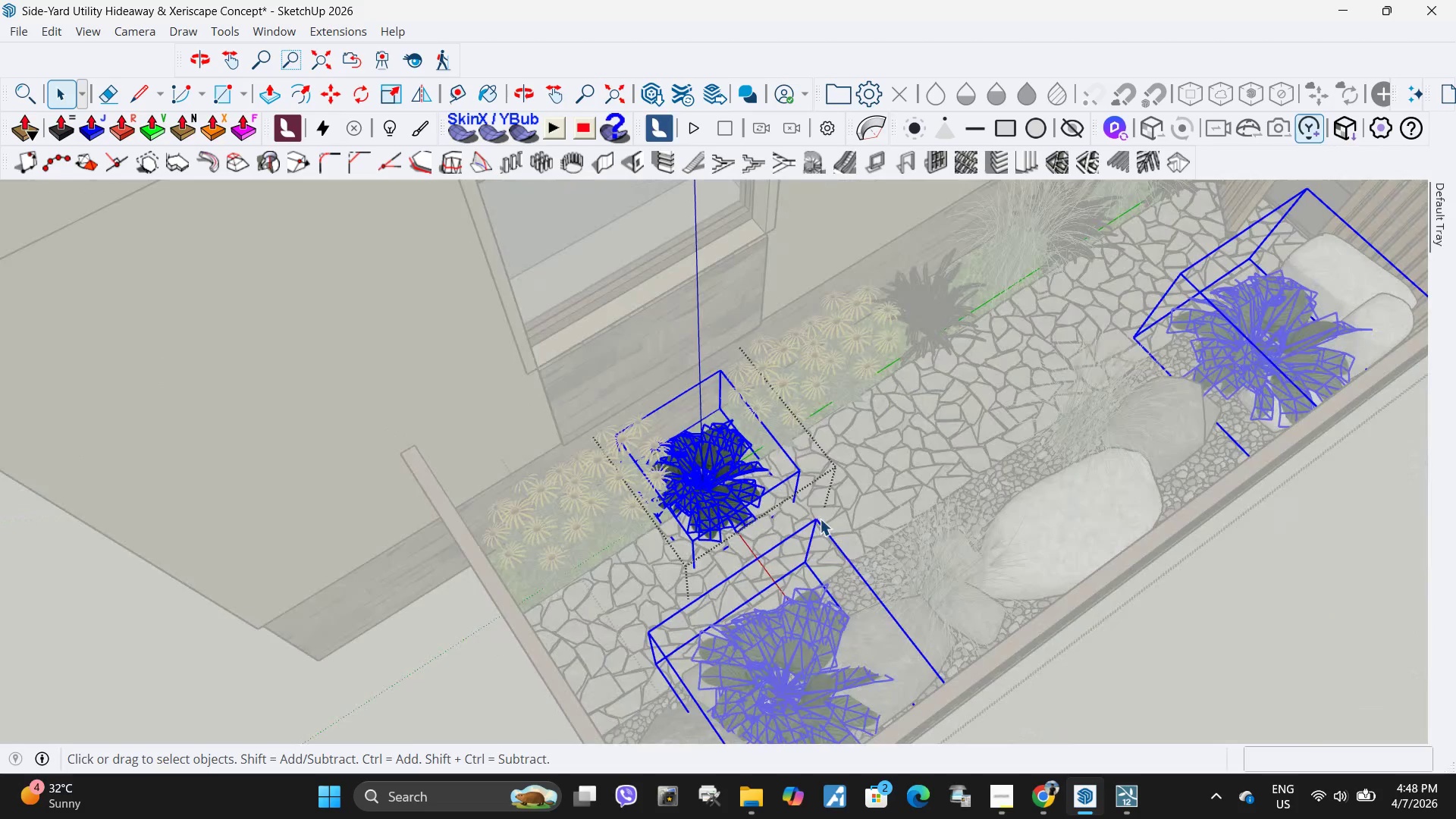 
left_click([736, 487])
 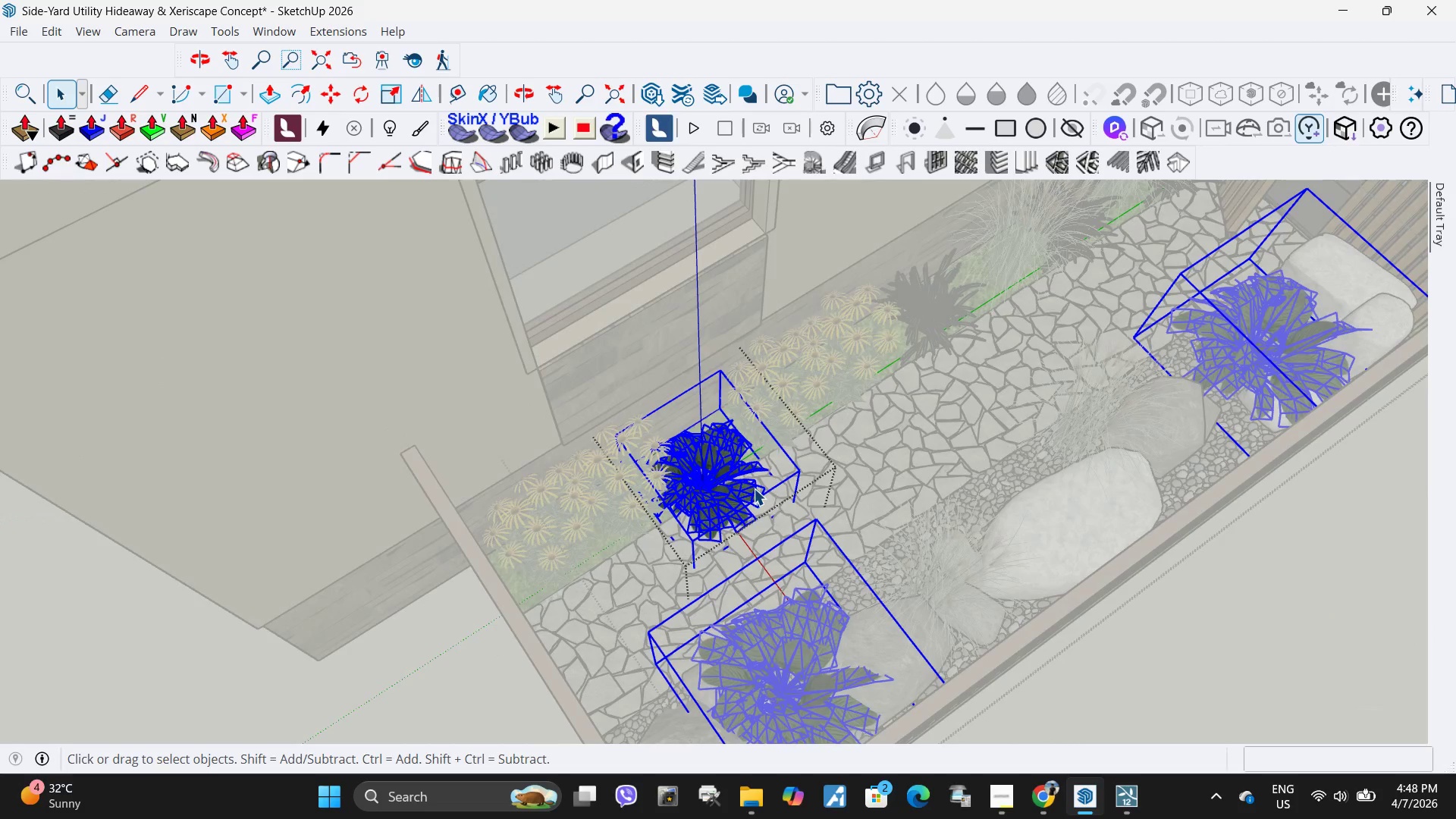 
left_click_drag(start_coordinate=[754, 488], to_coordinate=[762, 494])
 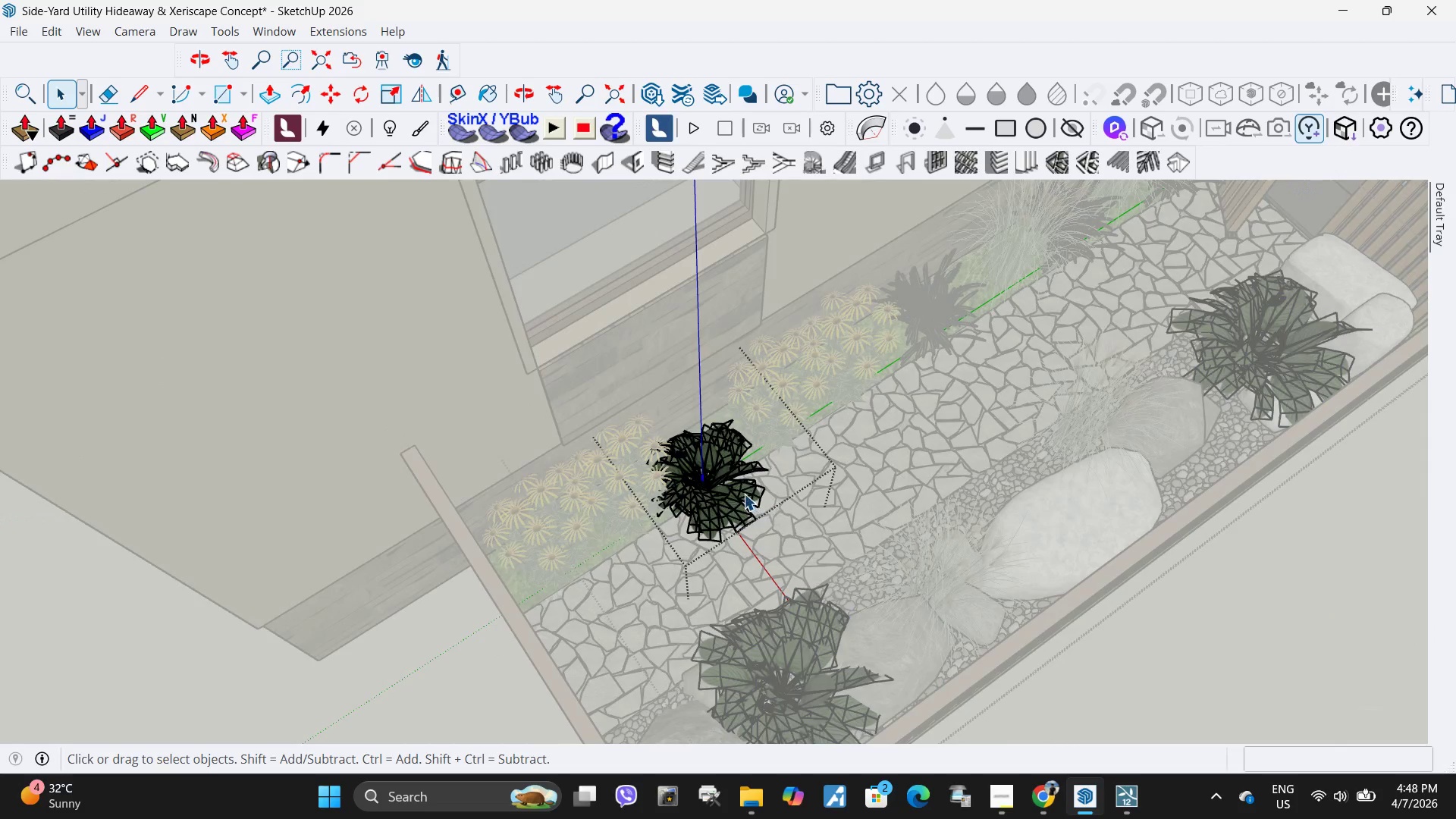 
left_click([744, 494])
 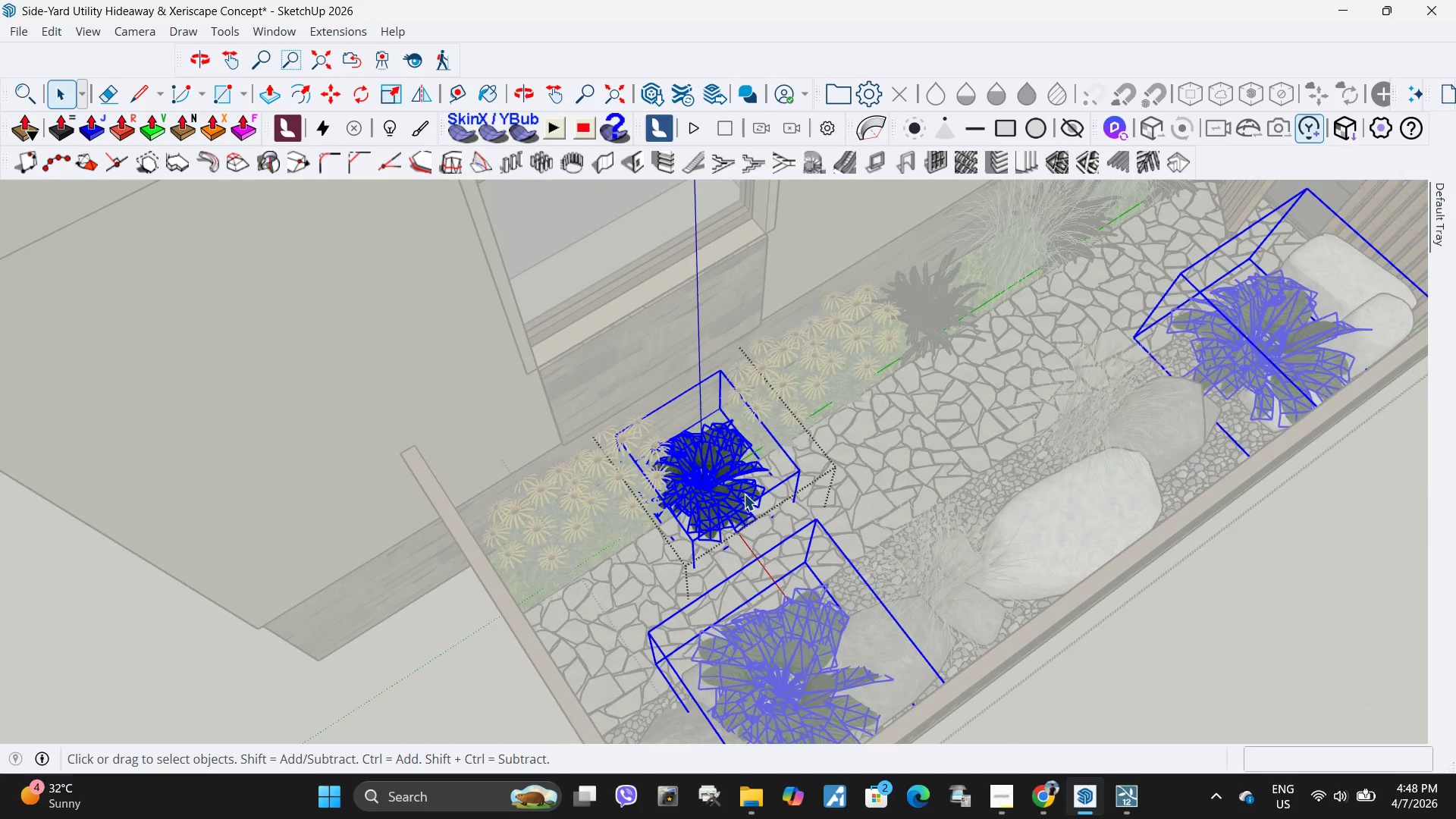 
double_click([744, 494])
 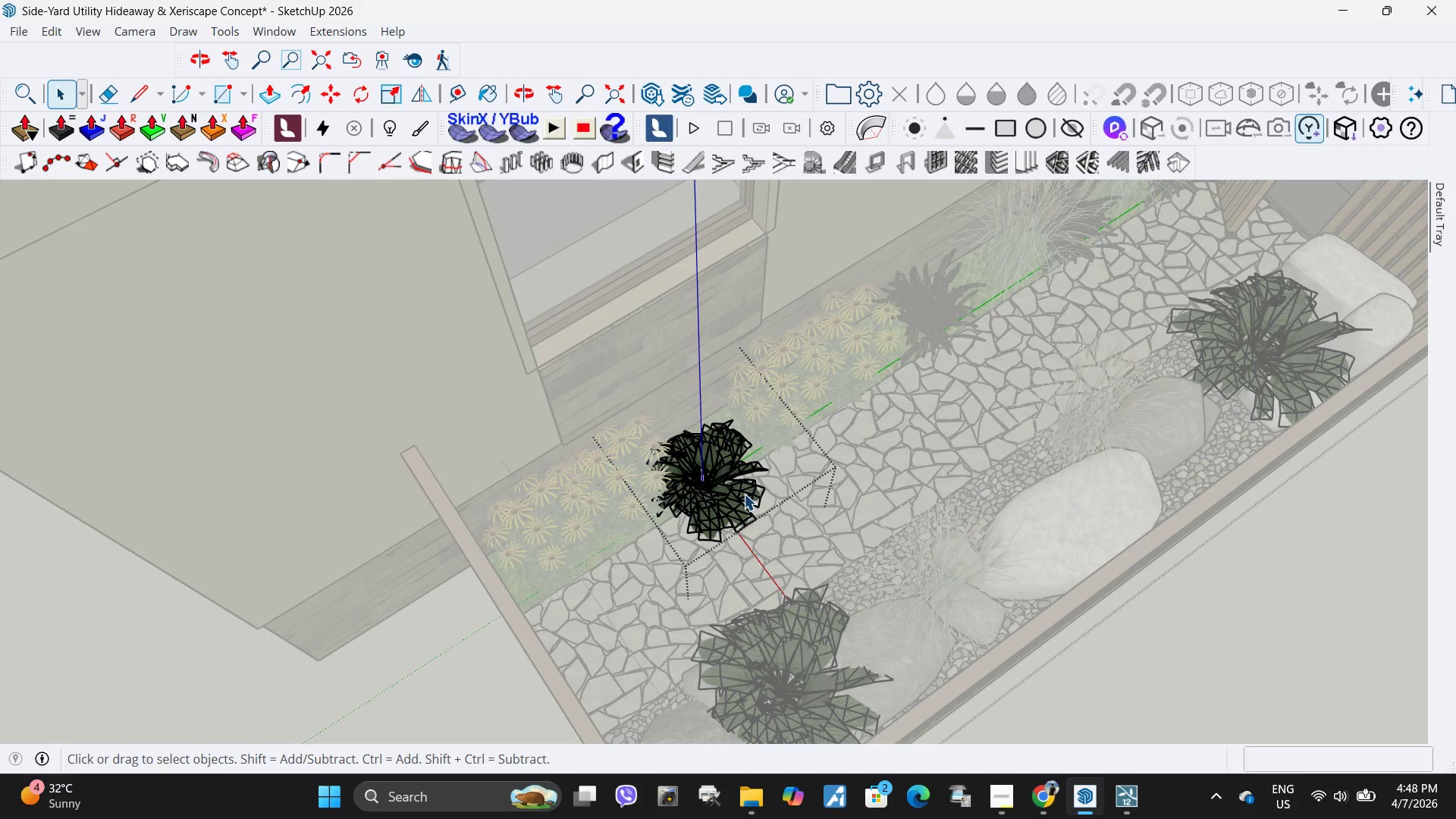 
triple_click([744, 494])
 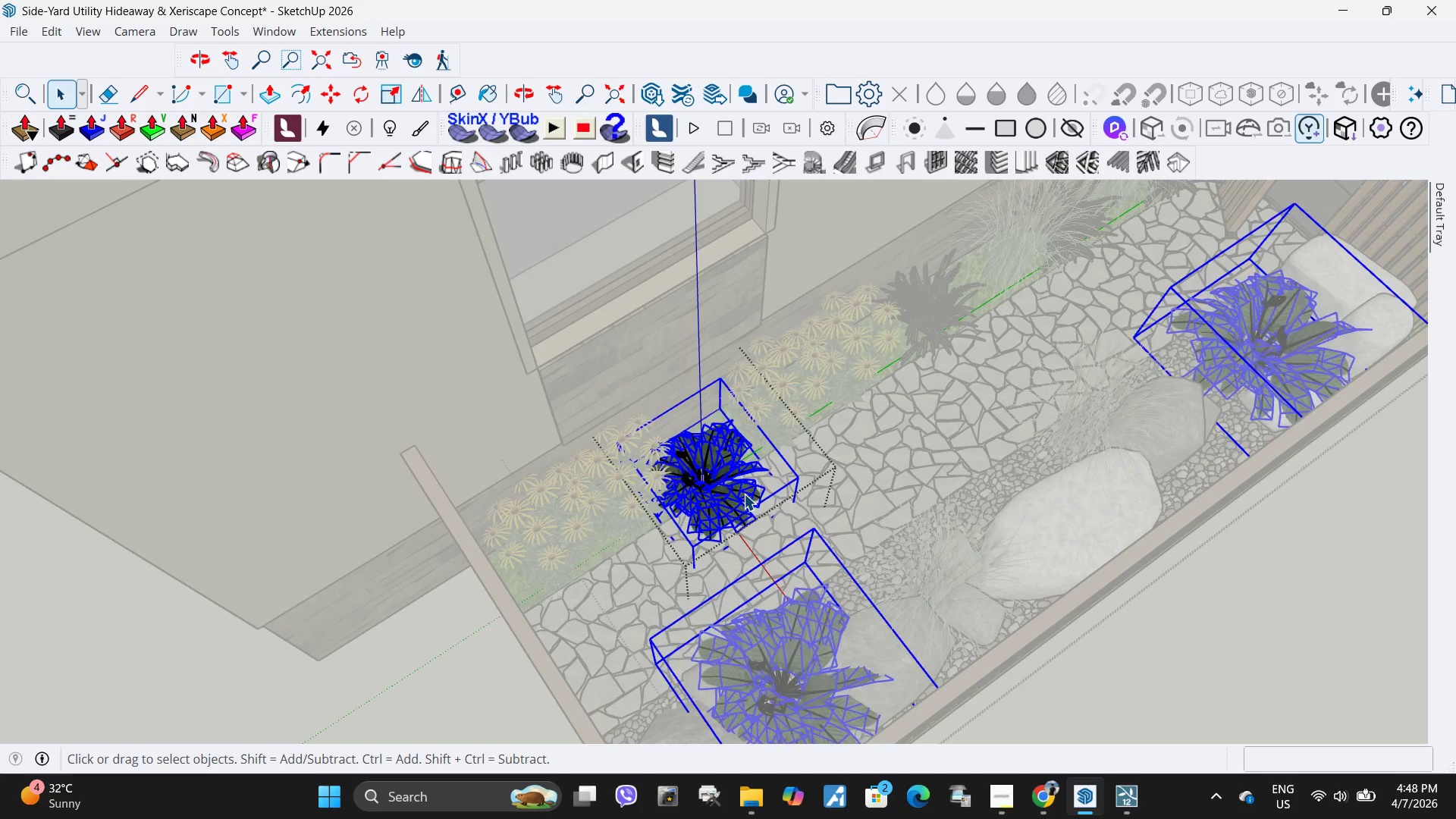 
triple_click([744, 494])
 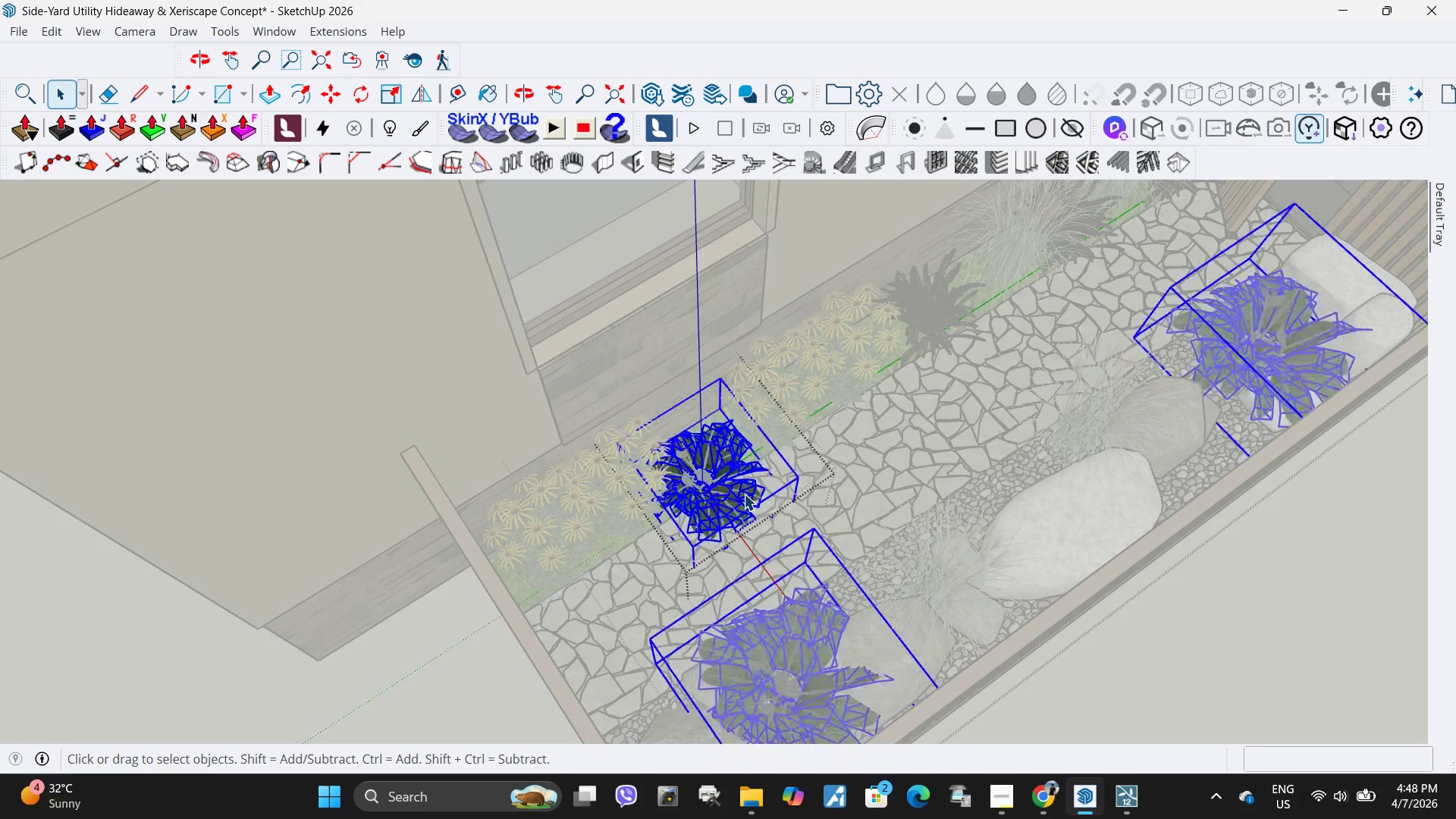 
triple_click([744, 494])
 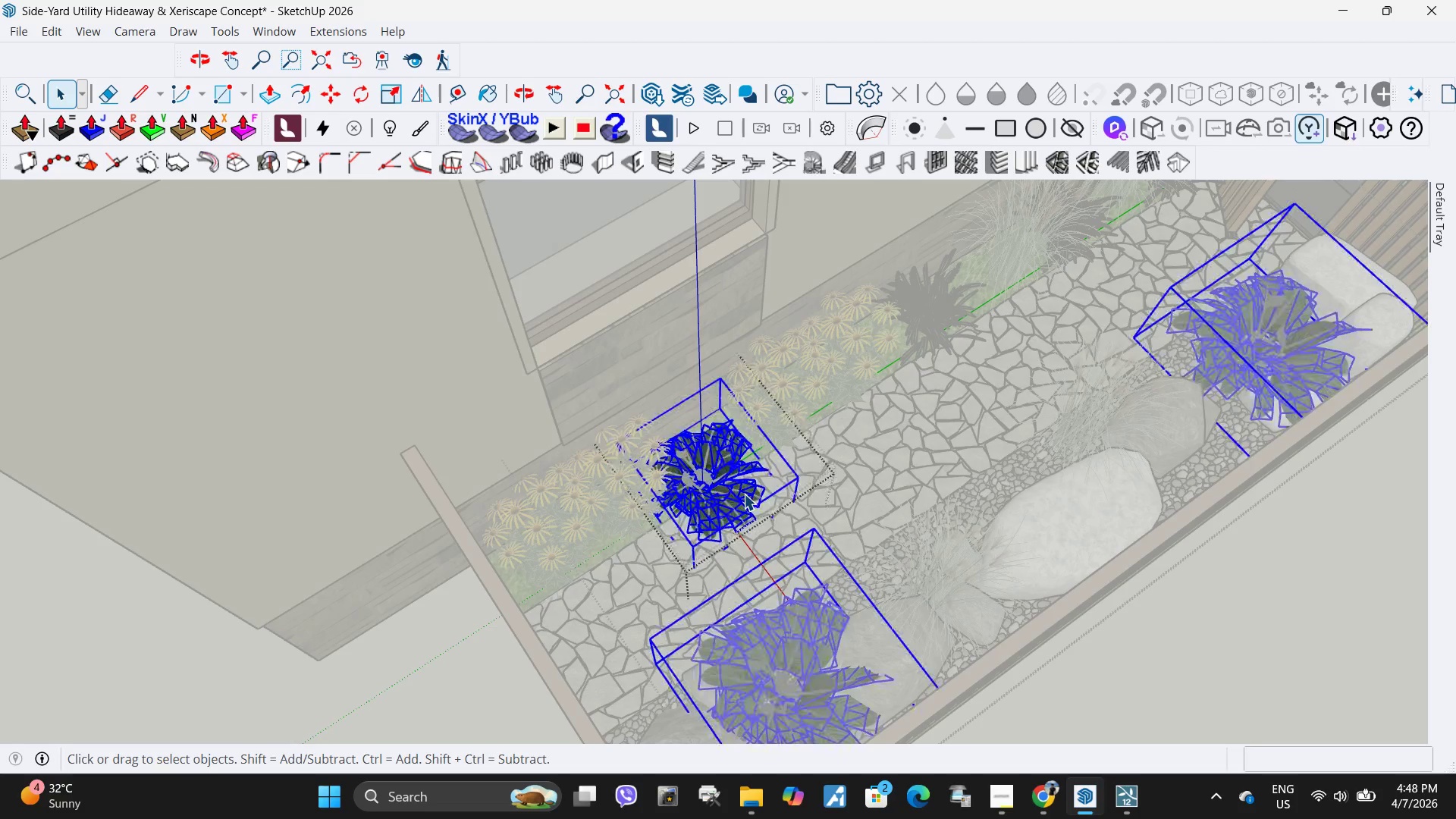 
triple_click([744, 494])
 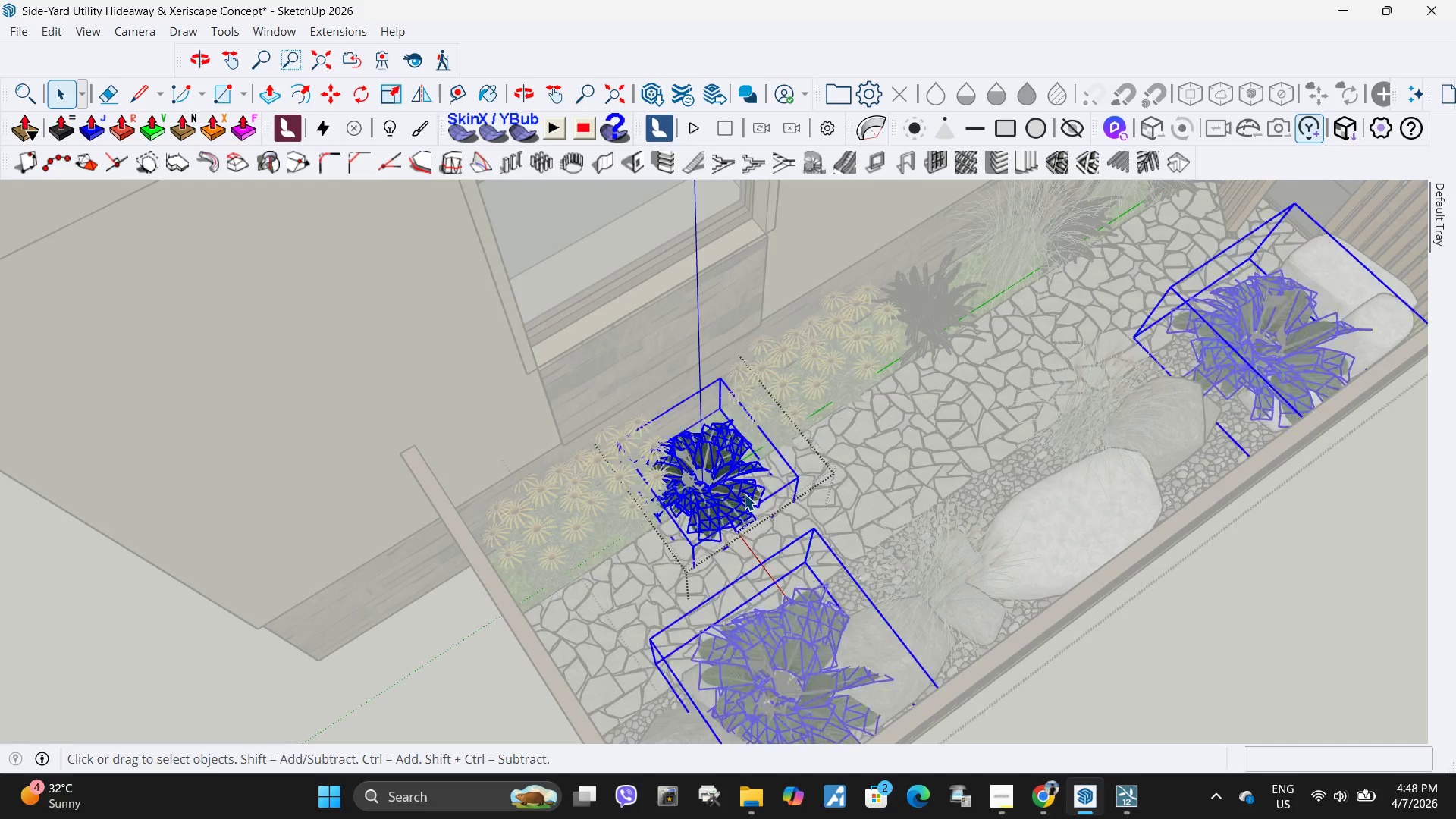 
triple_click([744, 494])
 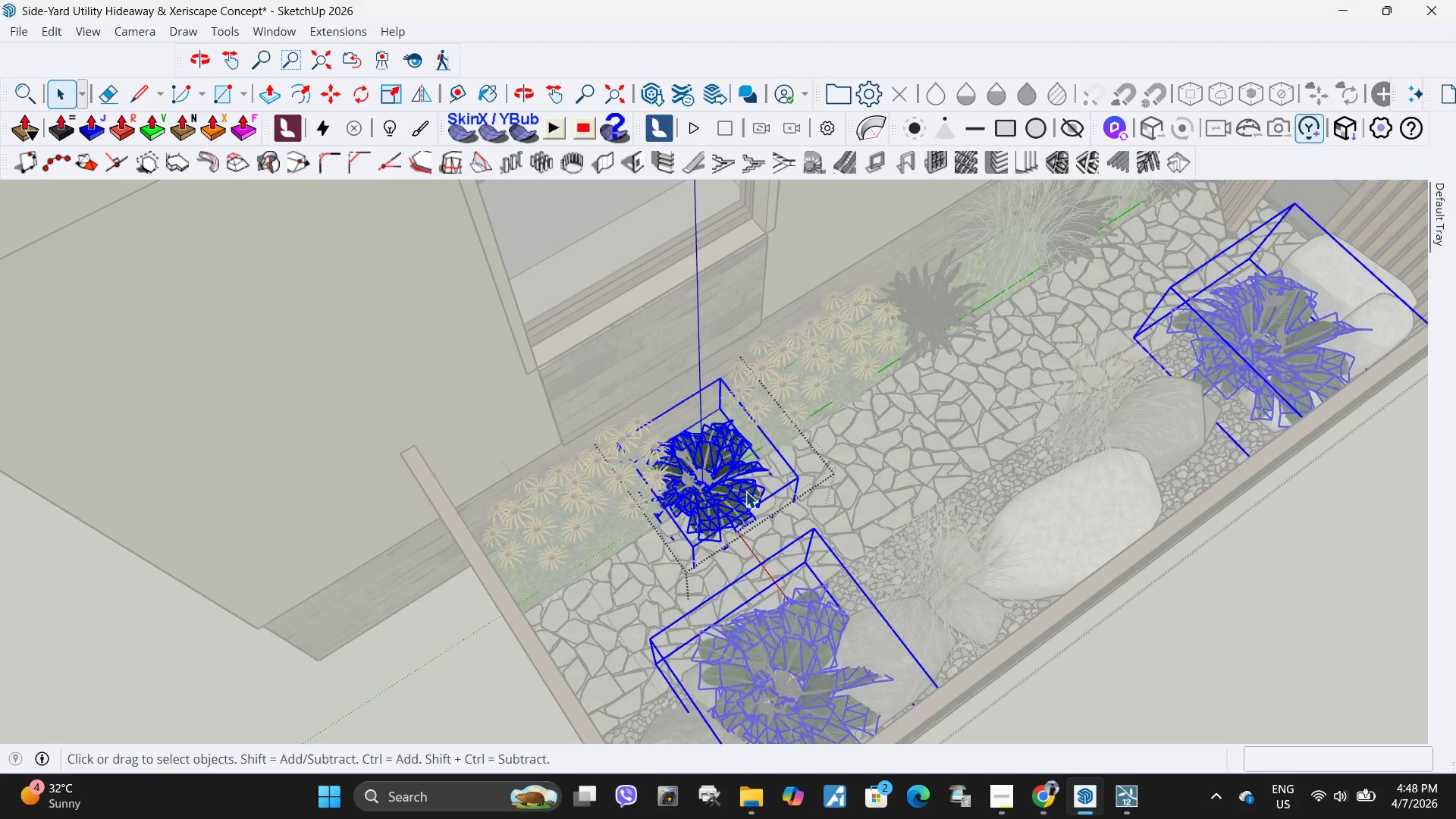 
triple_click([745, 491])
 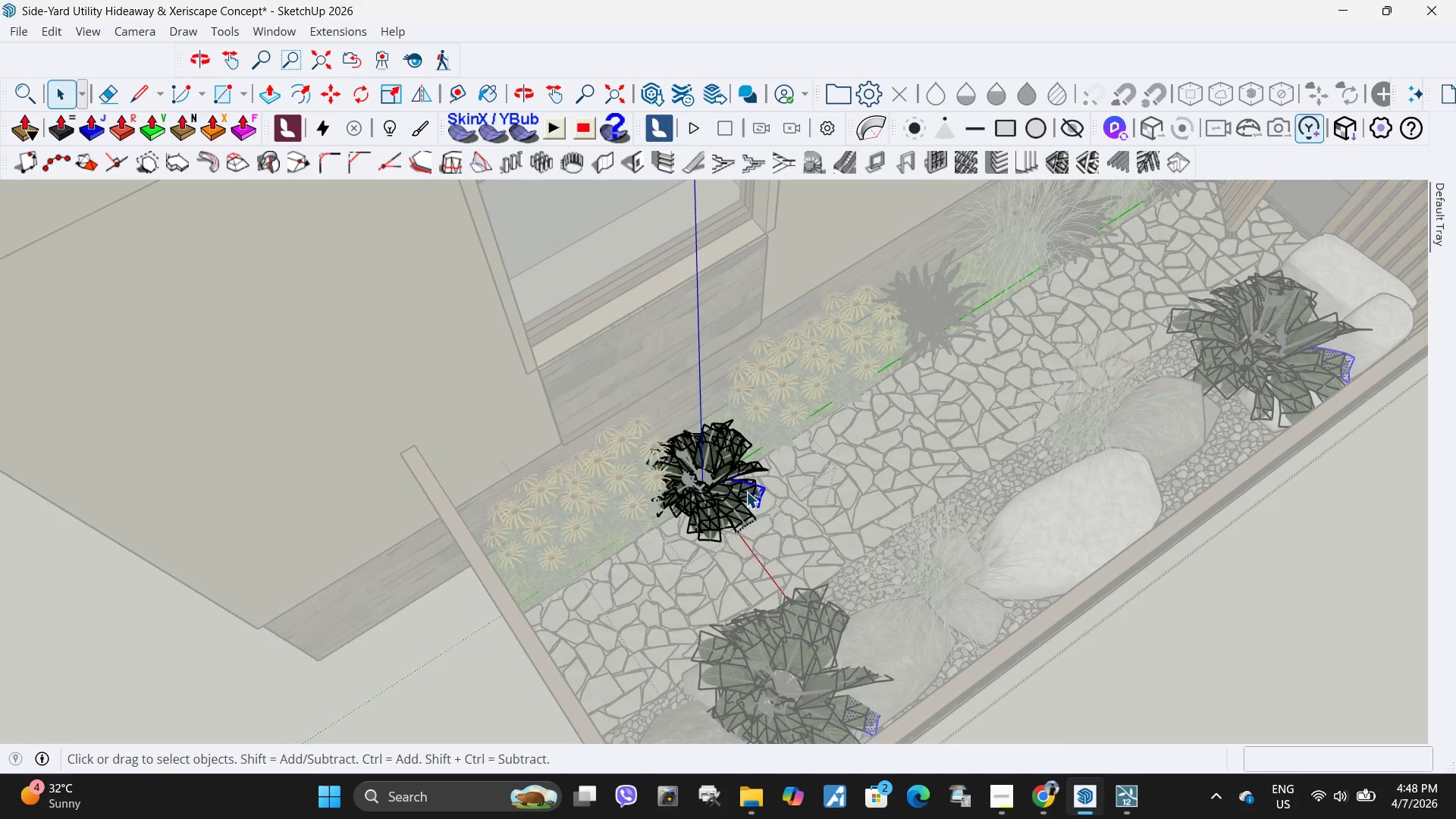 
left_click([746, 491])
 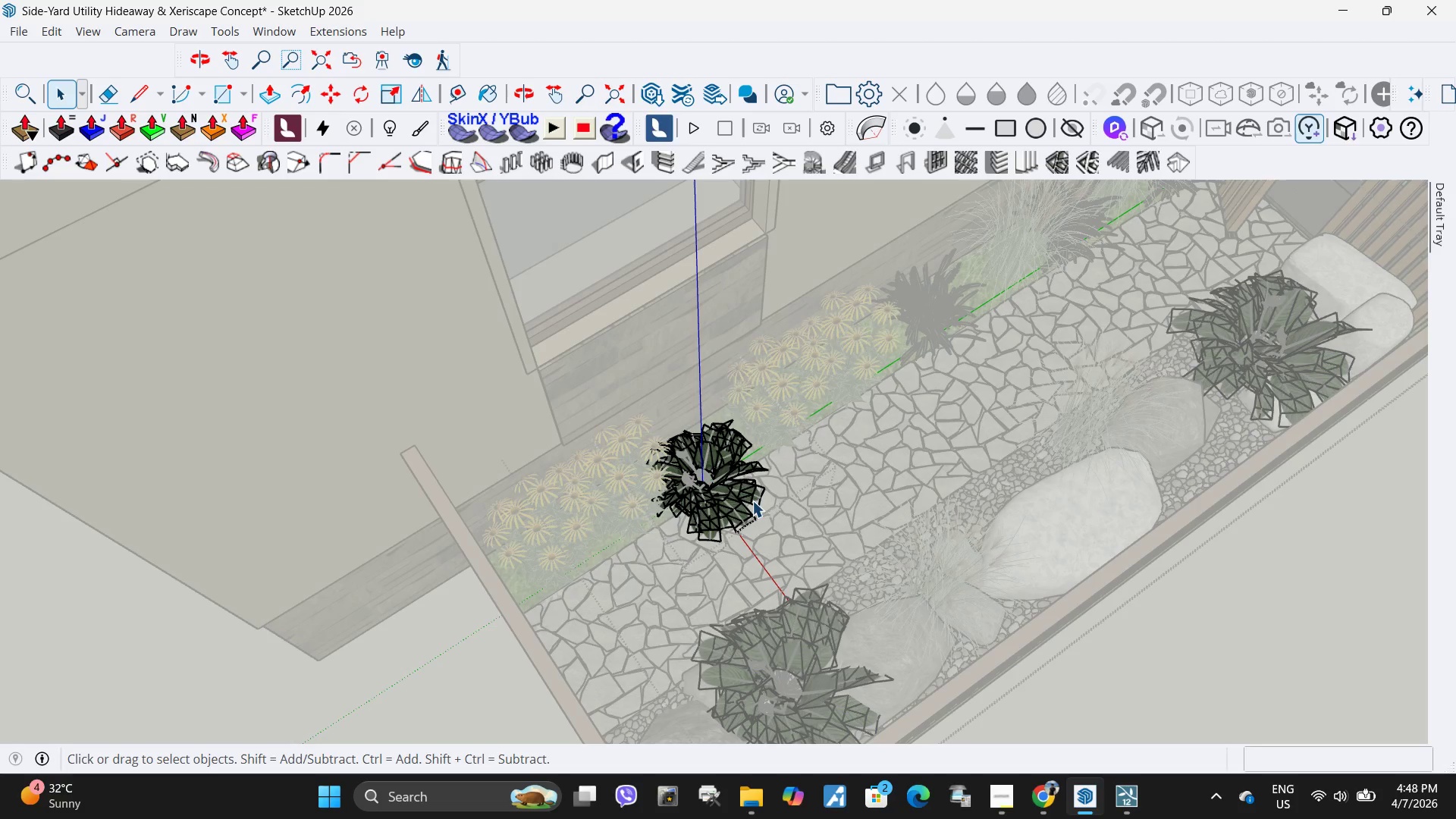 
key(Escape)
 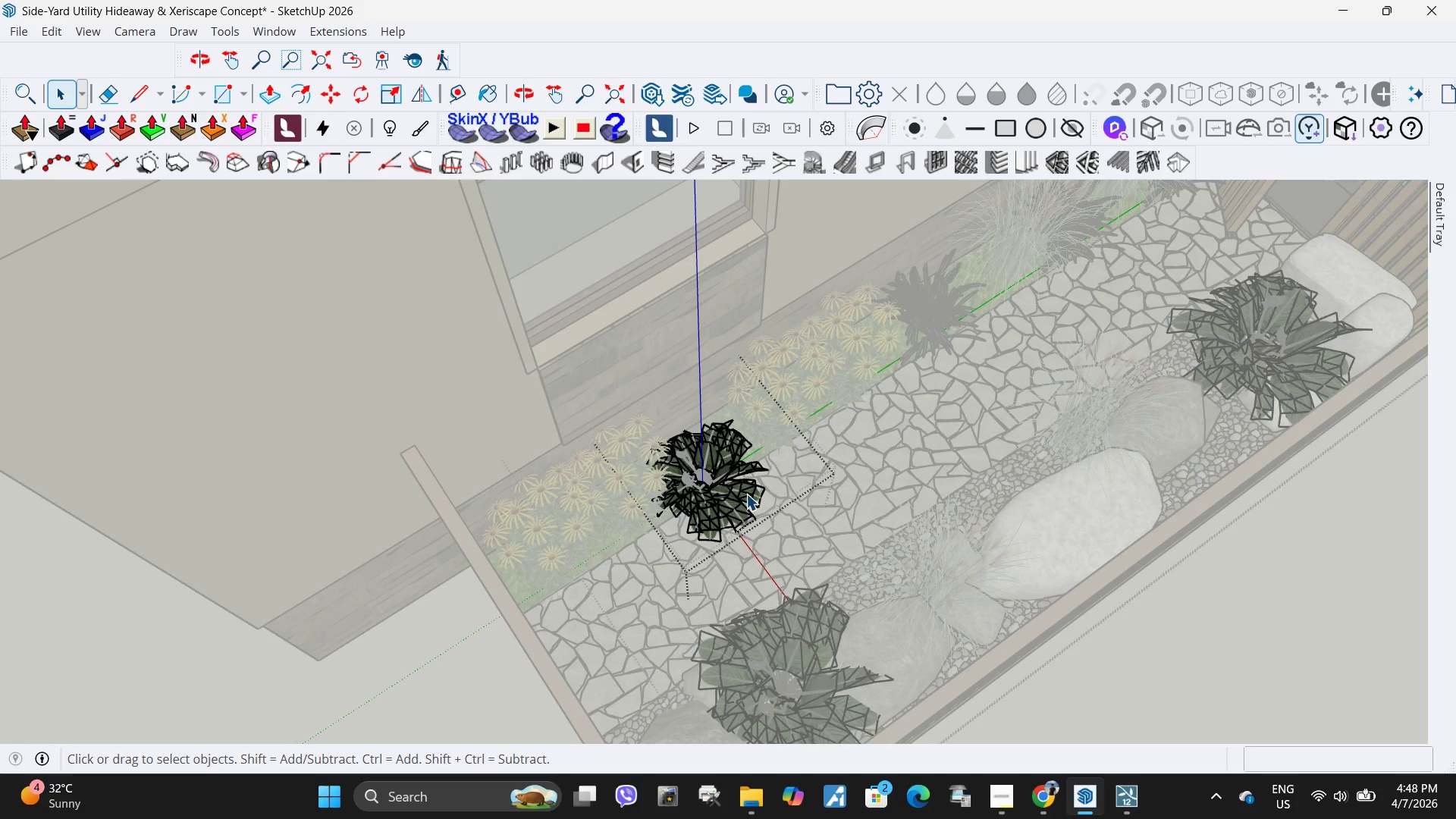 
key(Escape)
 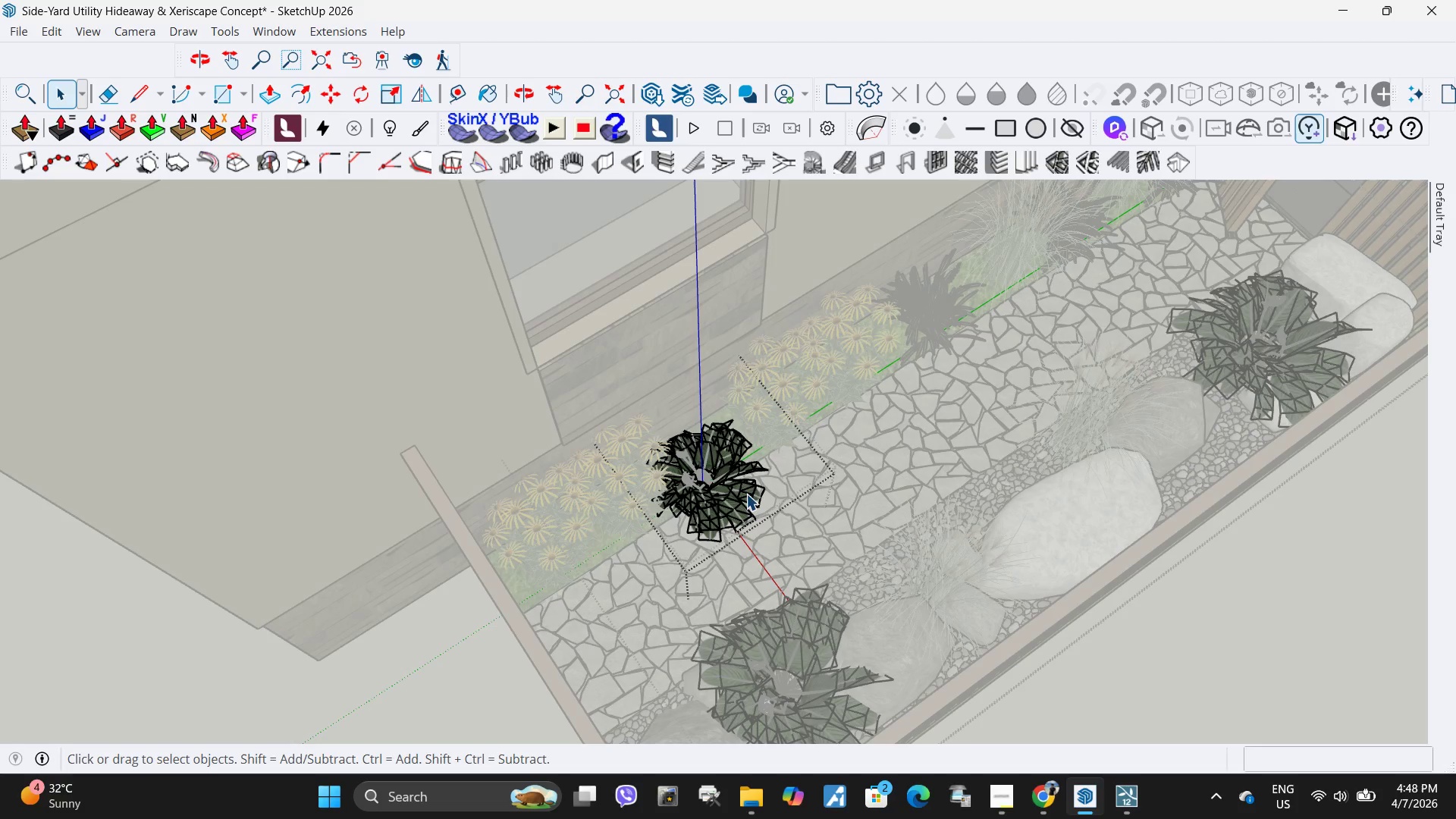 
key(Escape)
 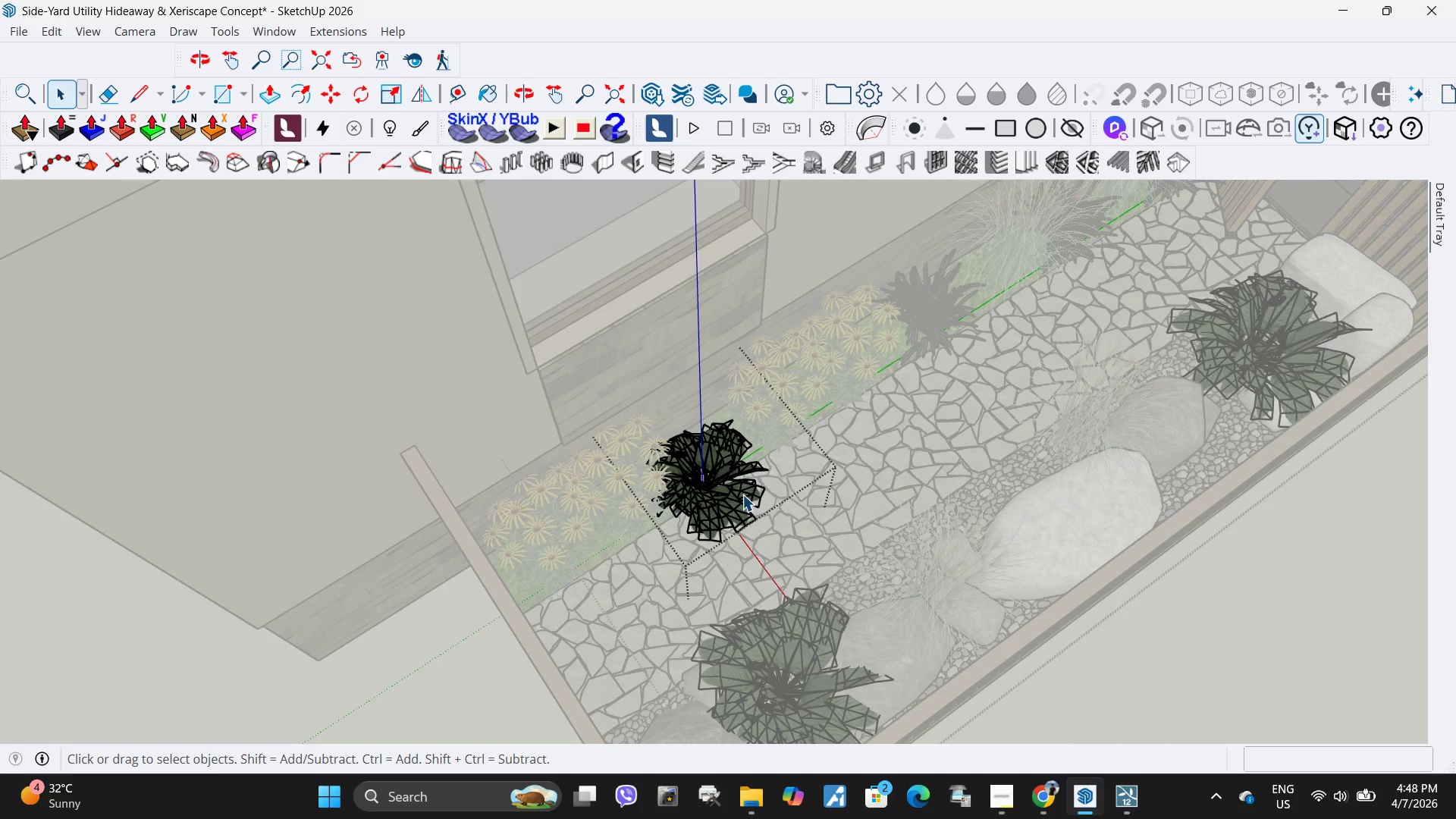 
left_click([742, 494])
 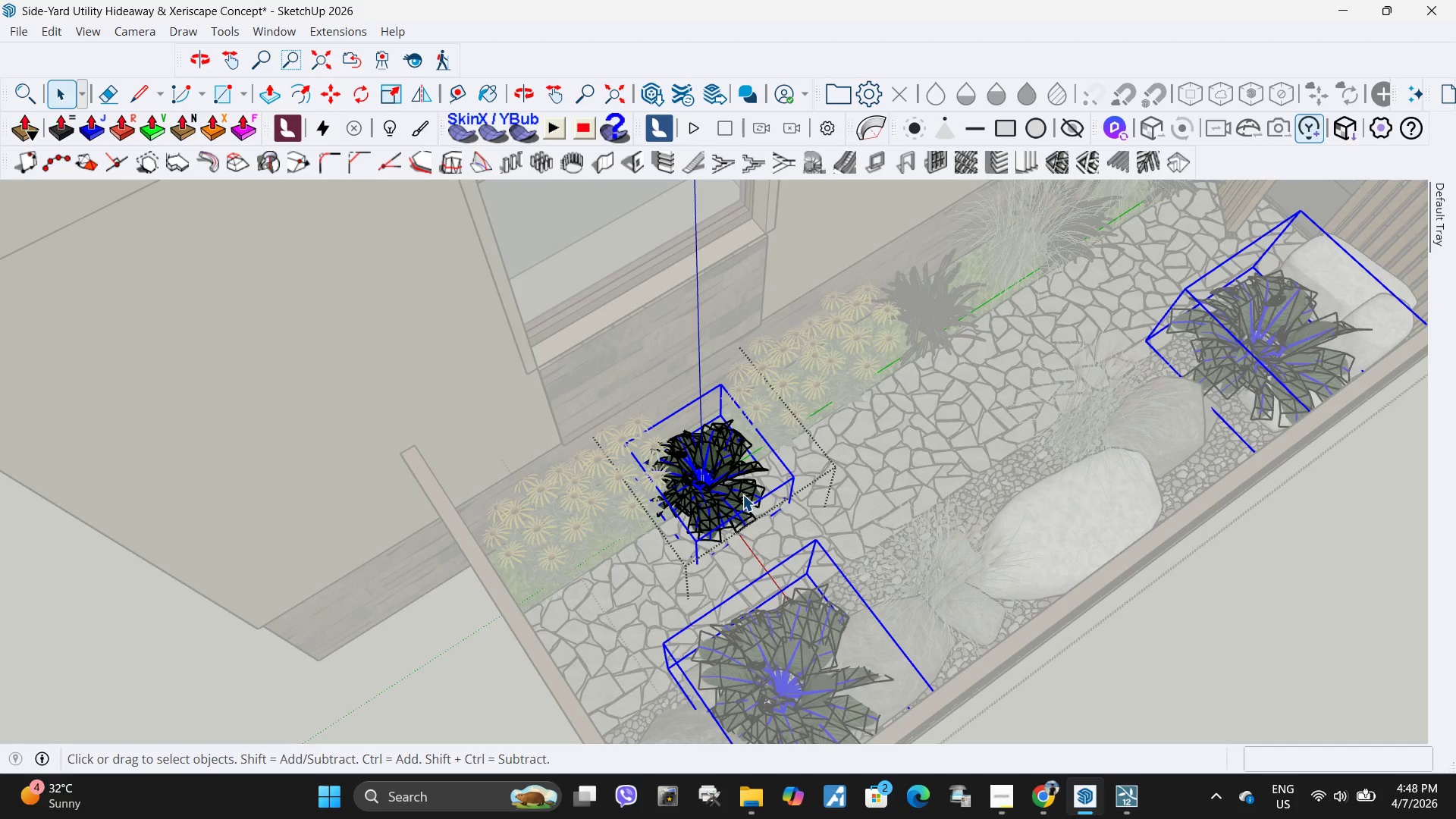 
key(Escape)
 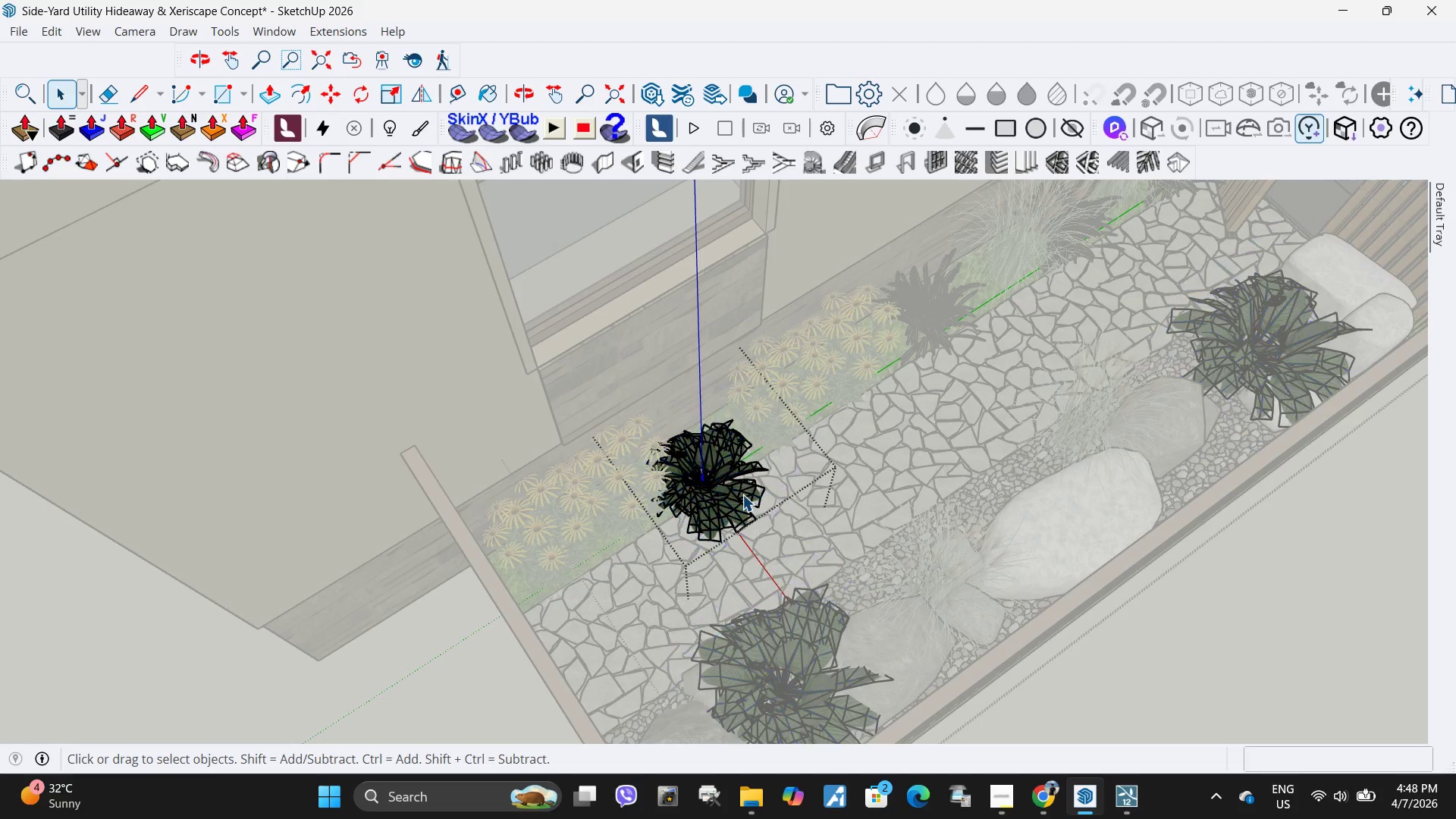 
key(Escape)
 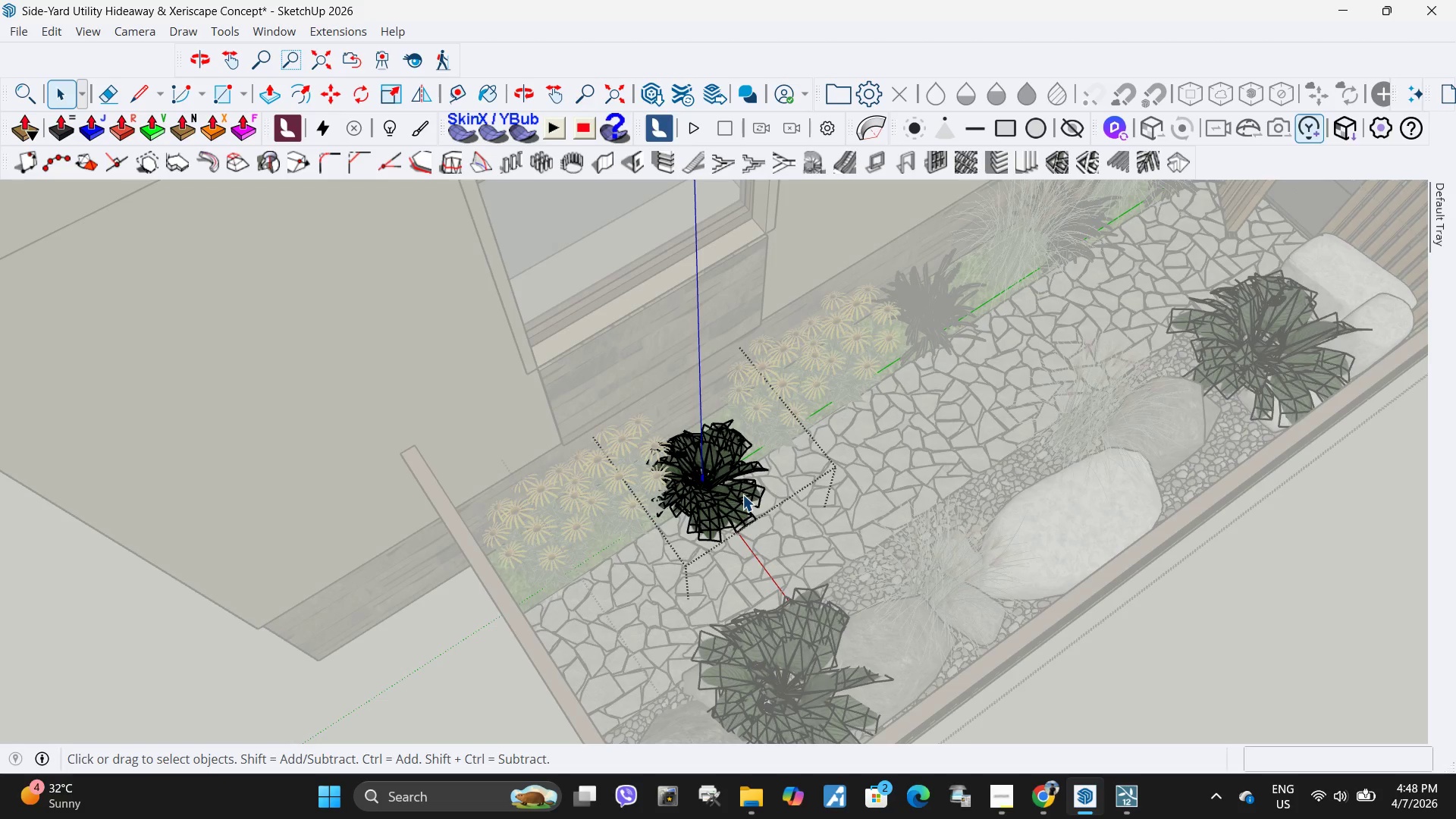 
key(Escape)
 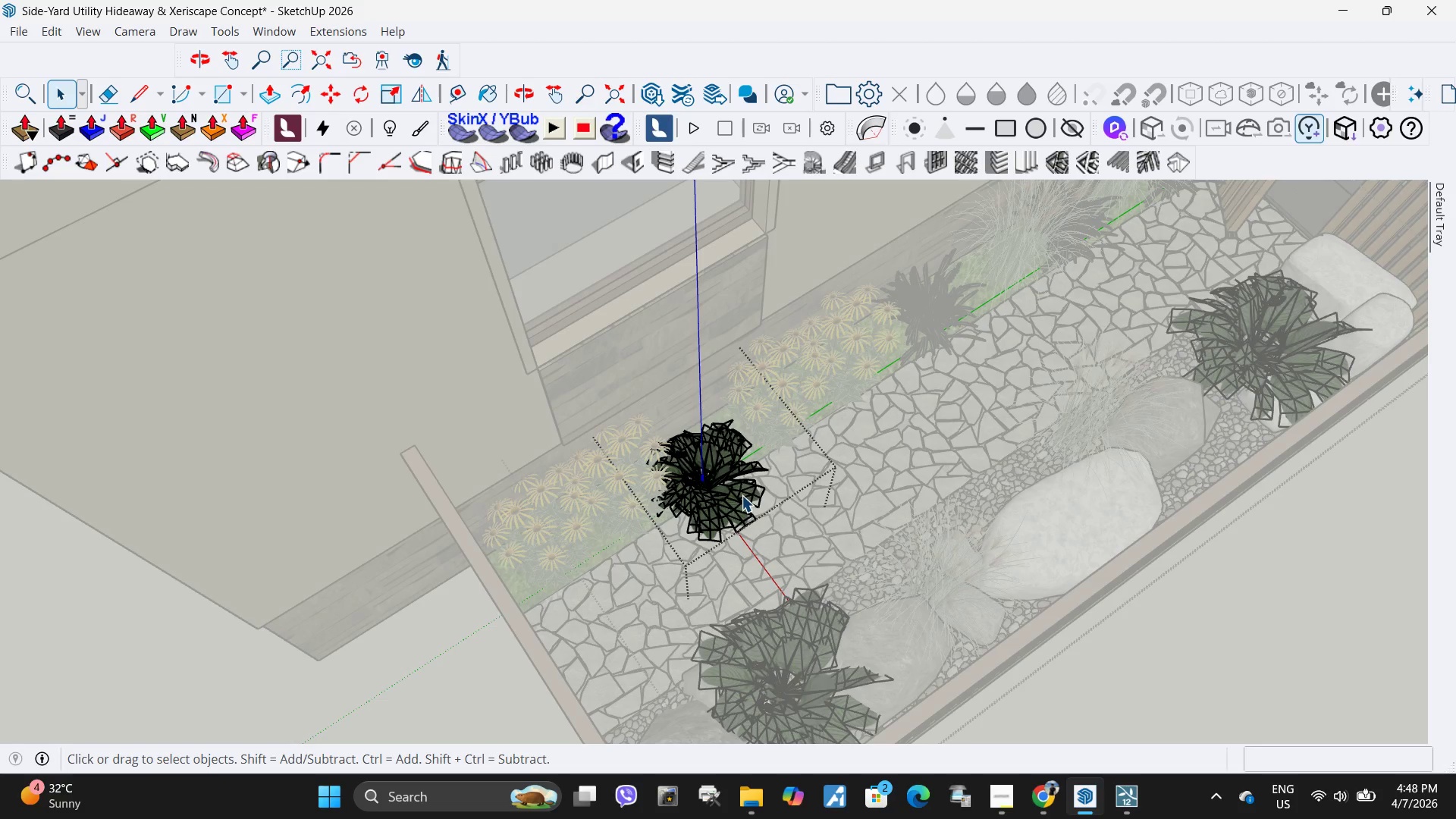 
left_click([742, 495])
 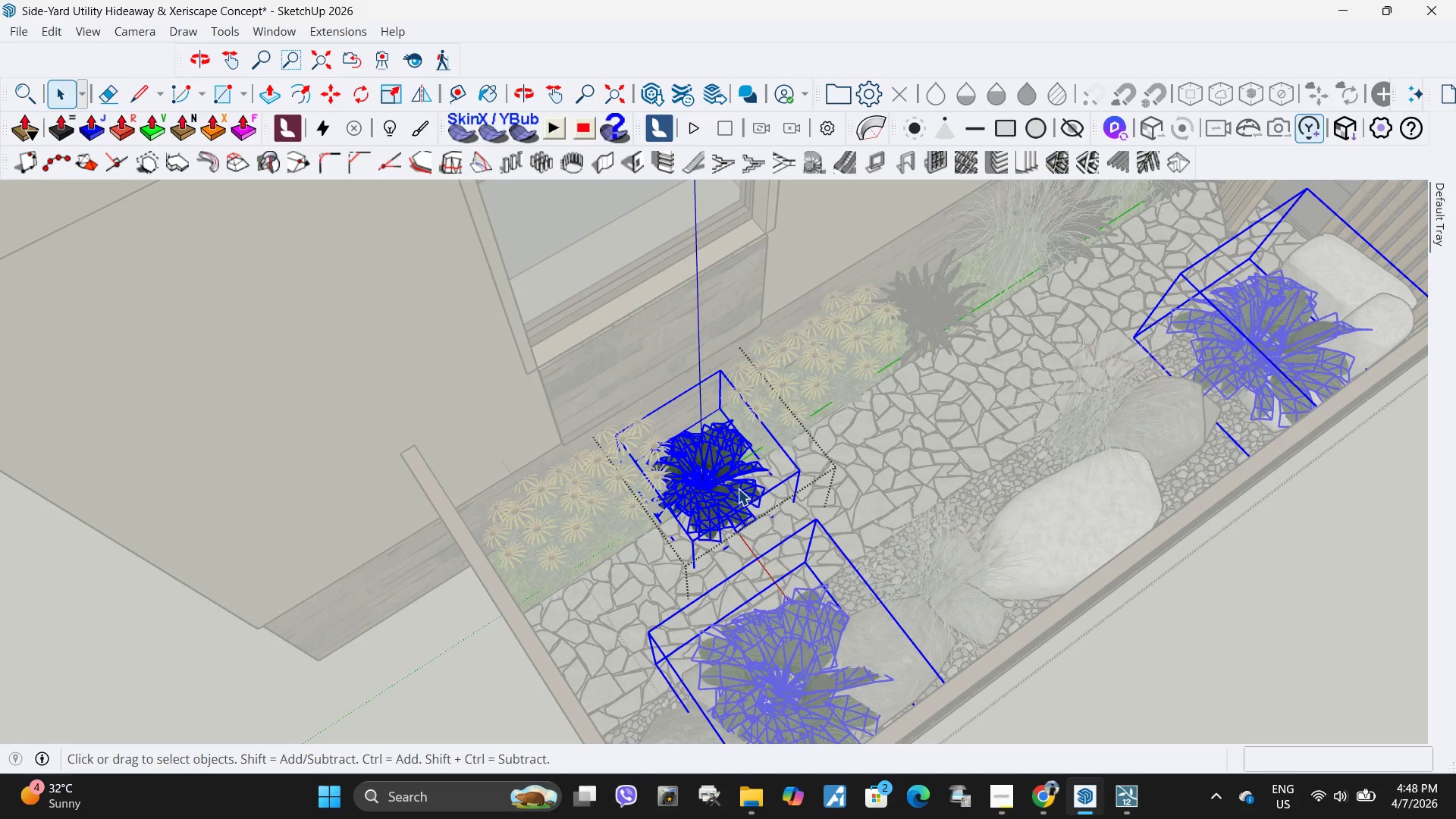 
double_click([752, 488])
 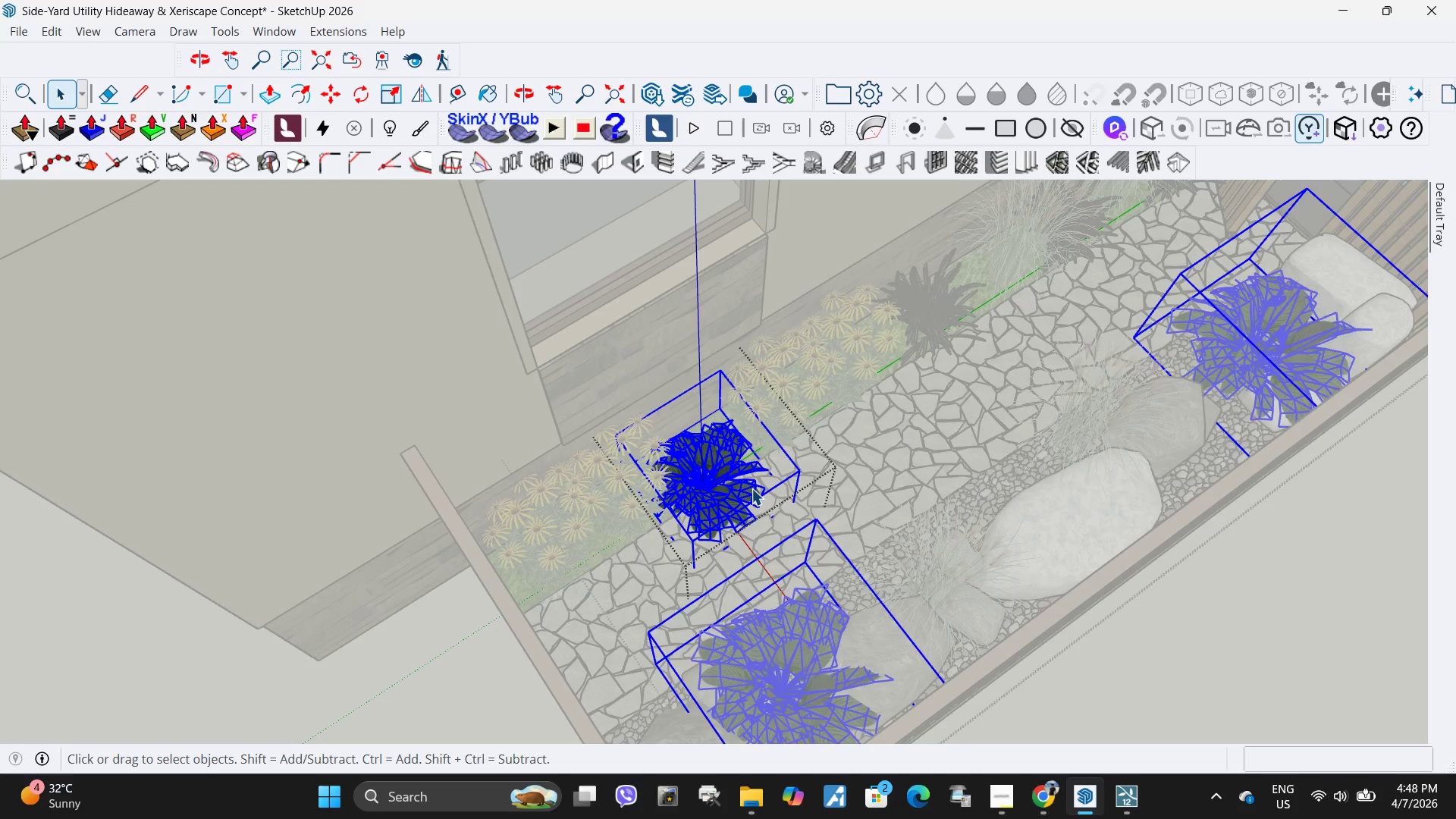 
triple_click([752, 488])
 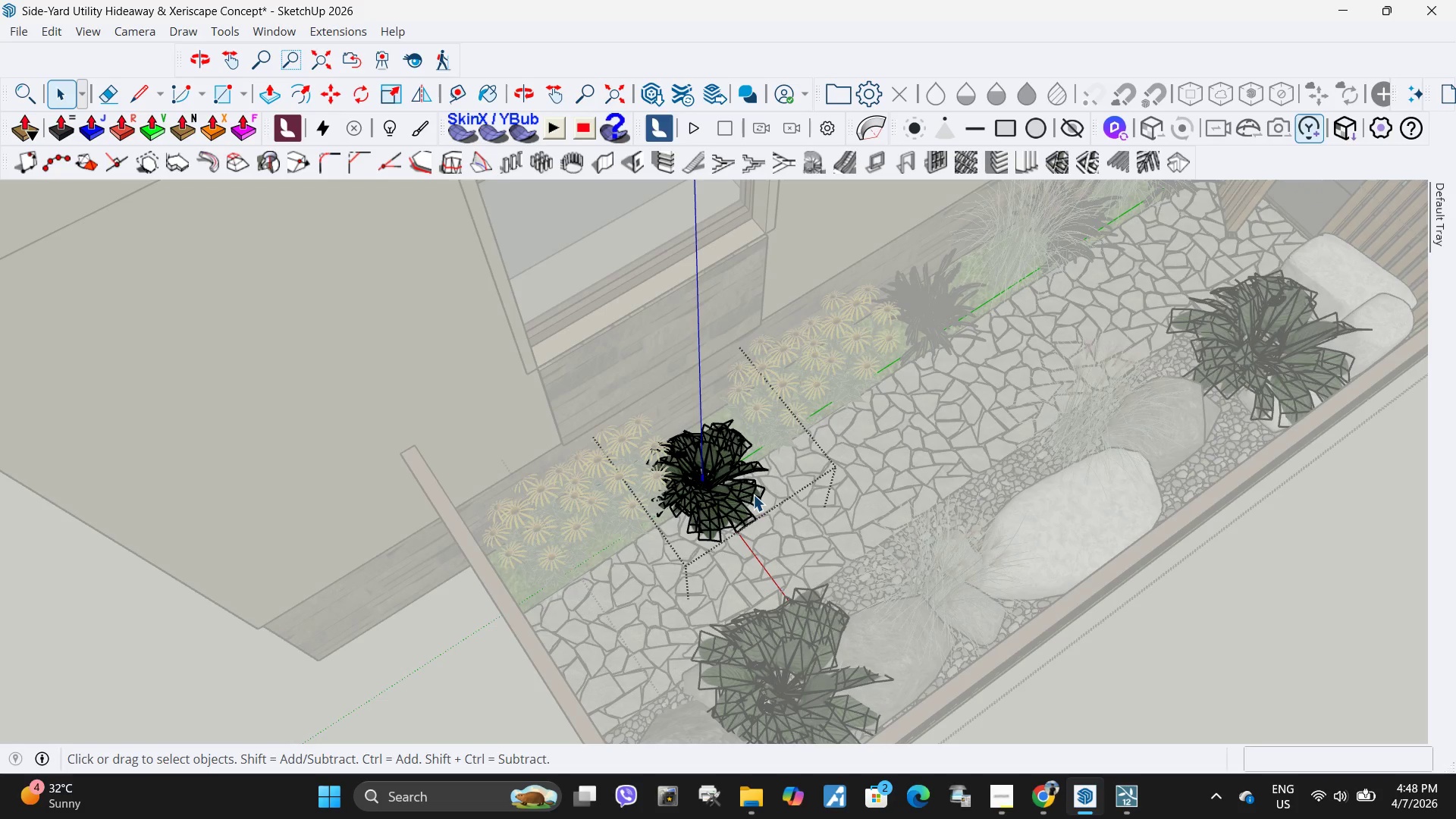 
triple_click([753, 494])
 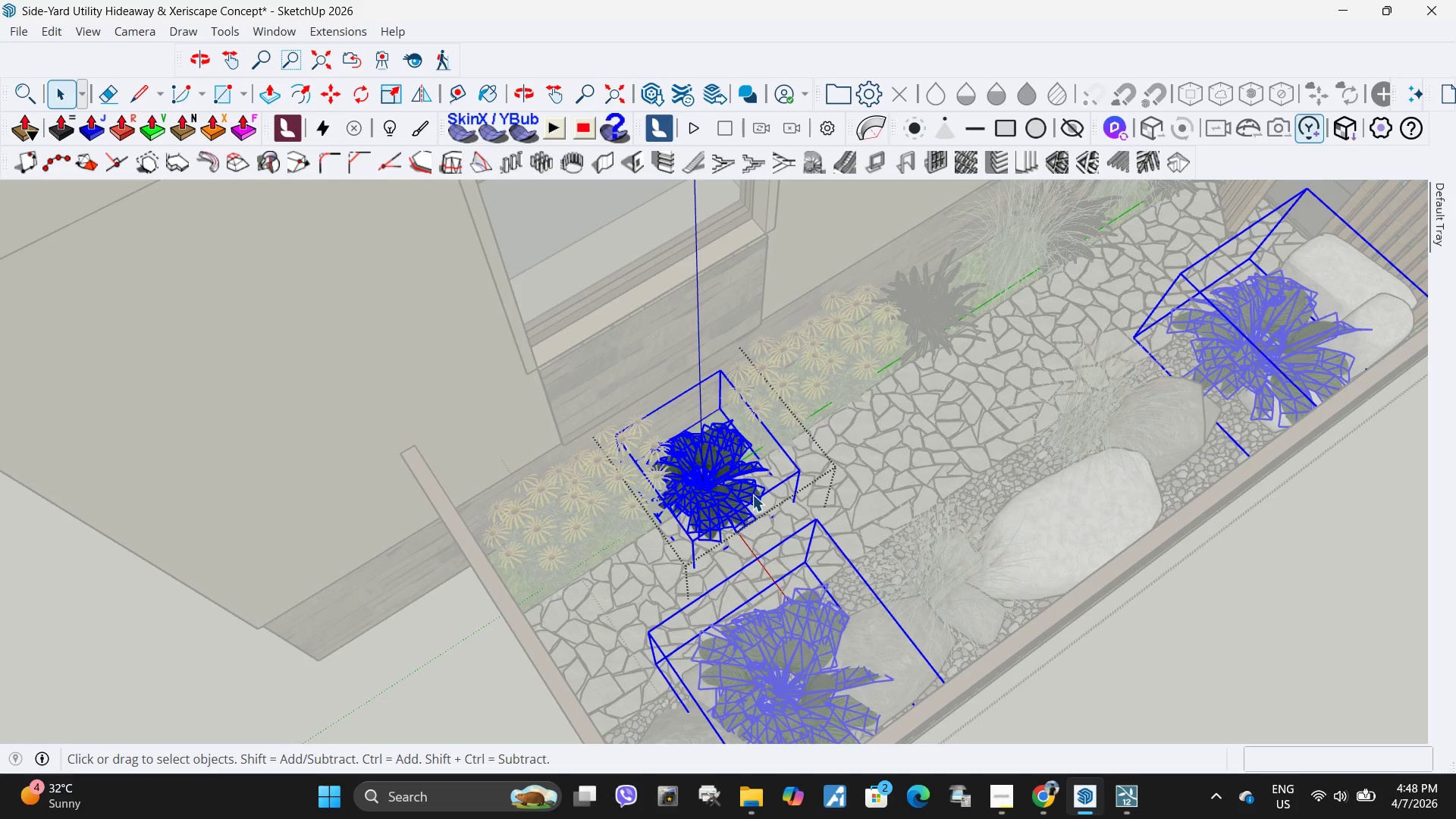 
double_click([751, 494])
 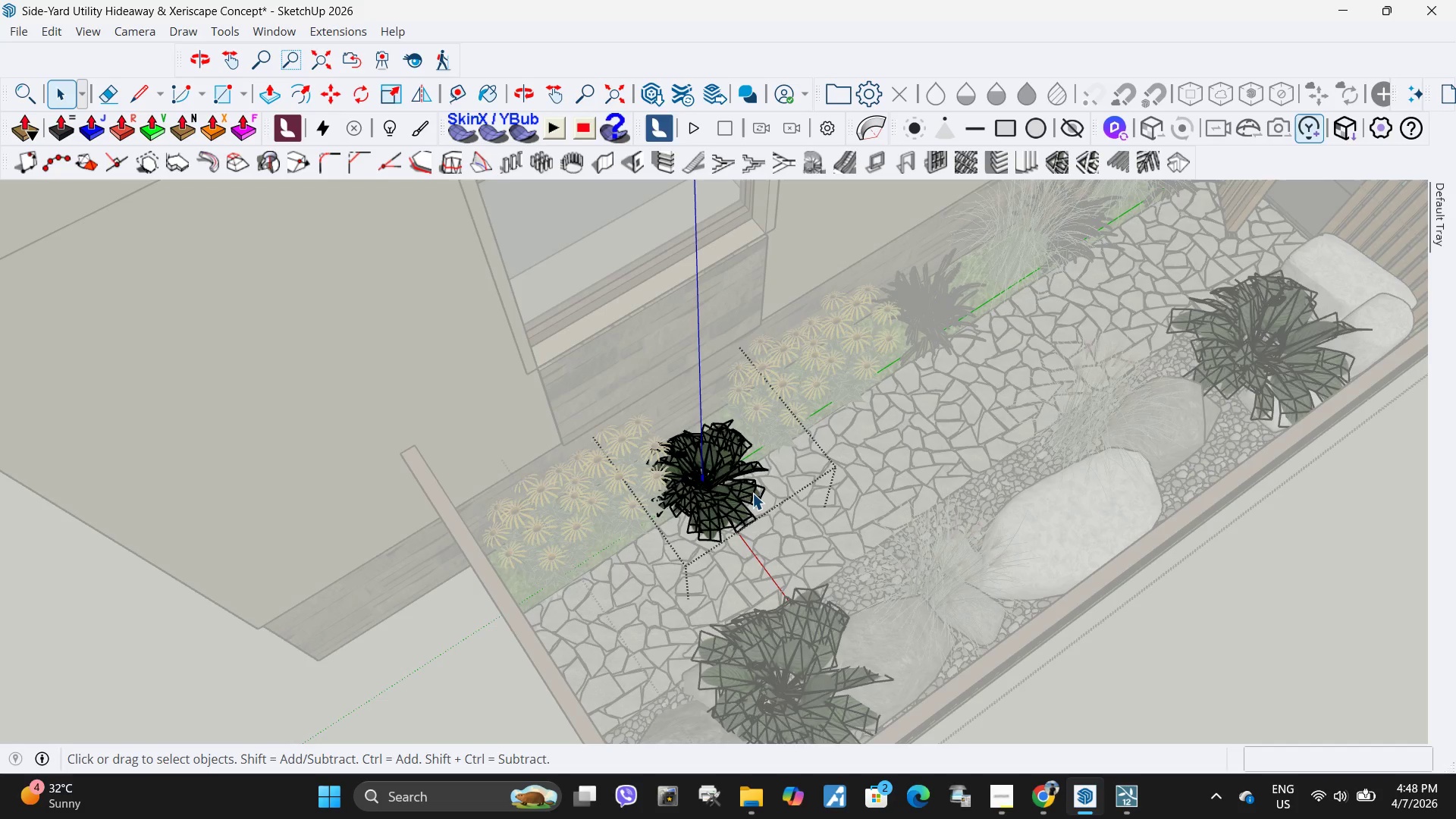 
triple_click([752, 493])
 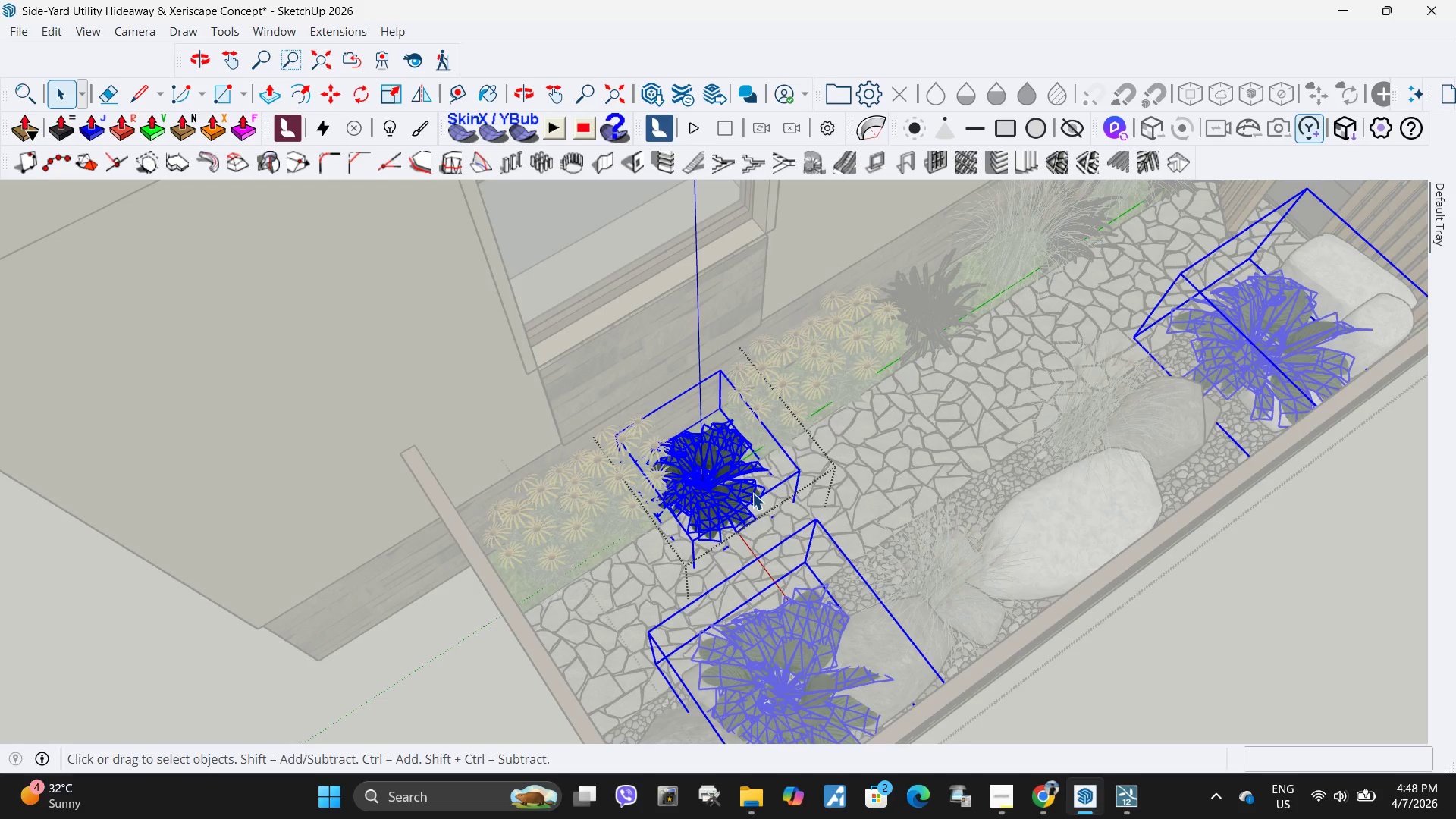 
key(Escape)
 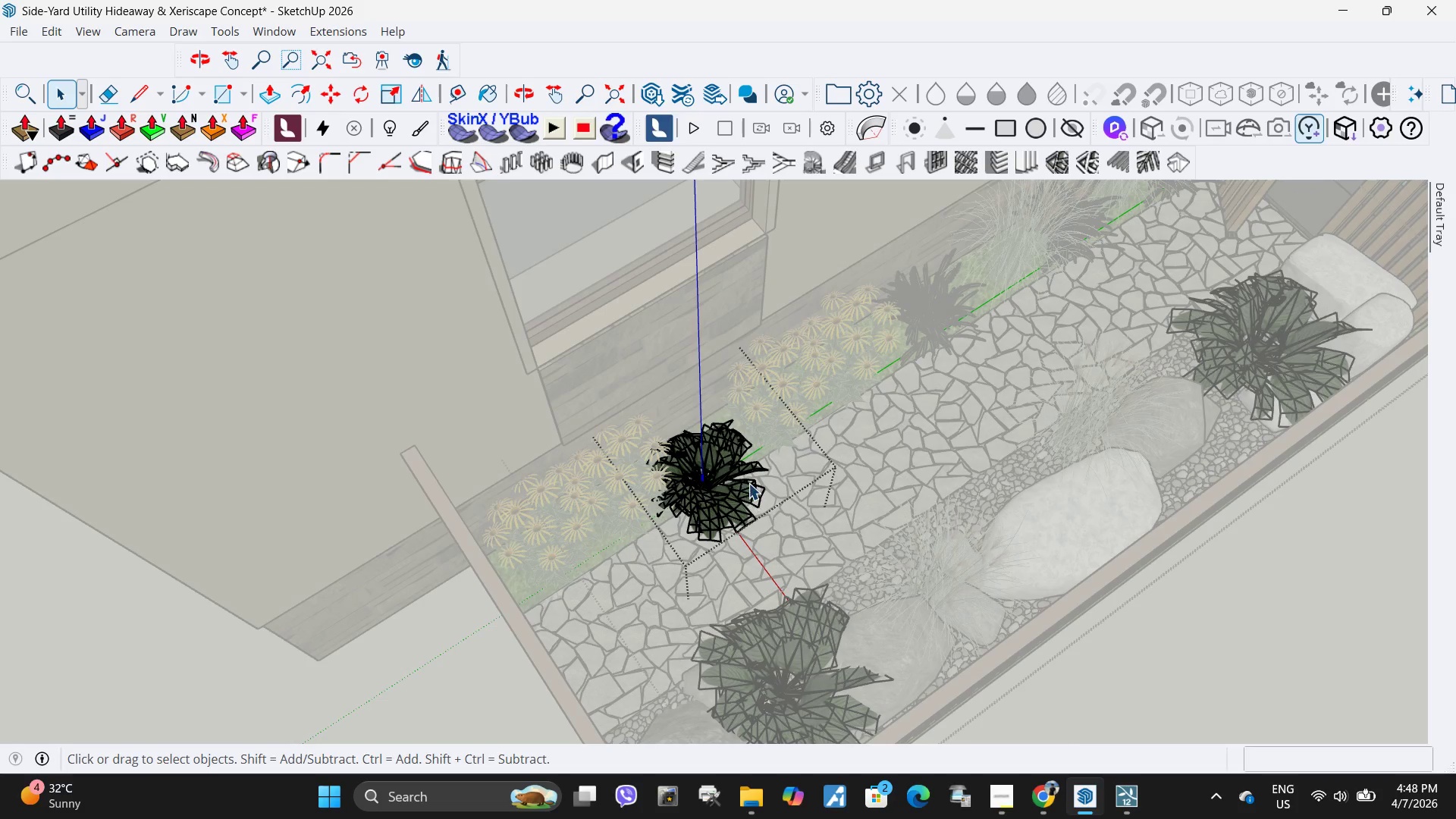 
key(Escape)
 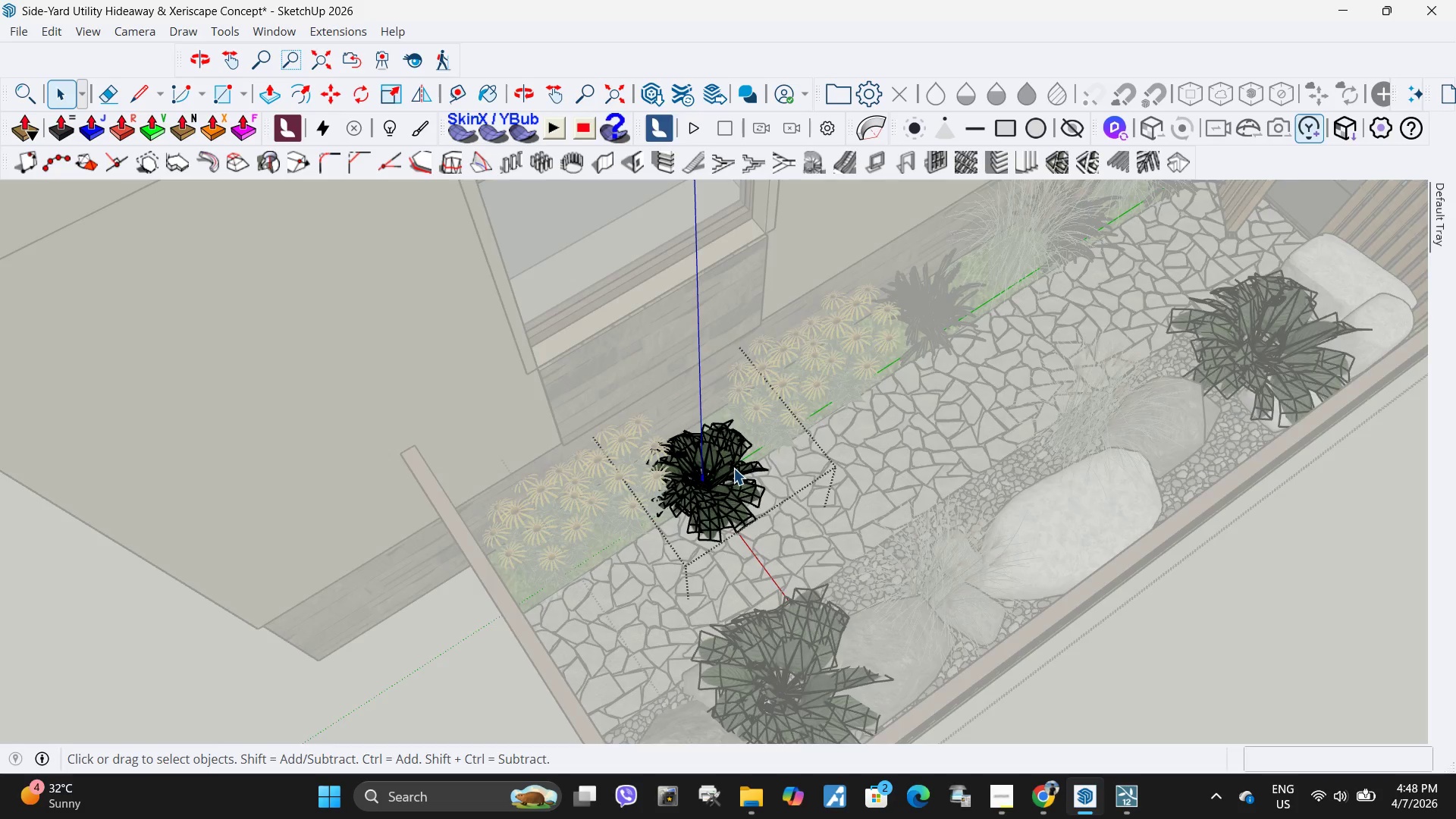 
key(Escape)
 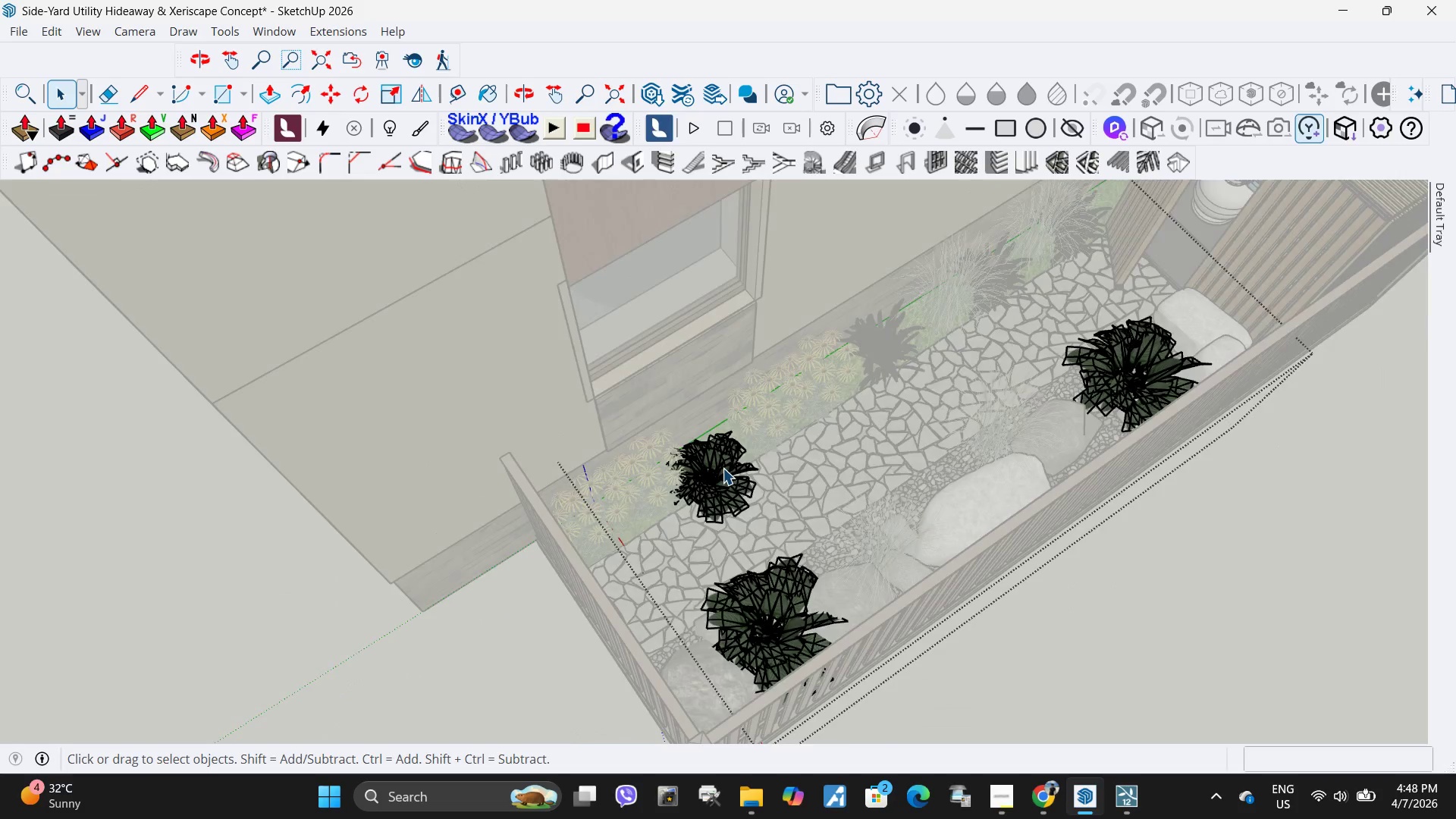 
key(Escape)
 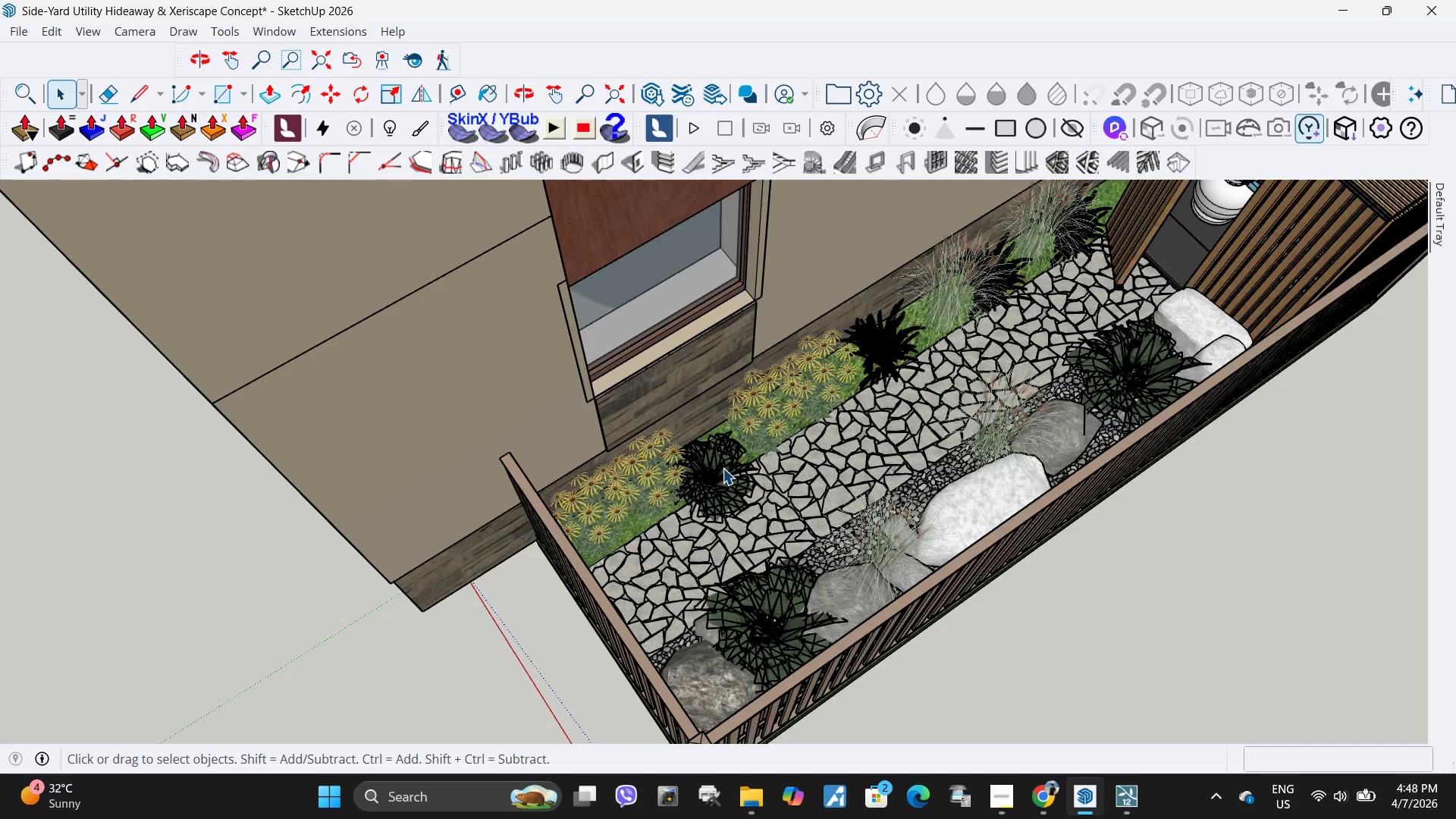 
key(Escape)
 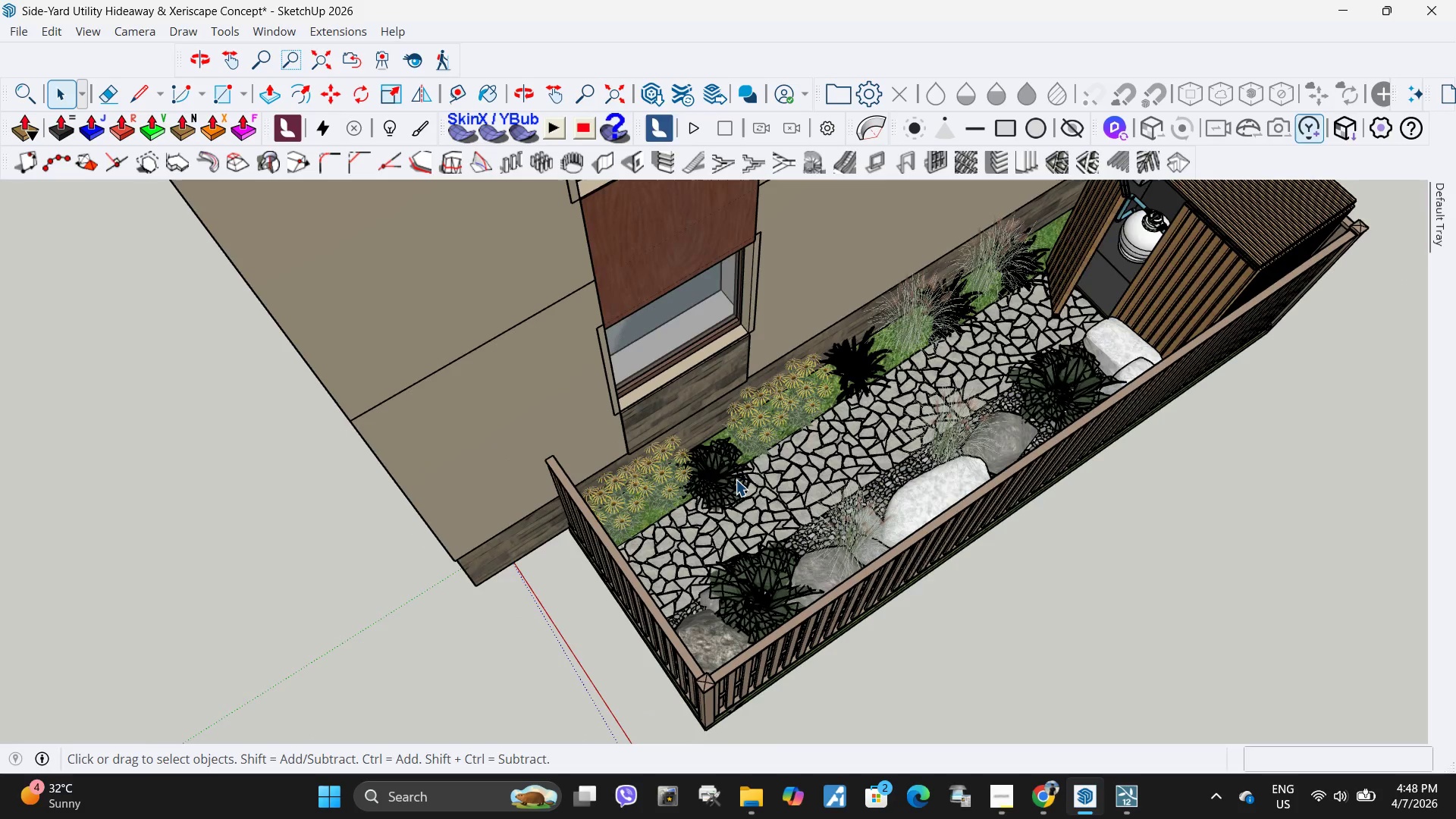 
left_click([736, 479])
 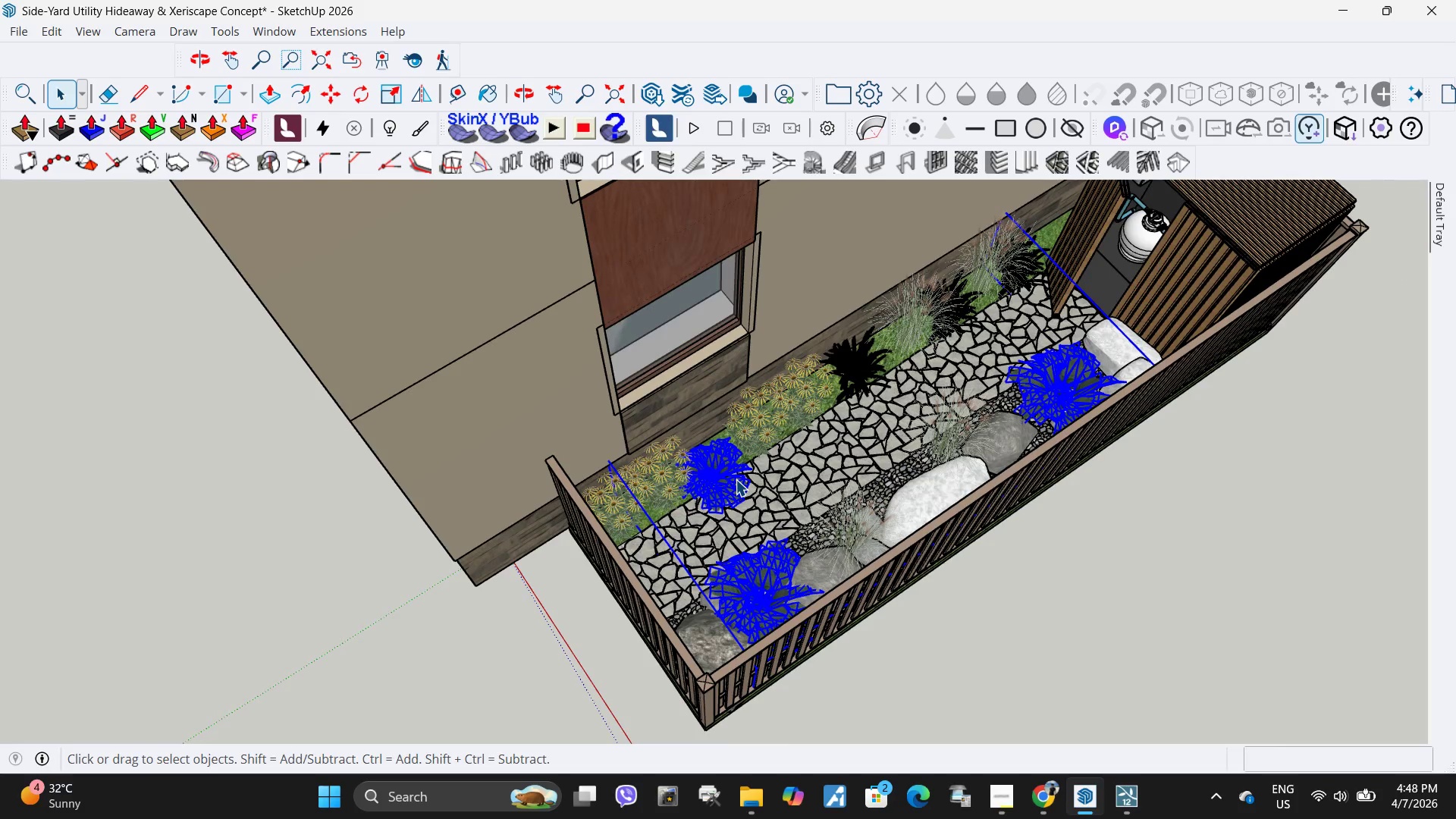 
scroll: coordinate [723, 468], scroll_direction: down, amount: 10.0
 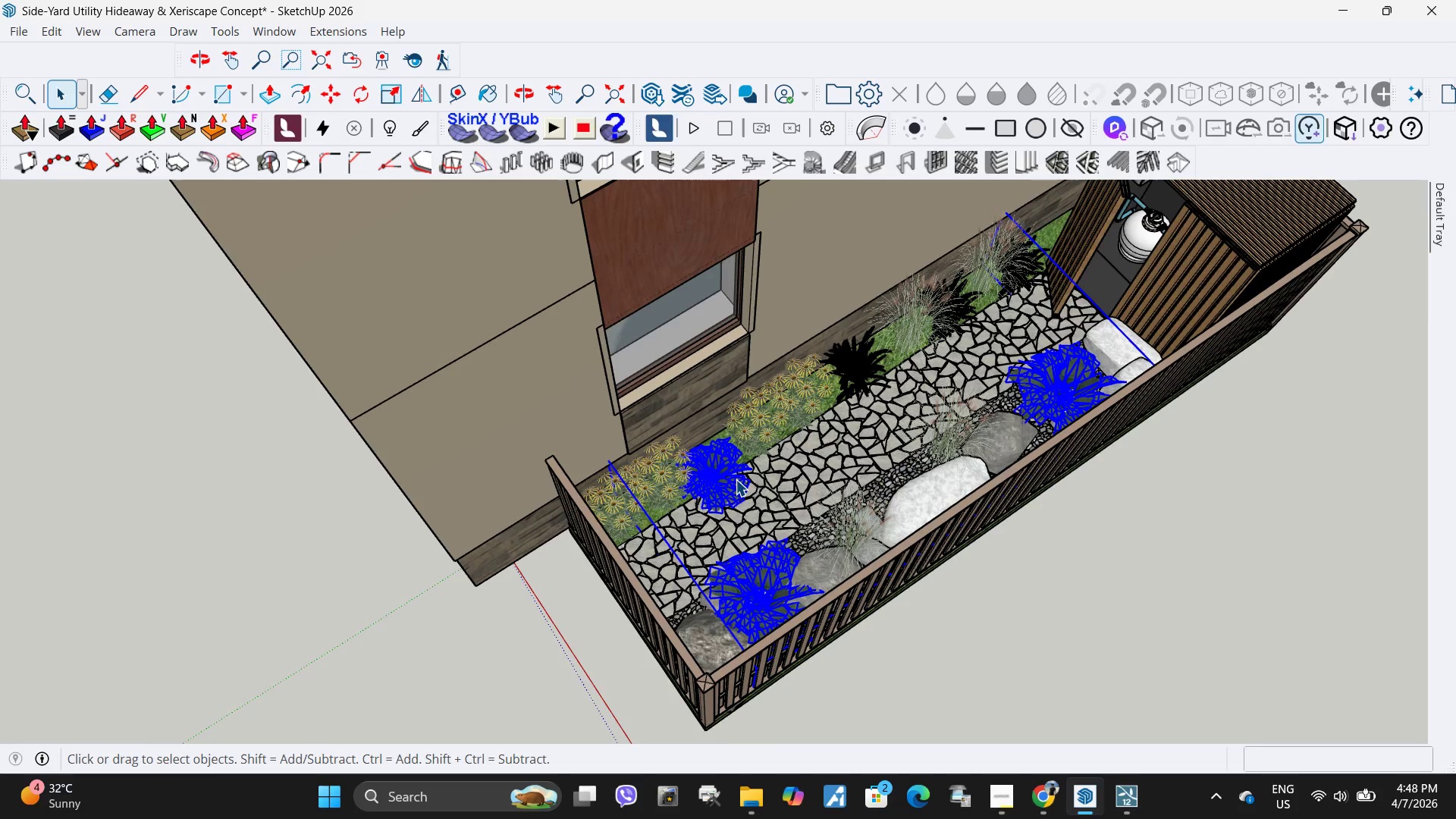 
double_click([736, 479])
 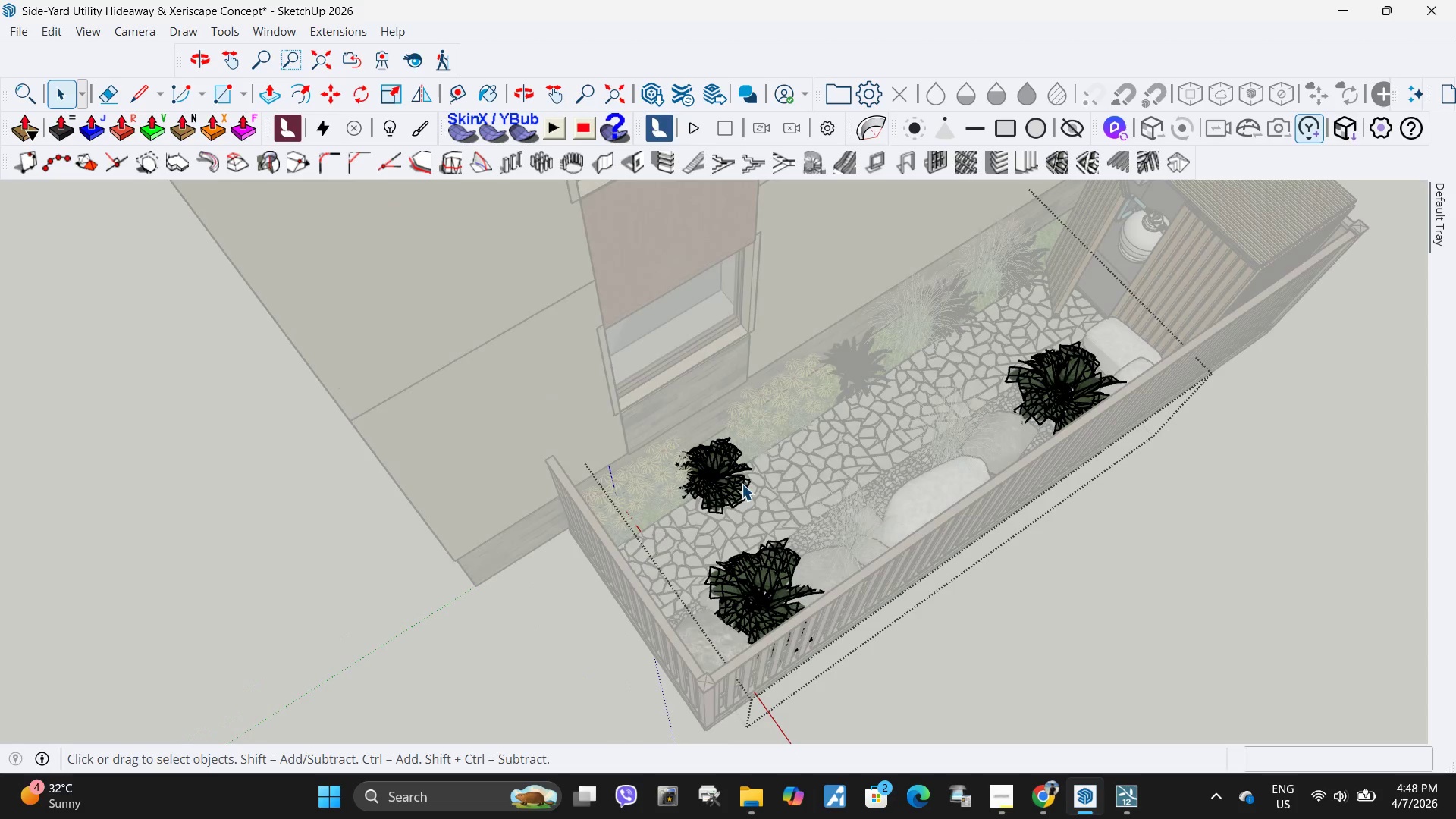 
triple_click([742, 484])
 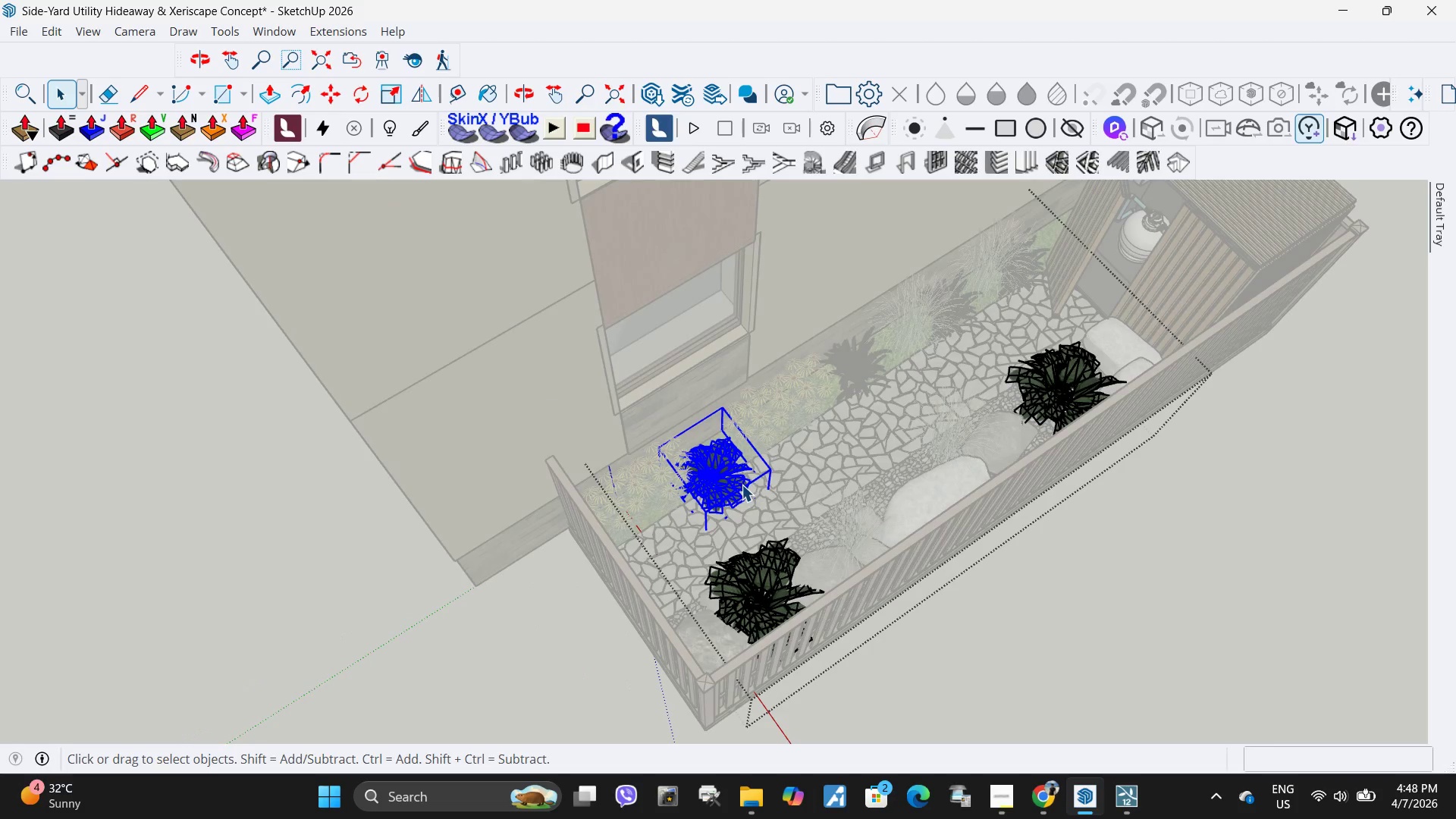 
right_click([736, 480])
 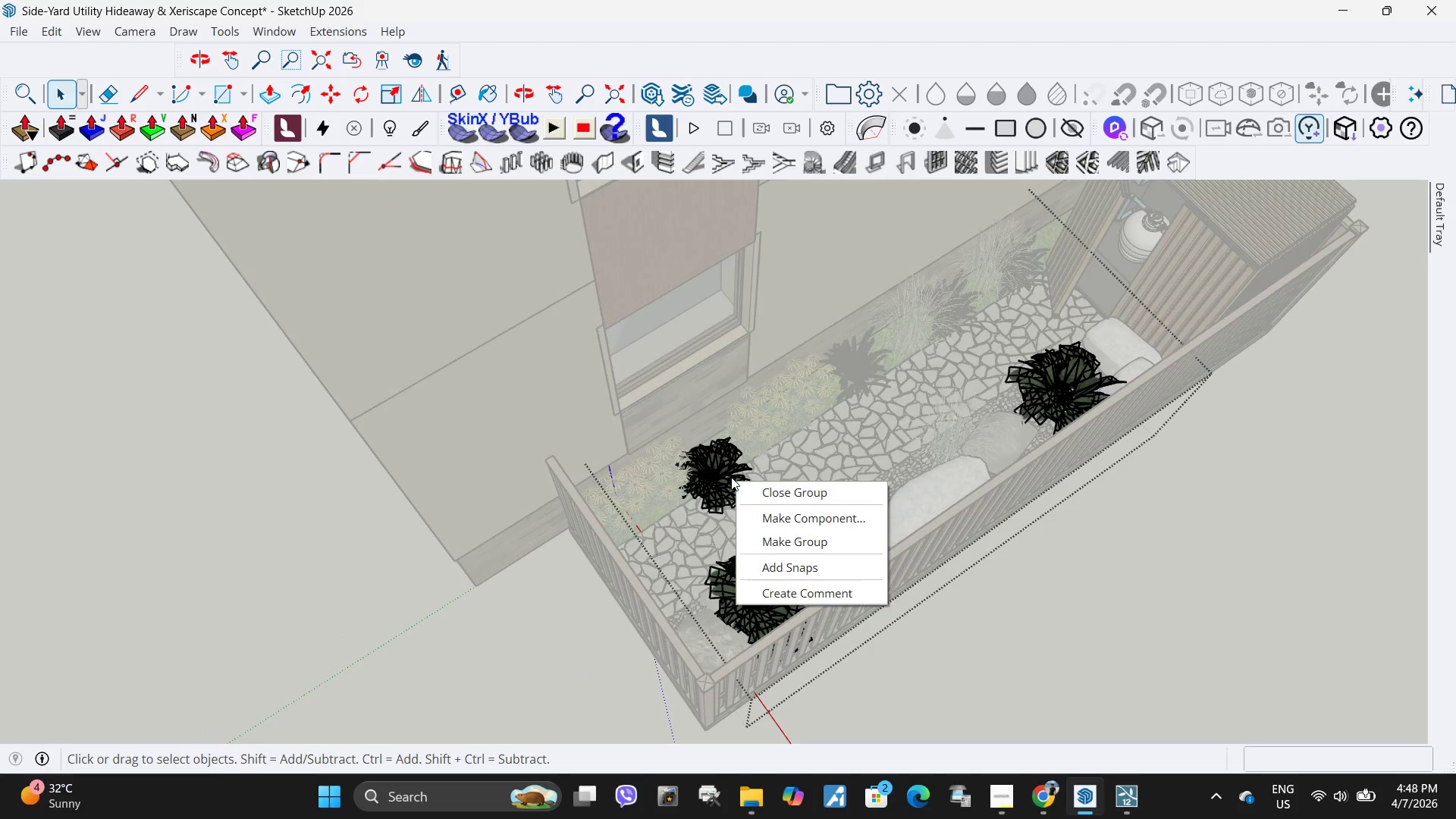 
left_click([730, 477])
 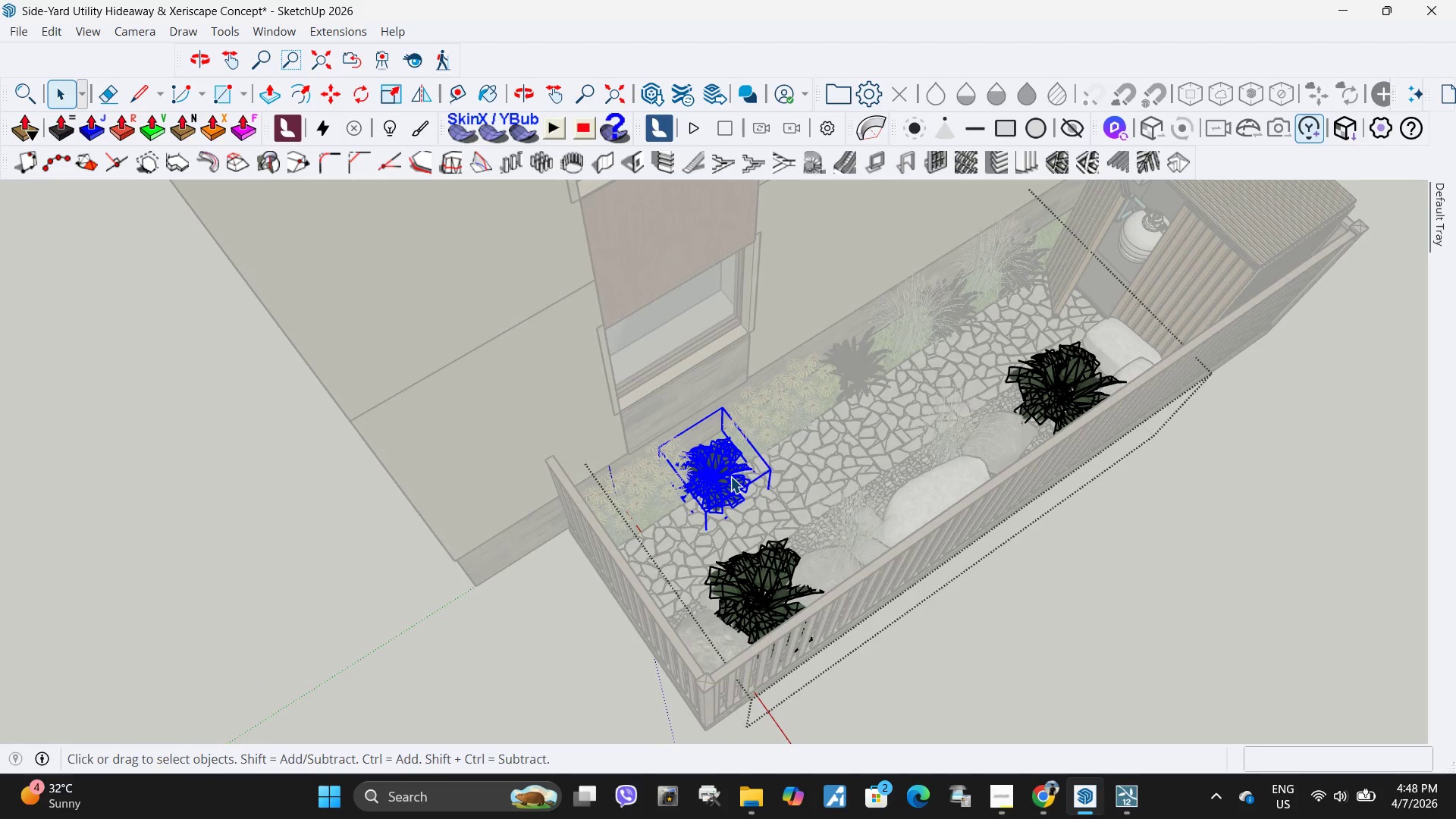 
right_click([730, 476])
 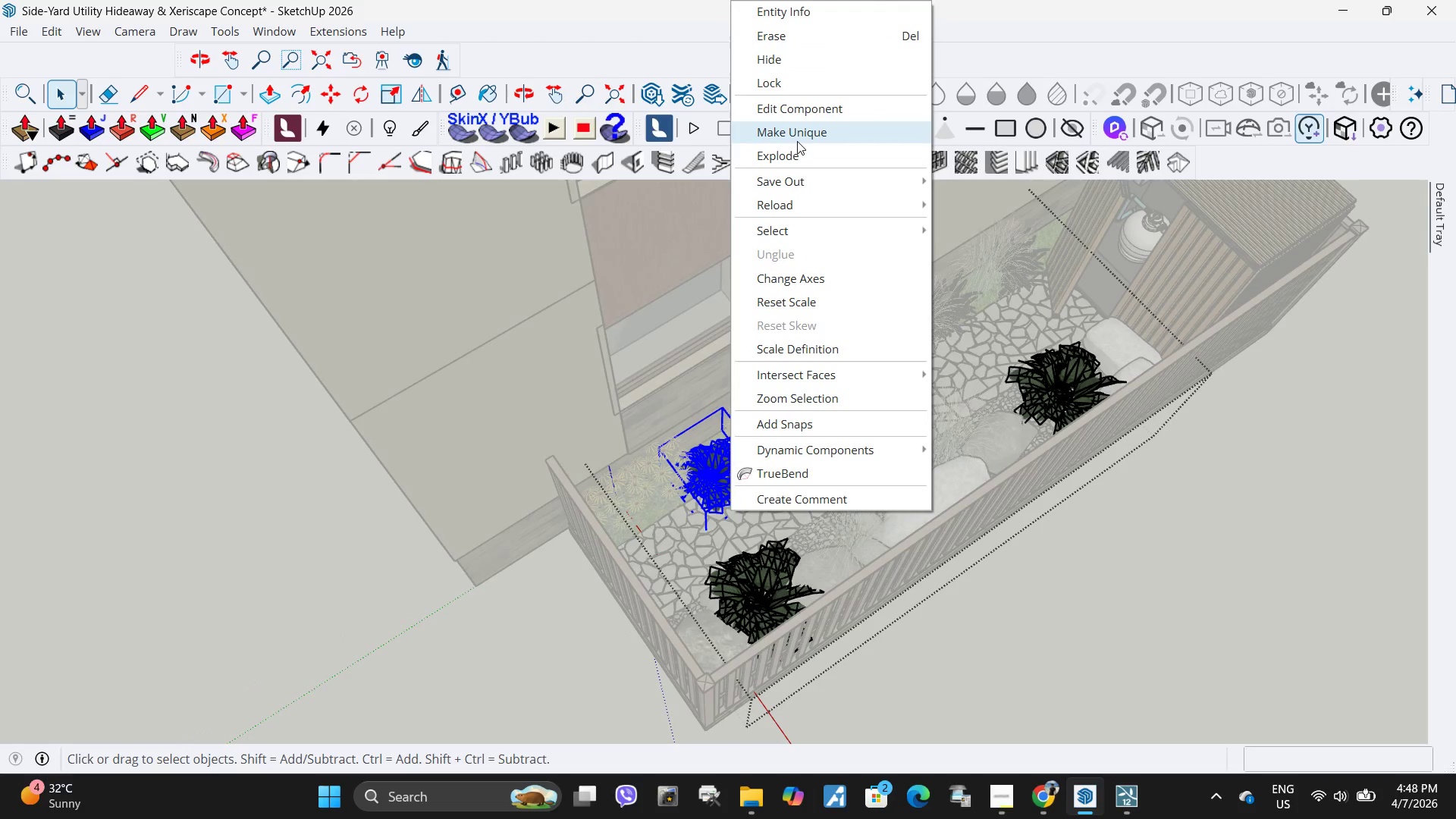 
left_click([797, 141])
 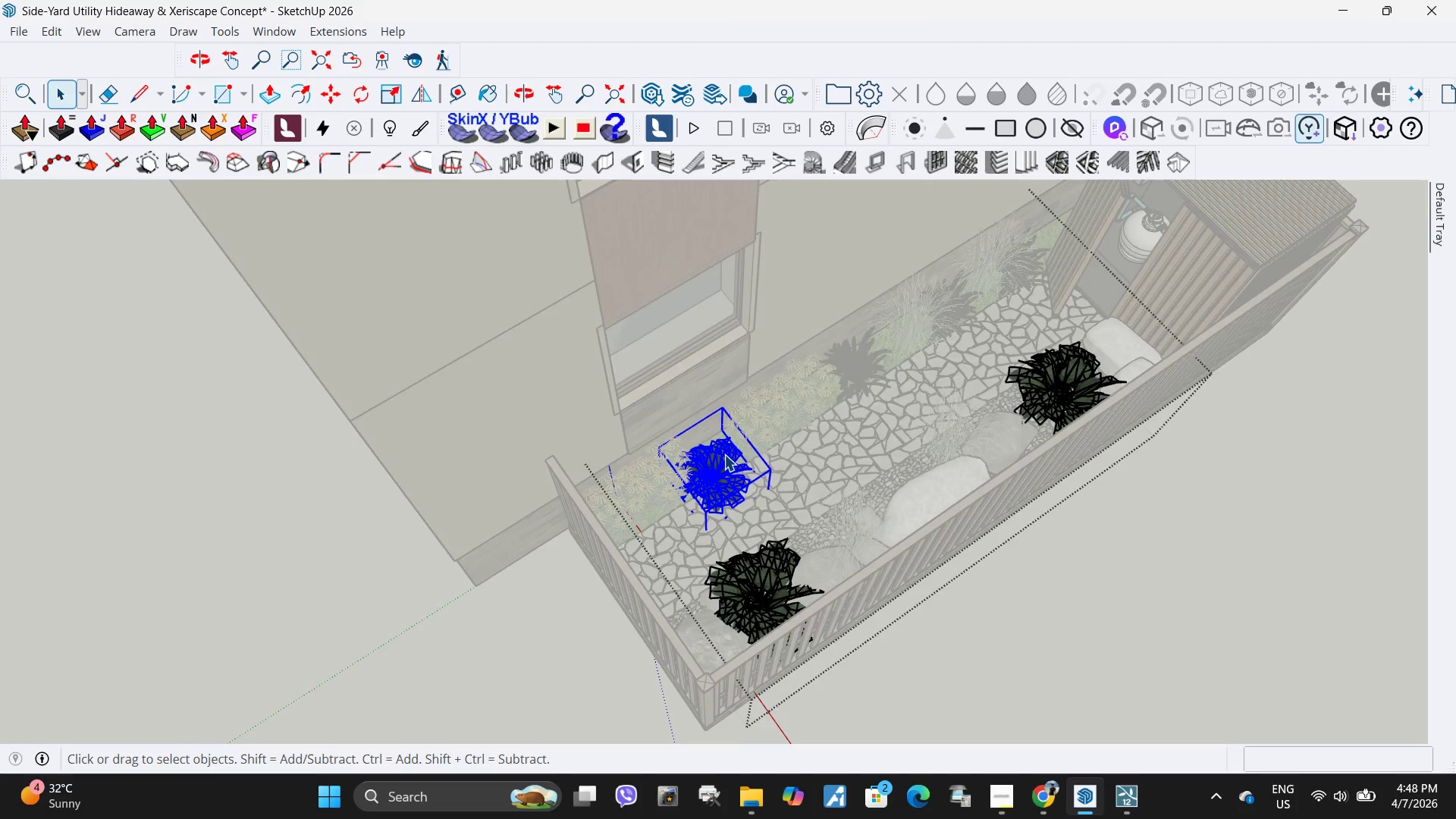 
scroll: coordinate [728, 504], scroll_direction: up, amount: 10.0
 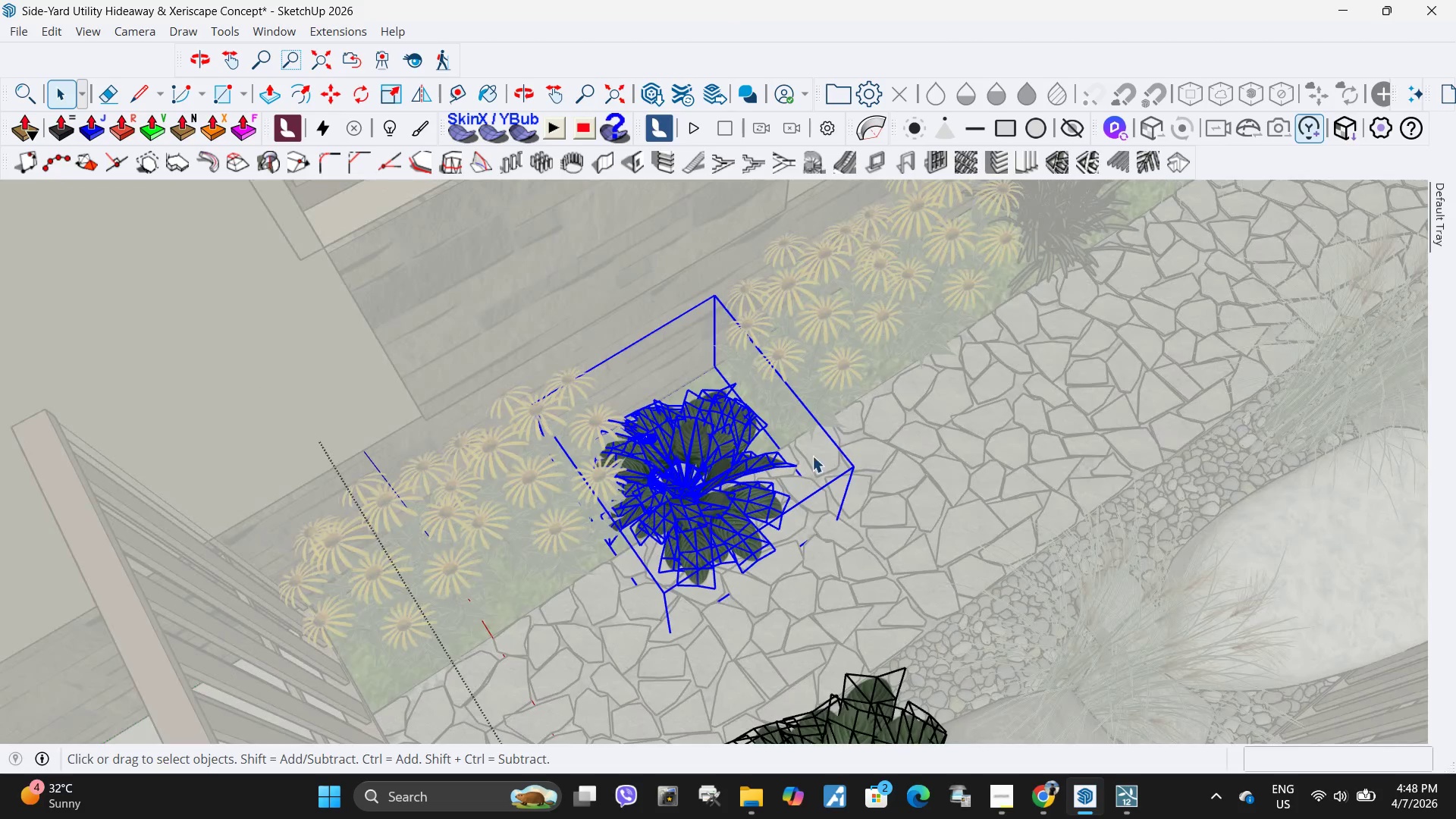 
key(S)
 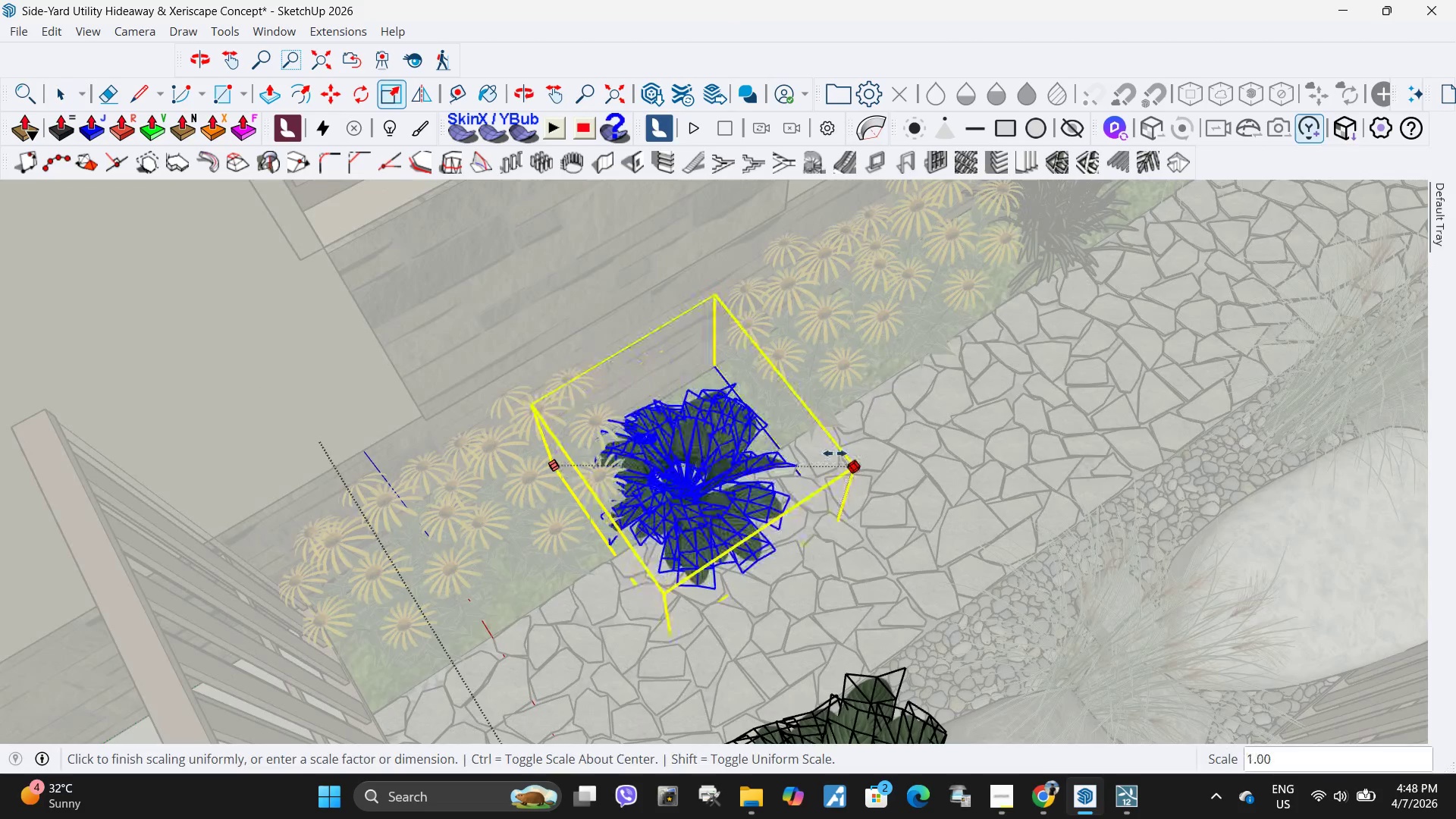 
left_click([782, 447])
 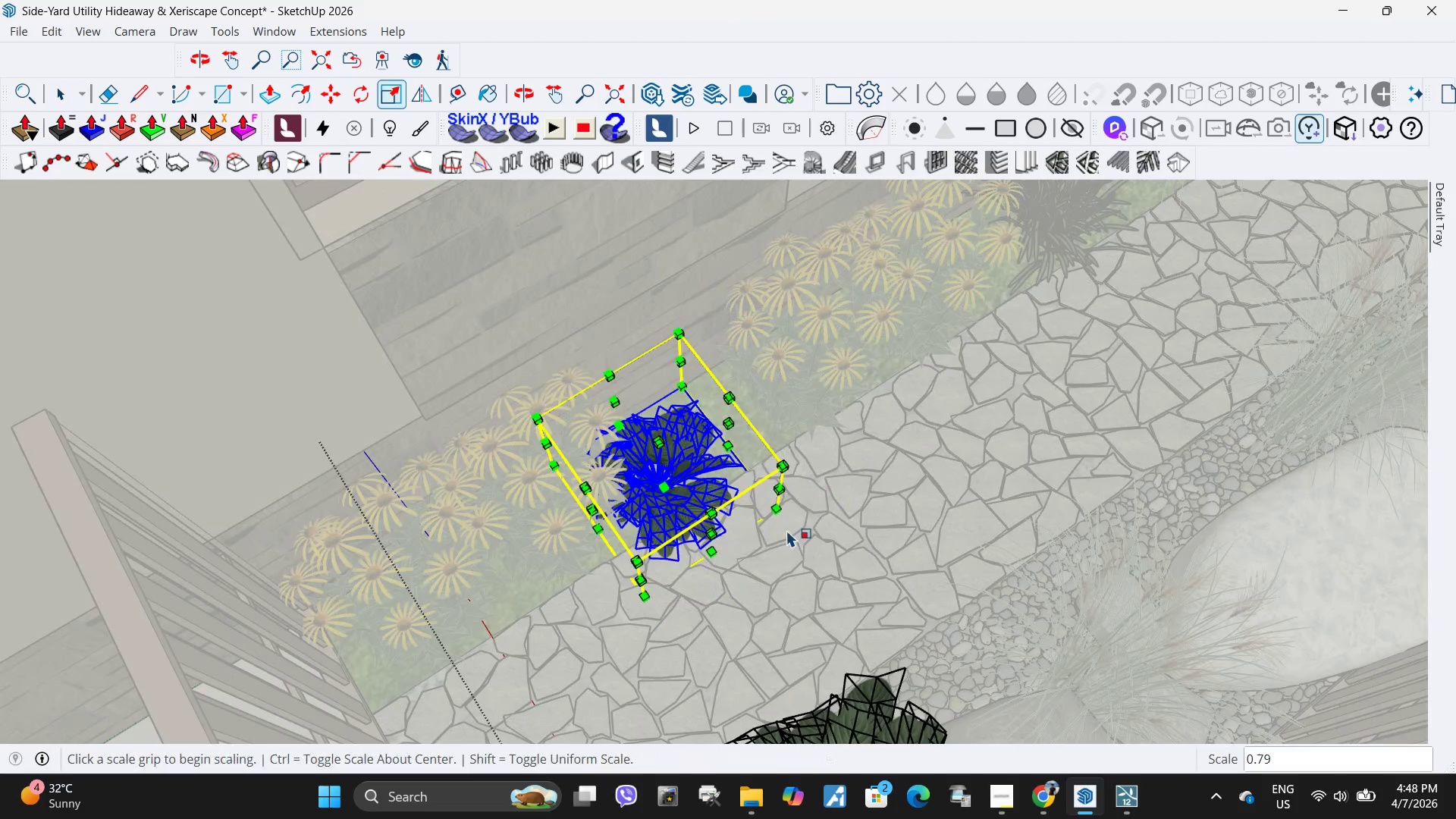 
key(M)
 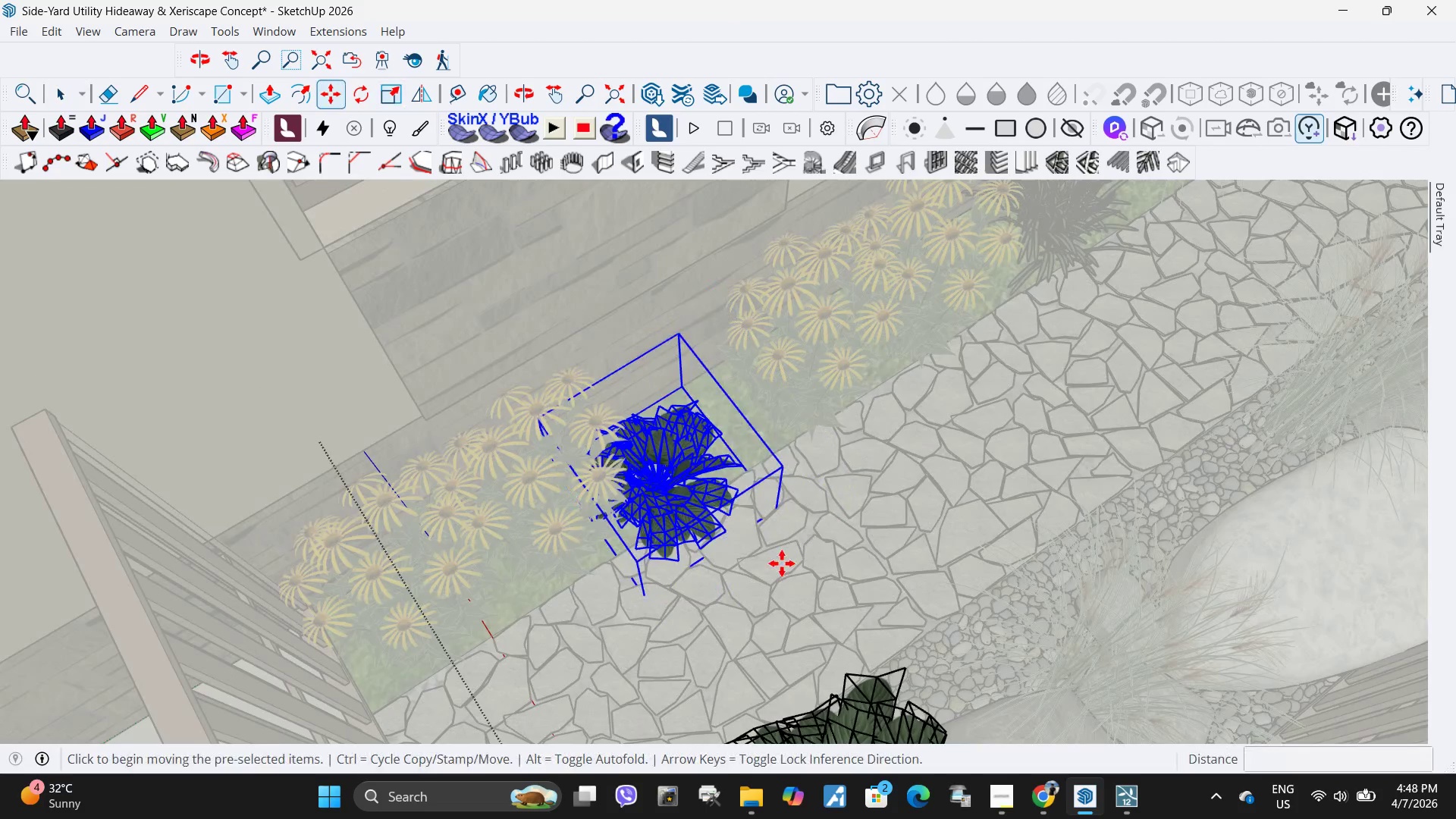 
left_click([782, 563])
 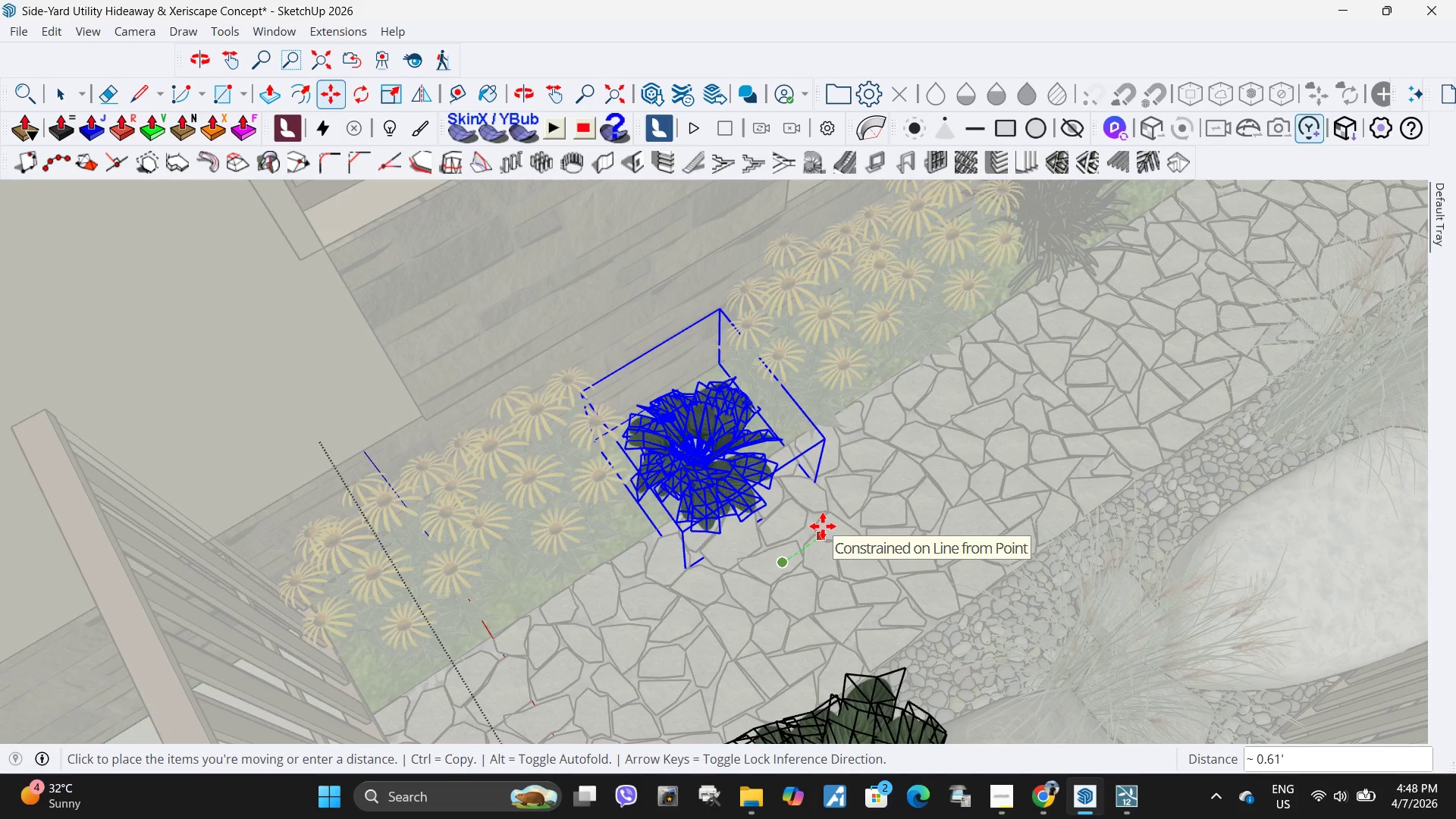 
left_click([823, 526])
 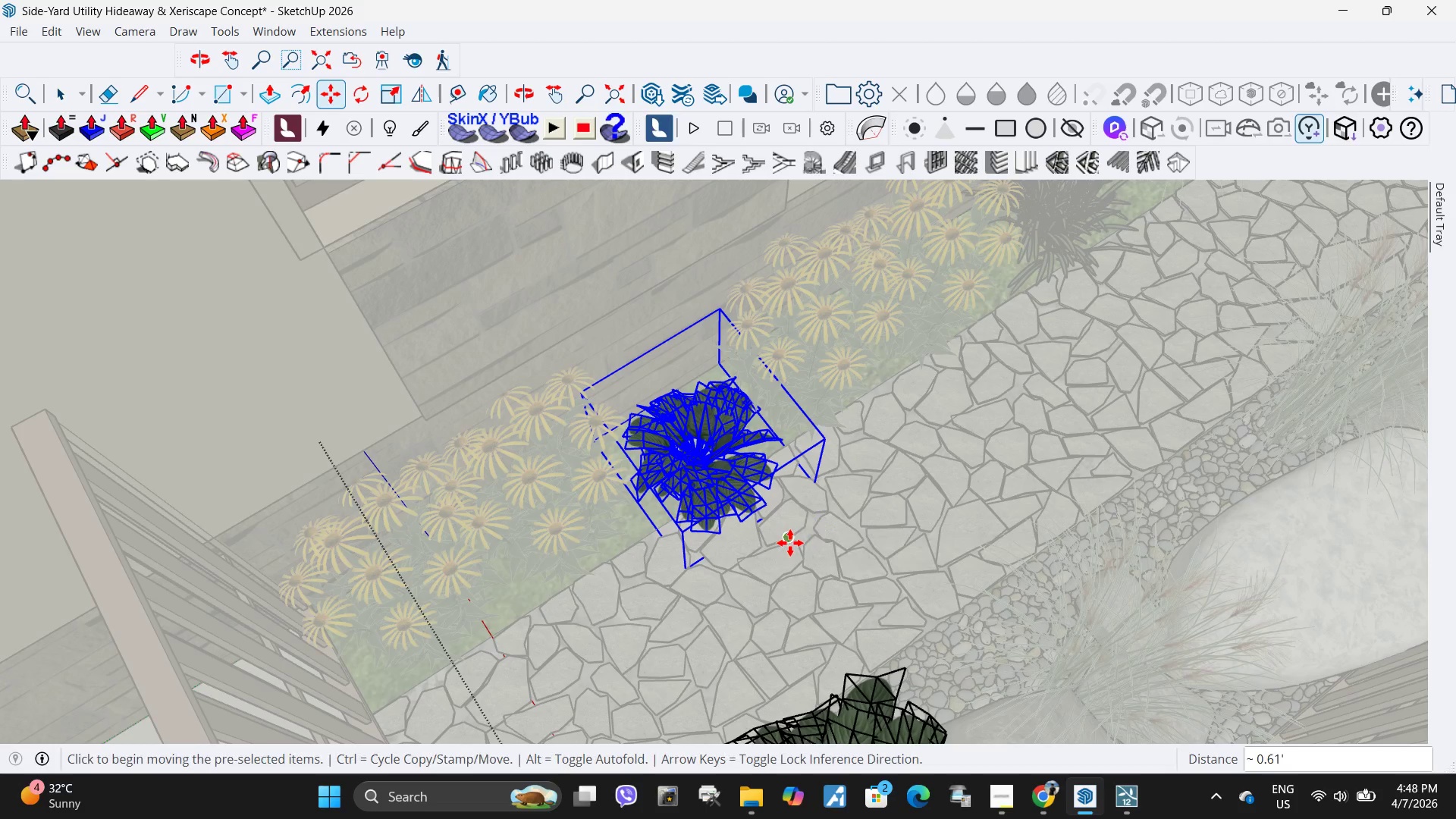 
left_click_drag(start_coordinate=[790, 543], to_coordinate=[784, 539])
 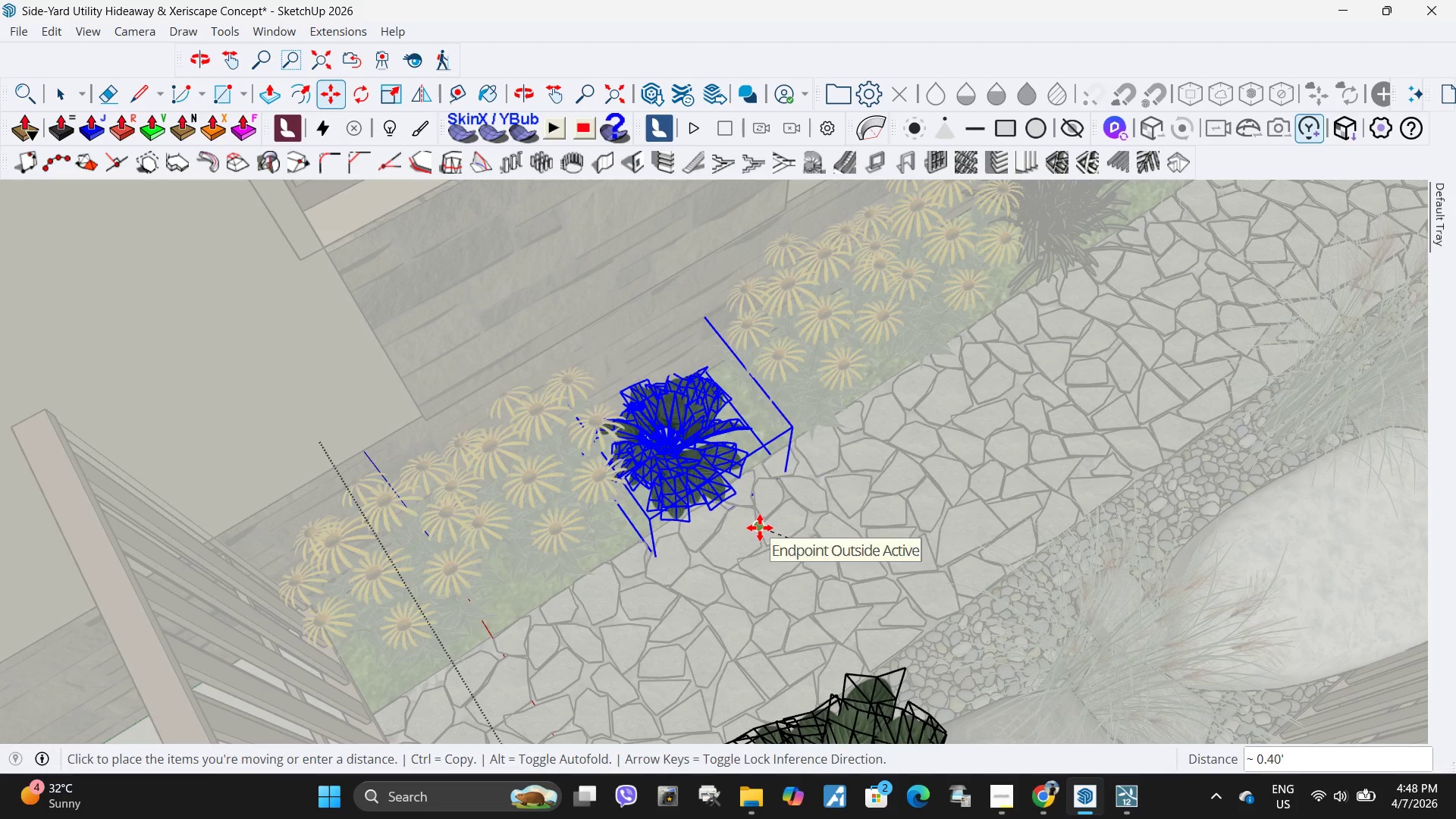 
left_click([760, 528])
 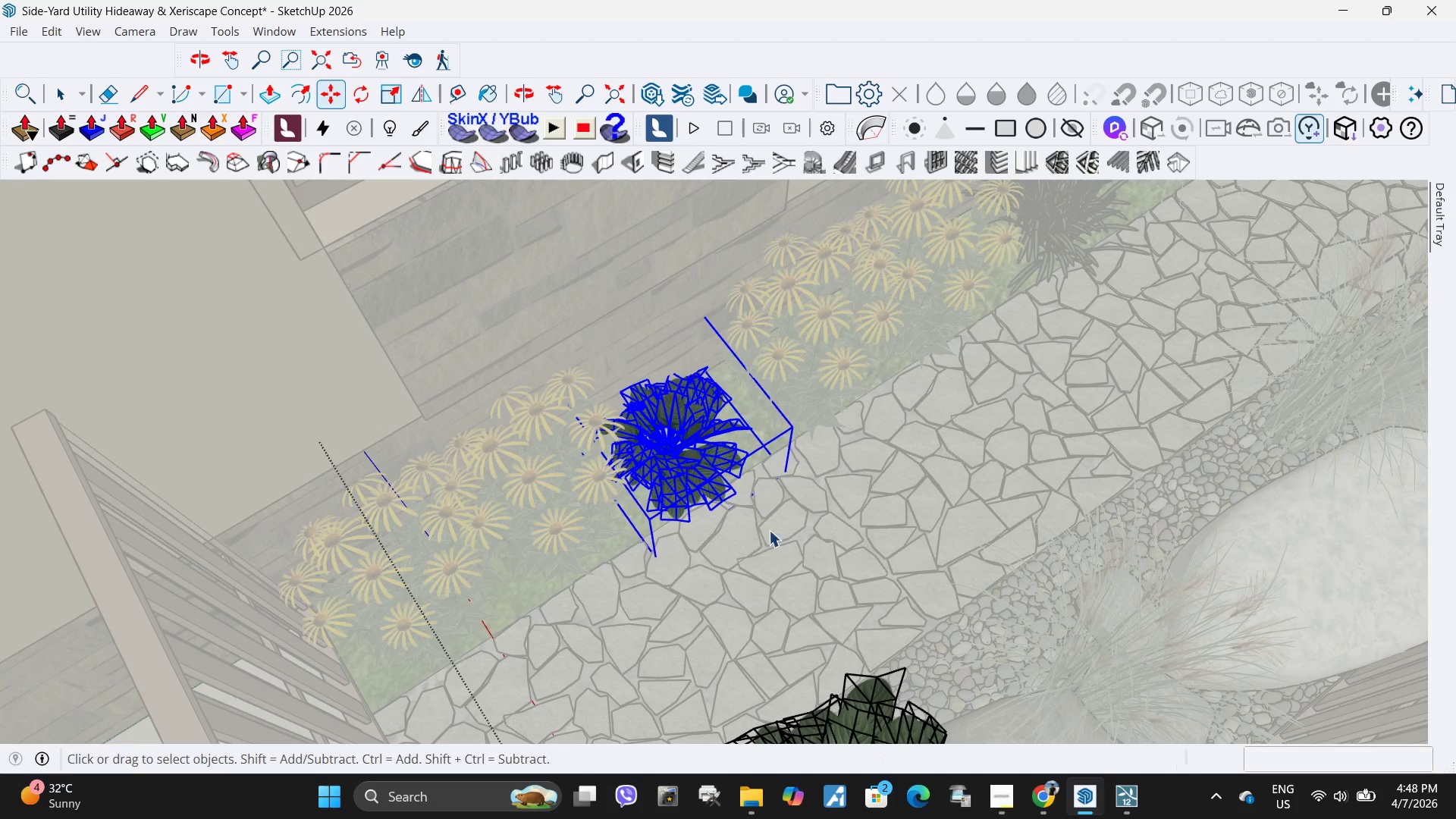 
key(Space)
 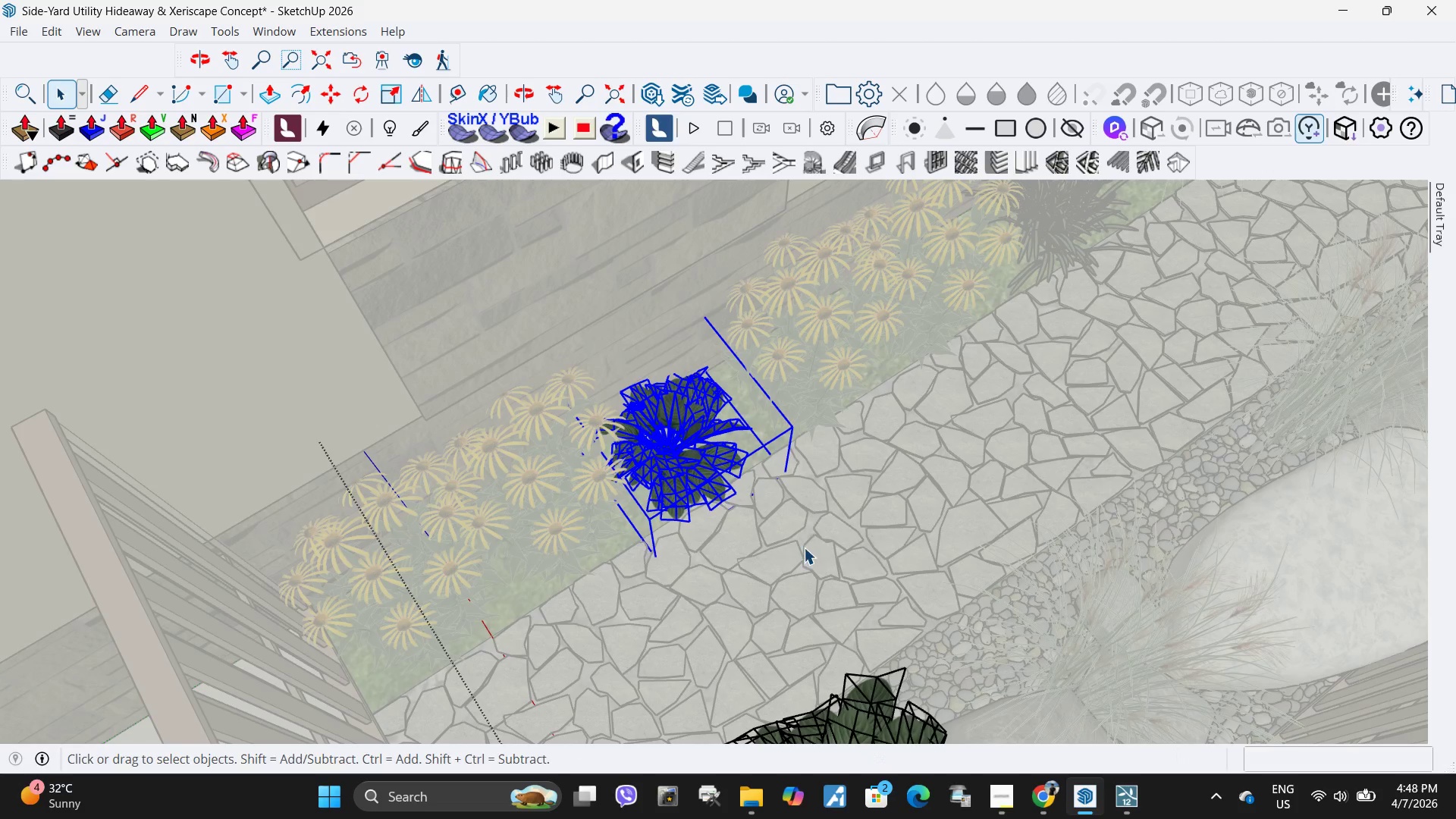 
left_click_drag(start_coordinate=[804, 548], to_coordinate=[800, 545])
 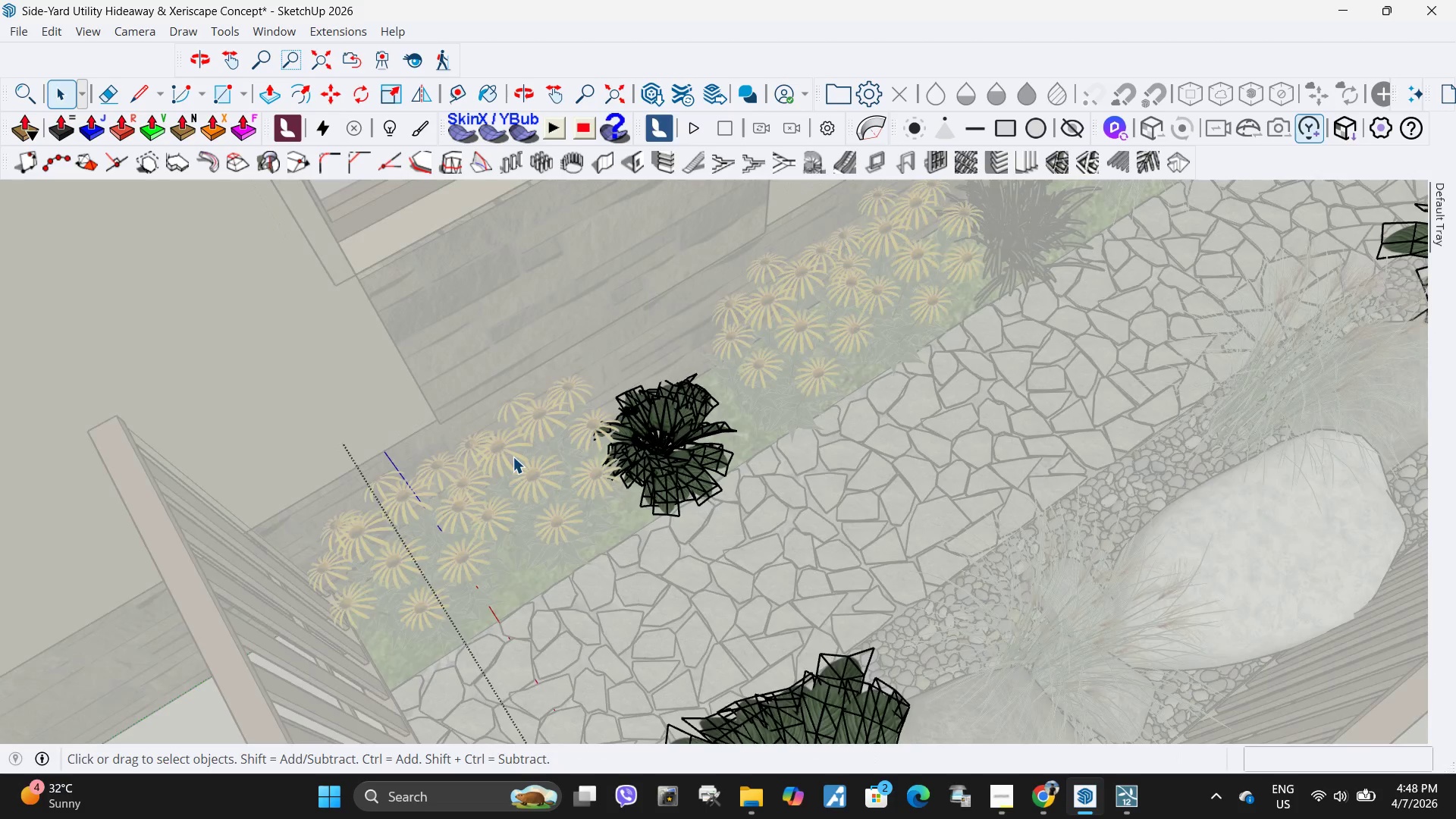 
key(Escape)
 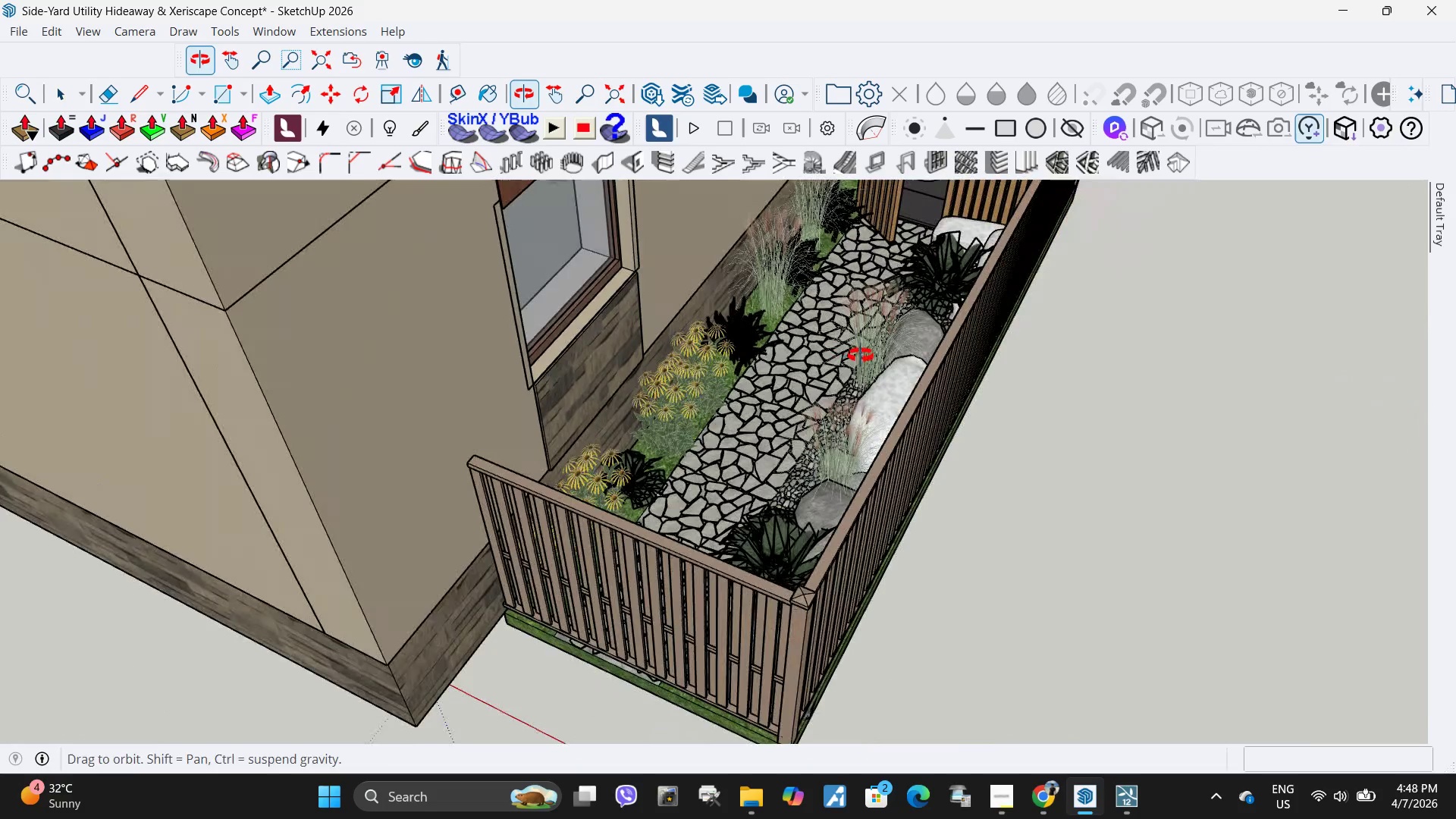 
scroll: coordinate [606, 457], scroll_direction: down, amount: 11.0
 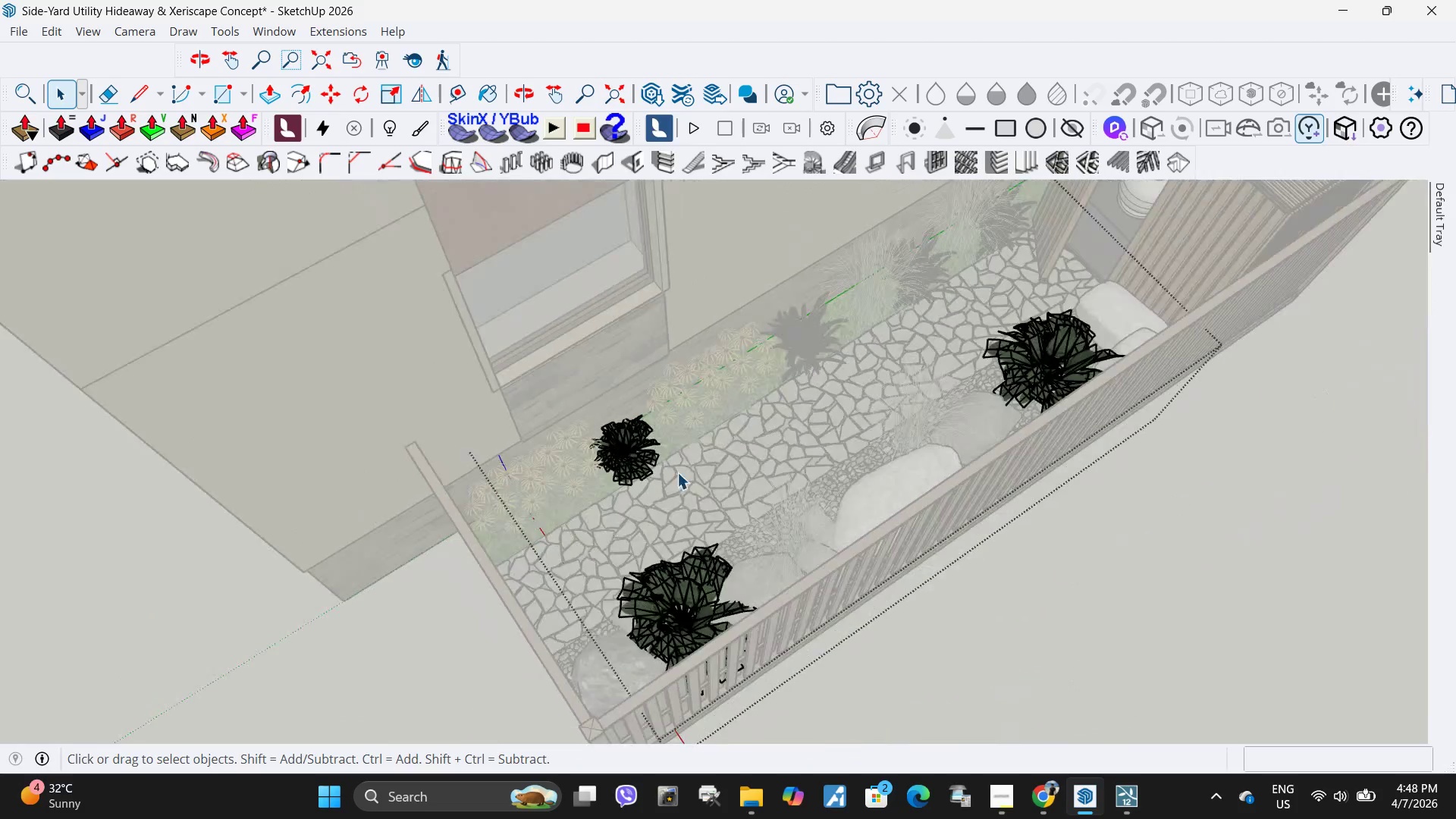 
left_click([987, 500])
 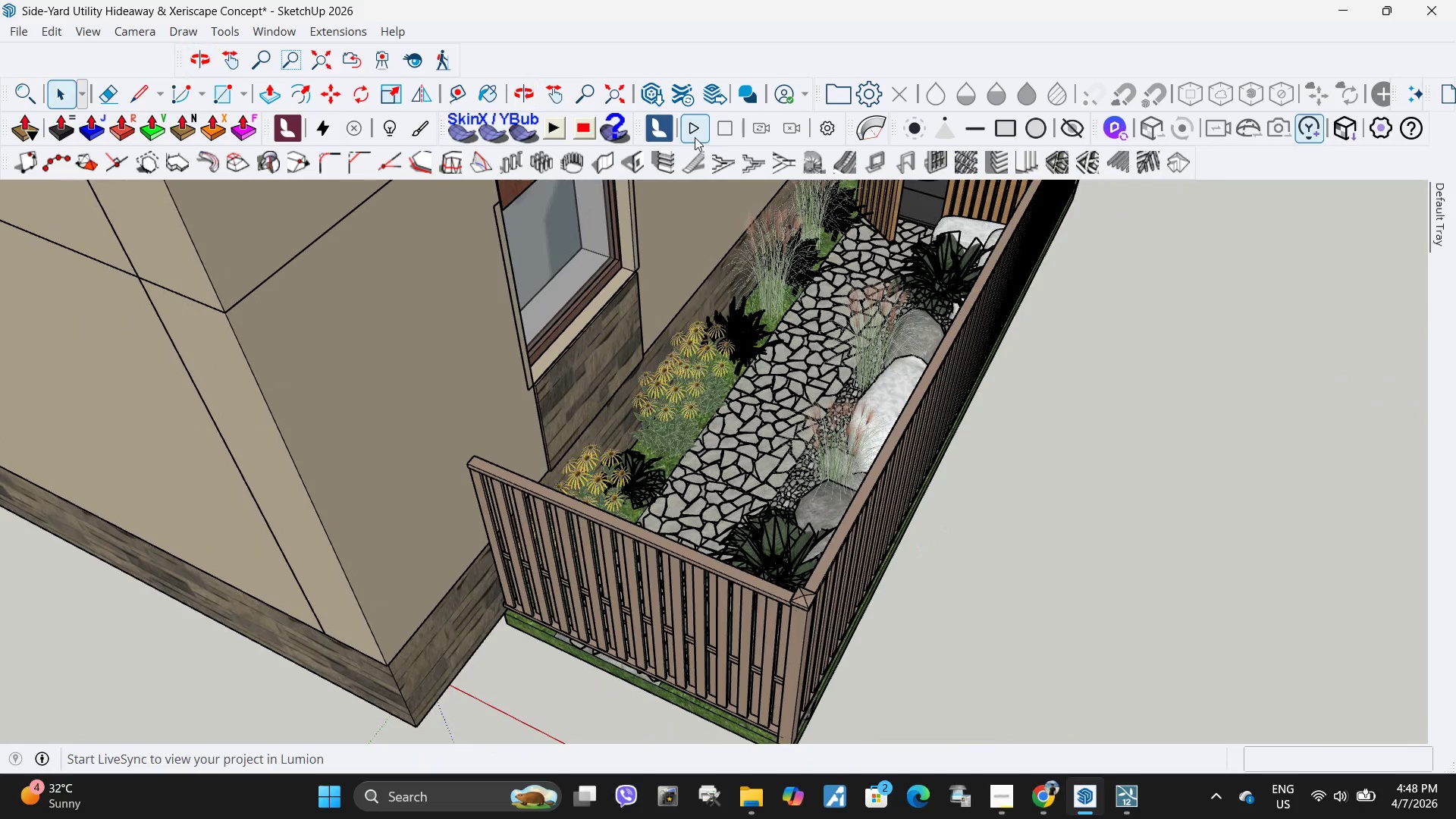 
left_click([695, 137])
 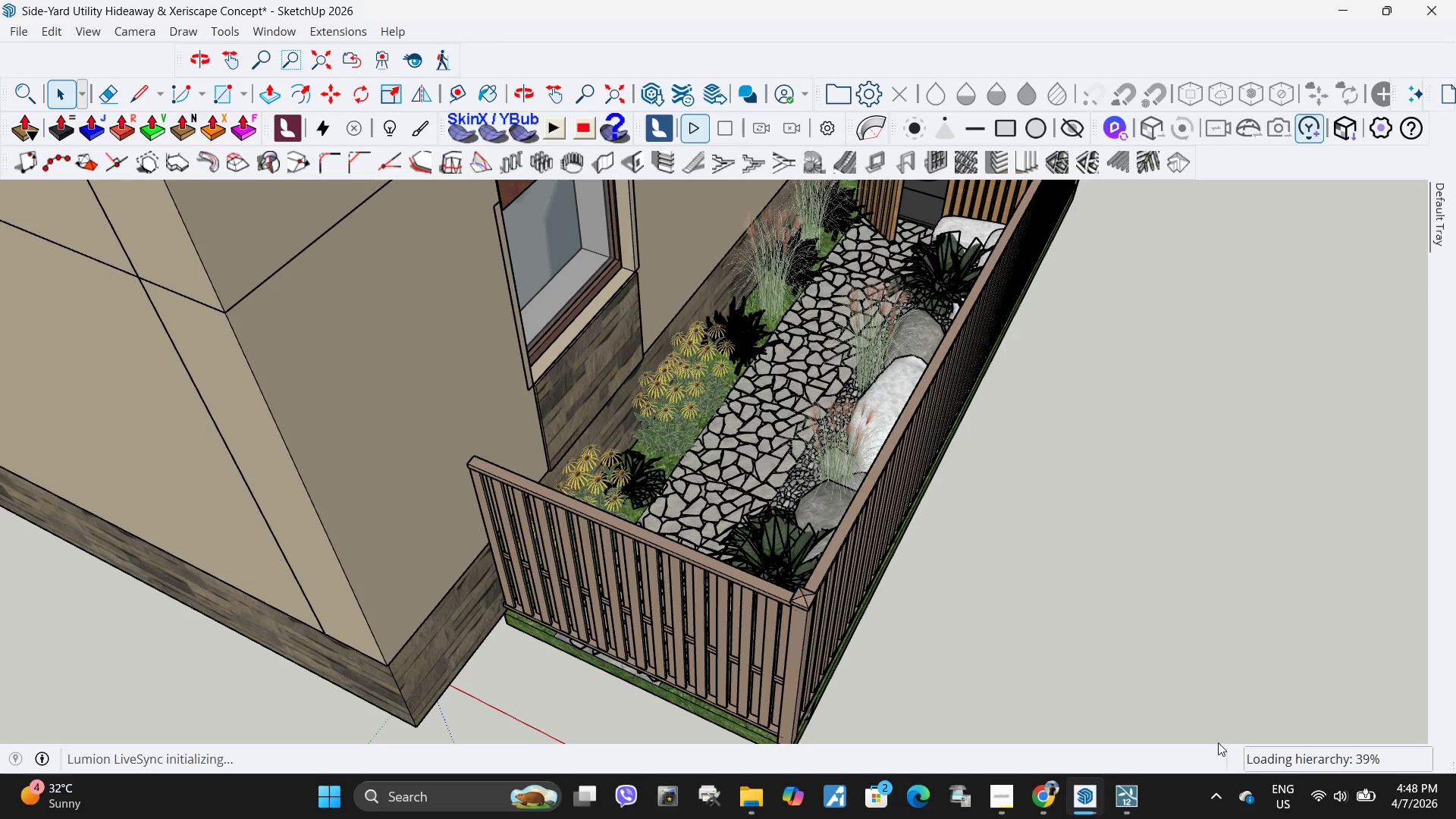 
wait(7.87)
 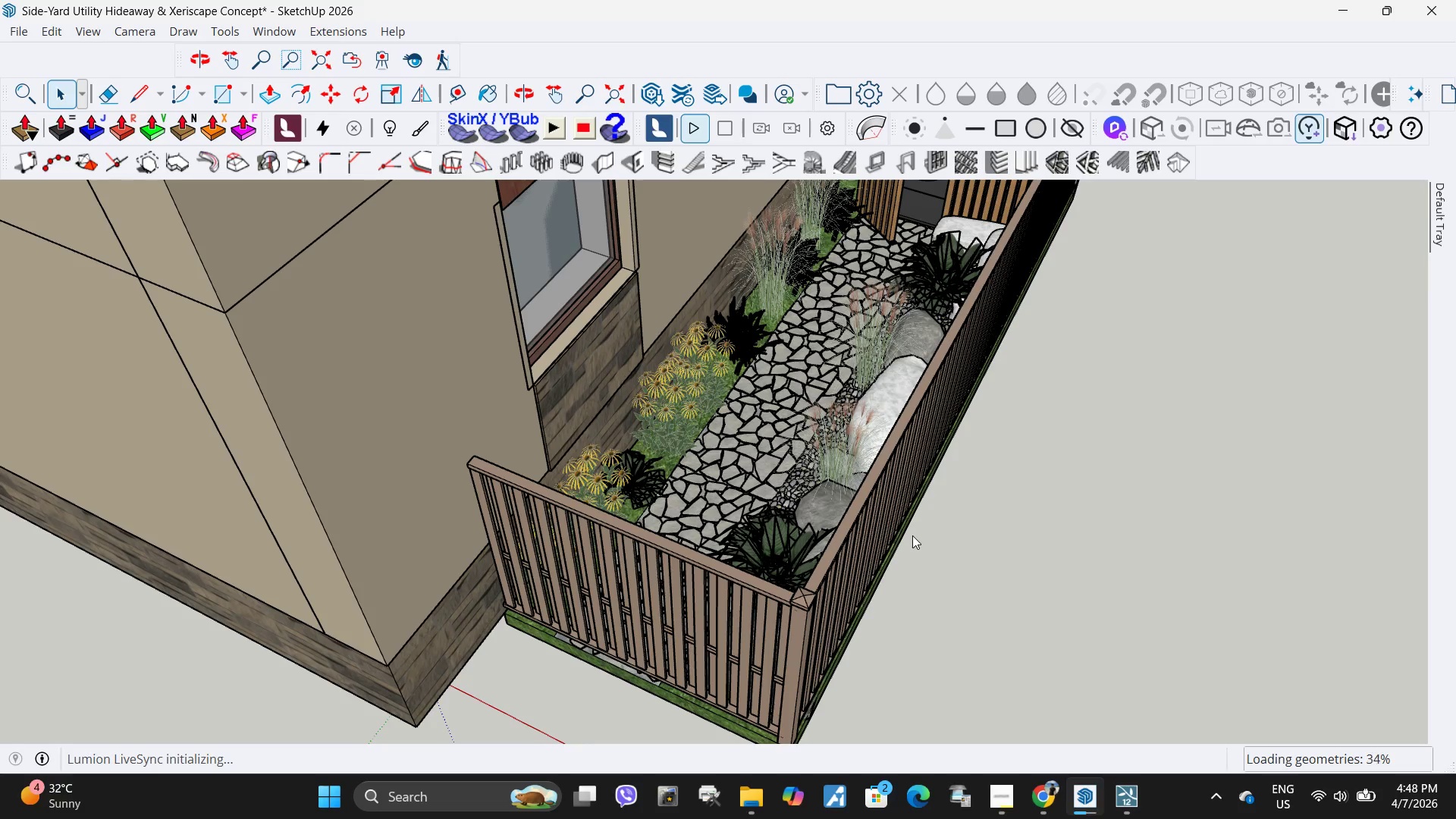 
mouse_move([1210, 787])
 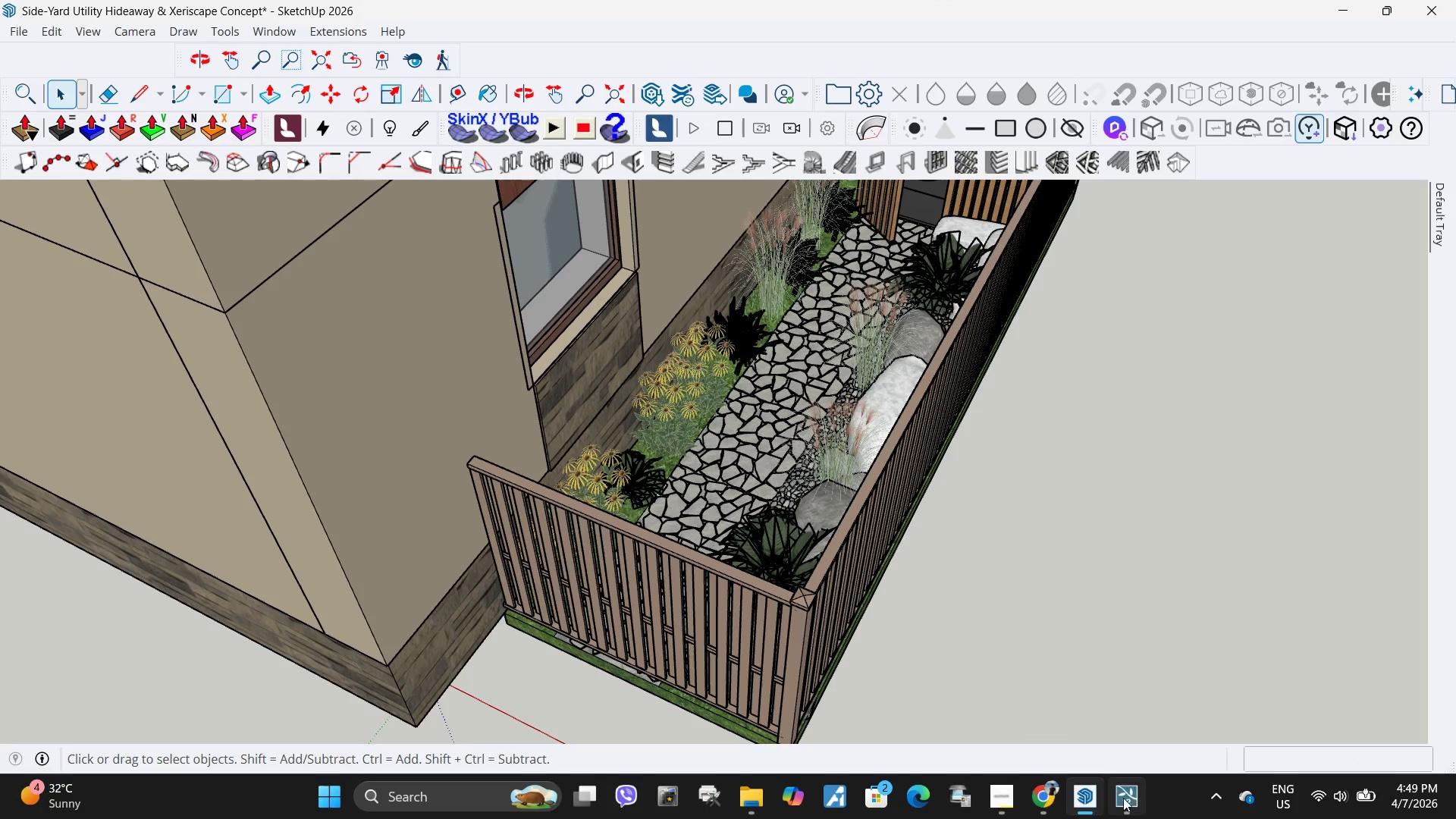 
left_click([1123, 798])
 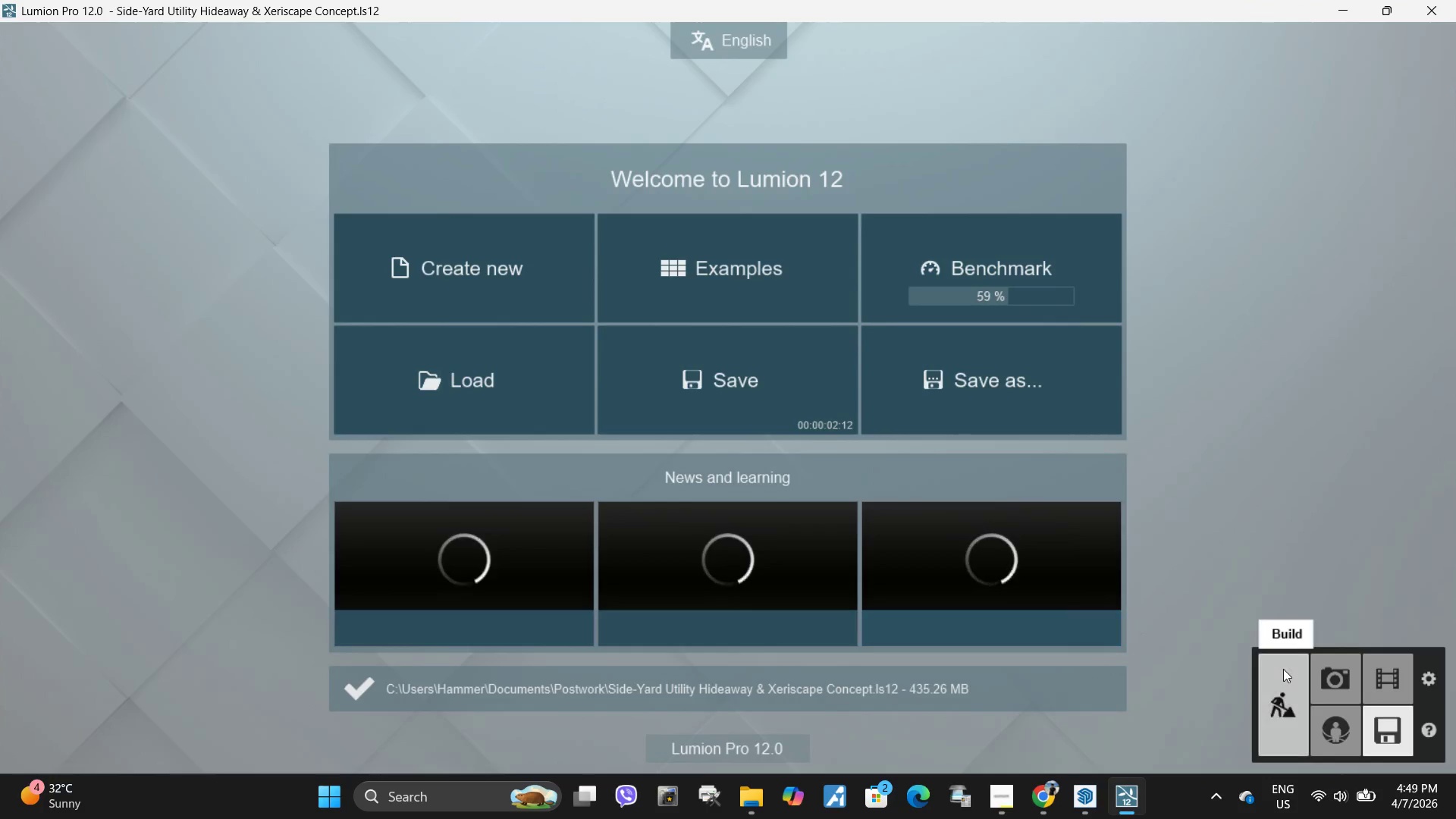 
left_click([1284, 679])
 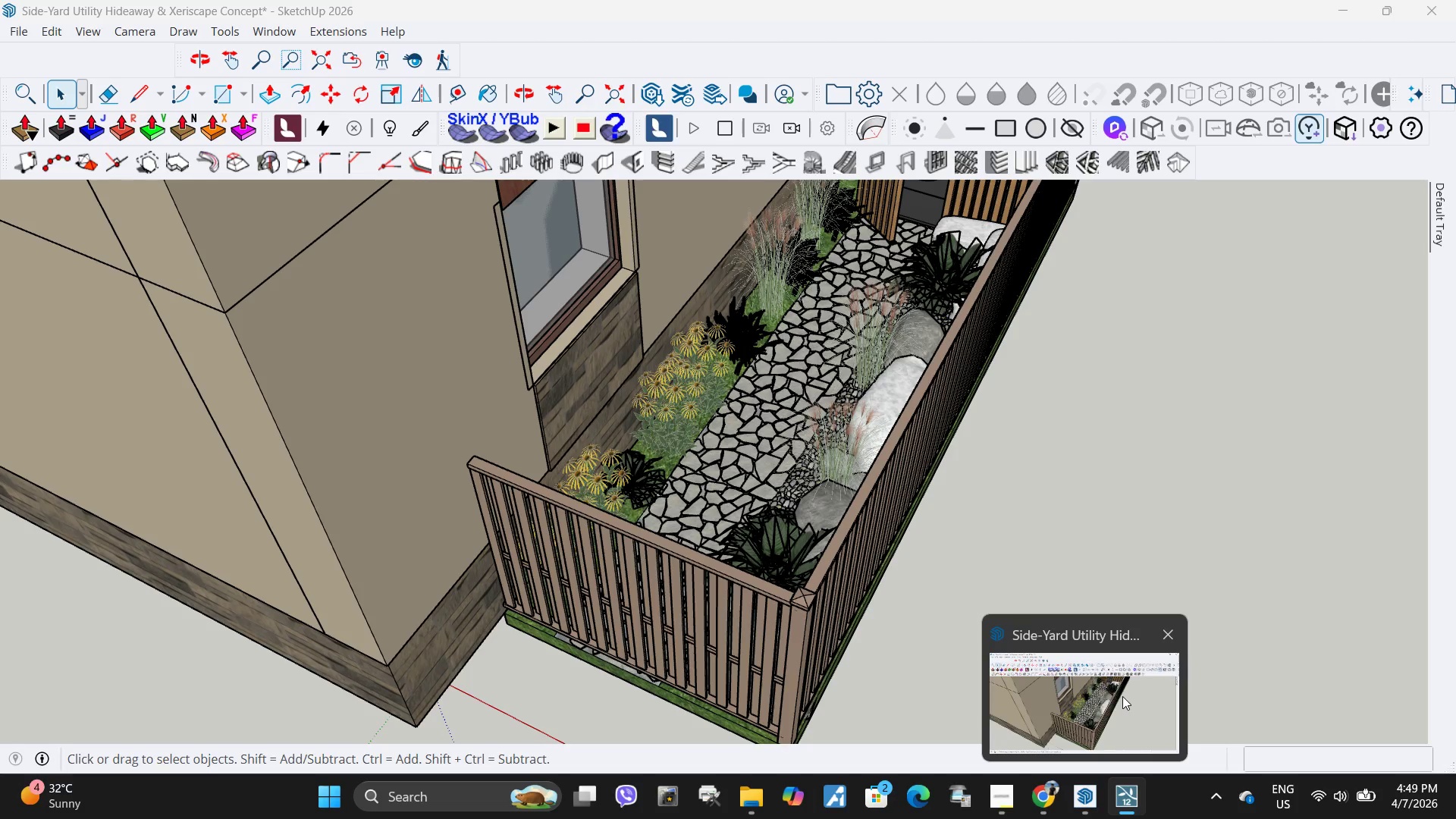 
wait(7.27)
 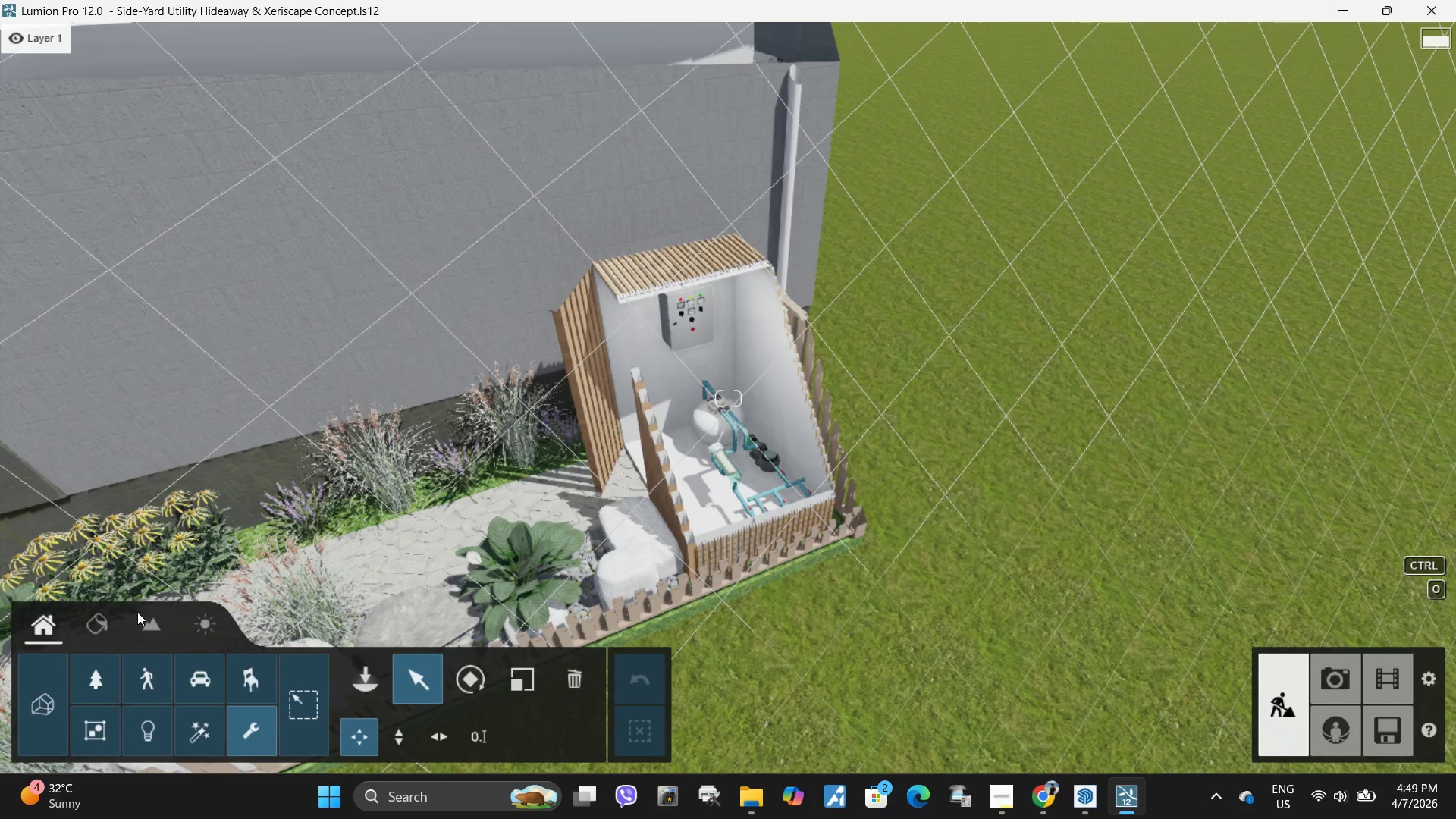 
left_click([1122, 696])
 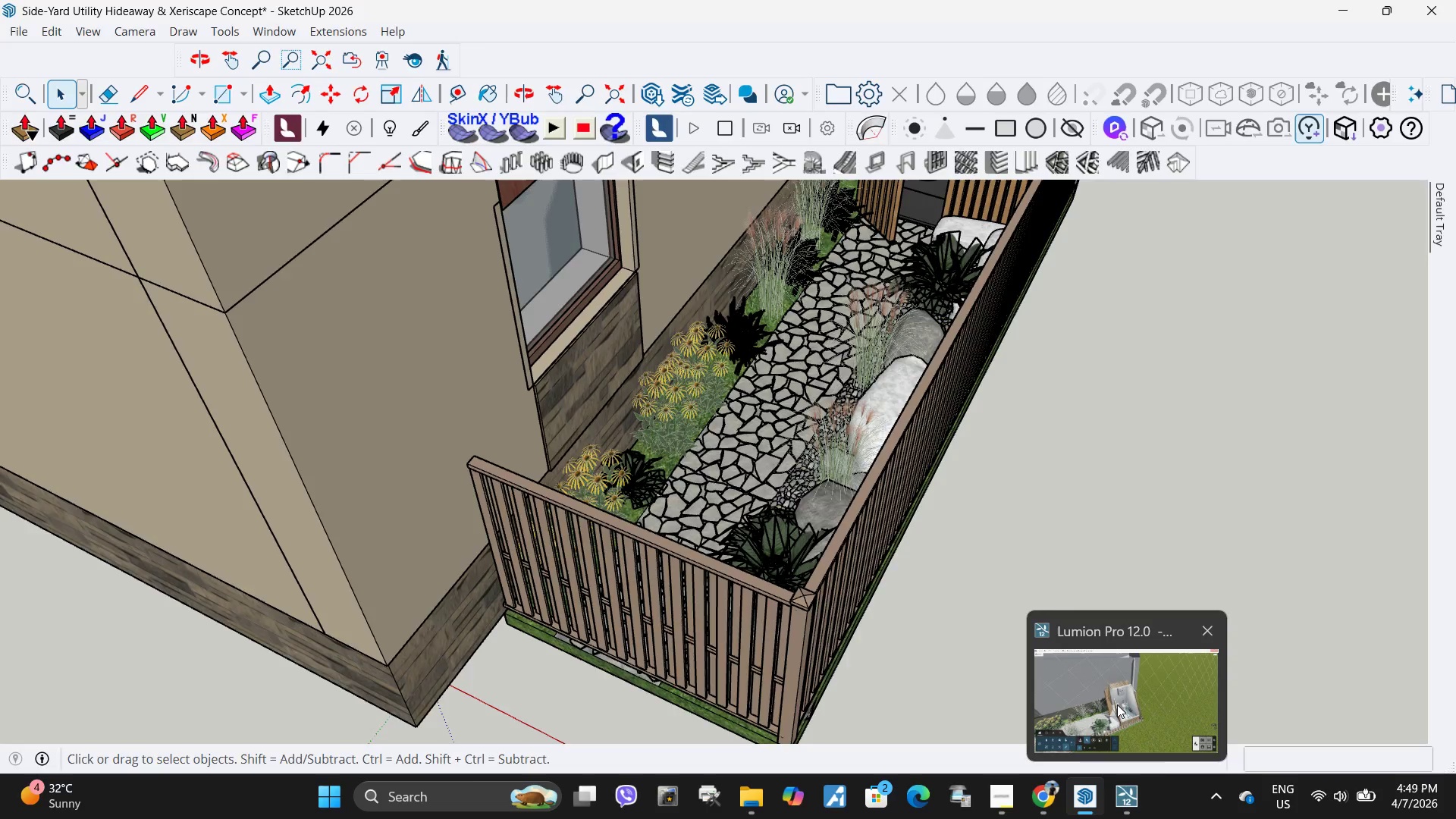 
left_click([1117, 704])
 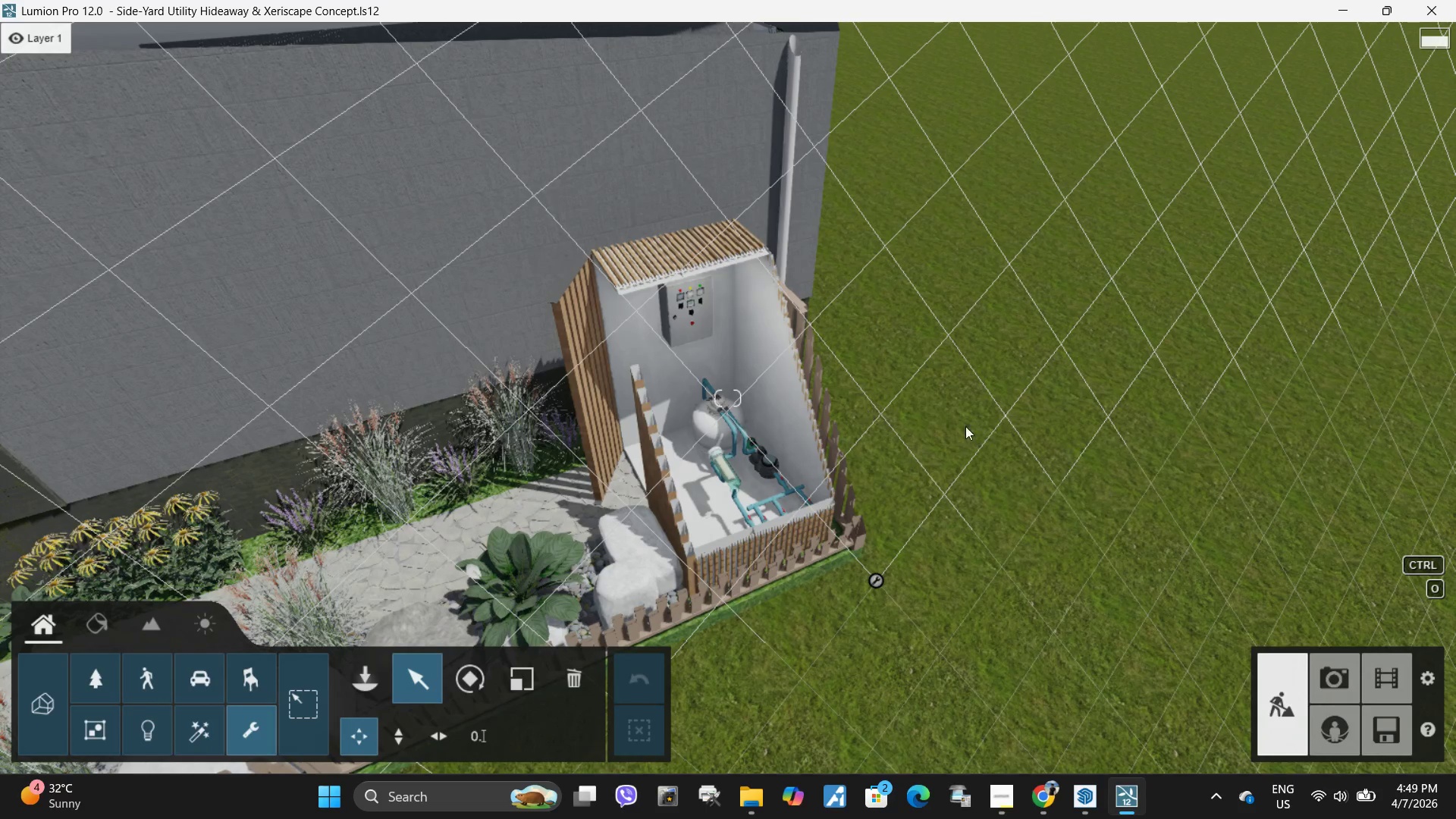 
wait(40.41)
 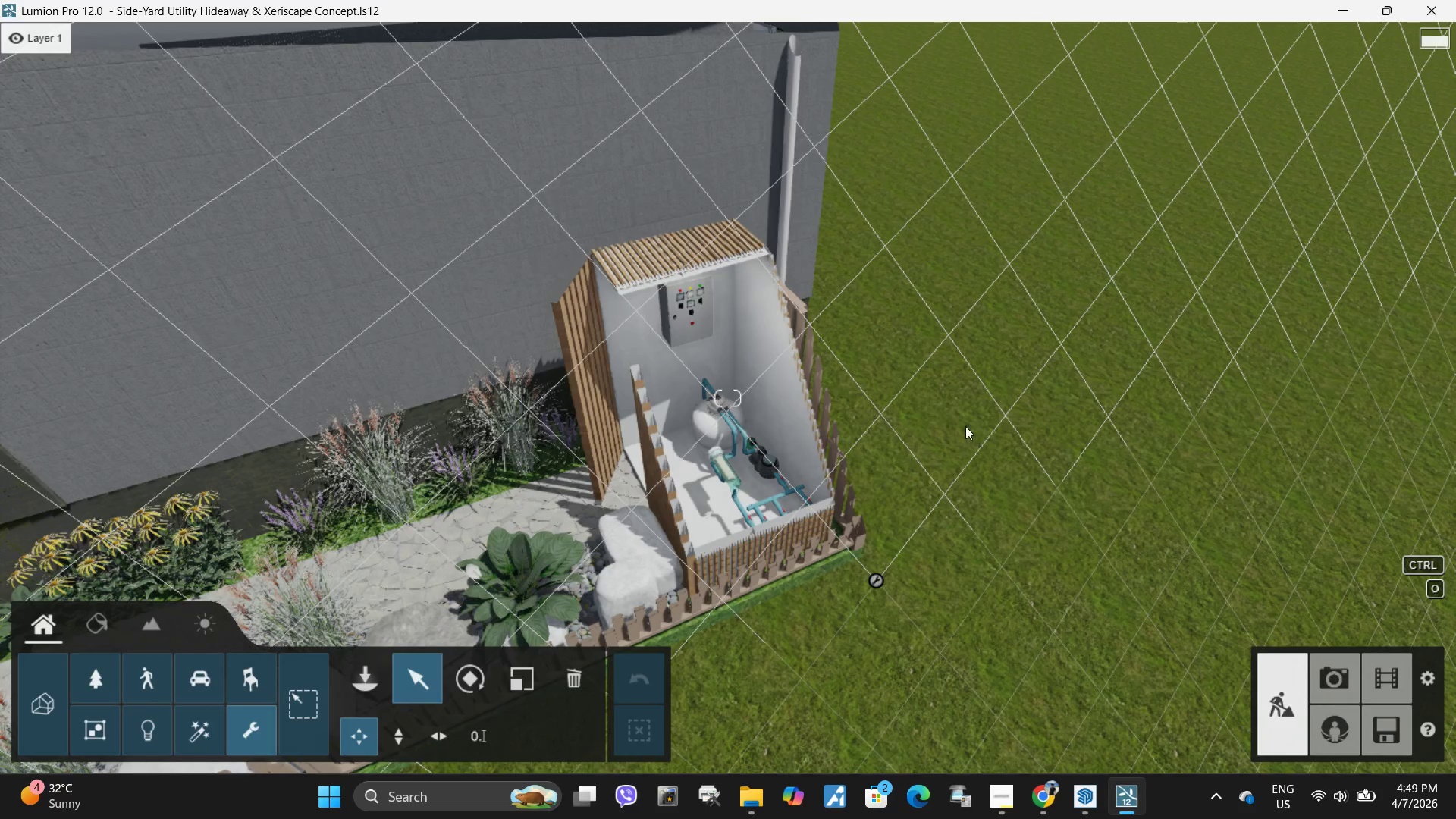 
left_click([466, 651])
 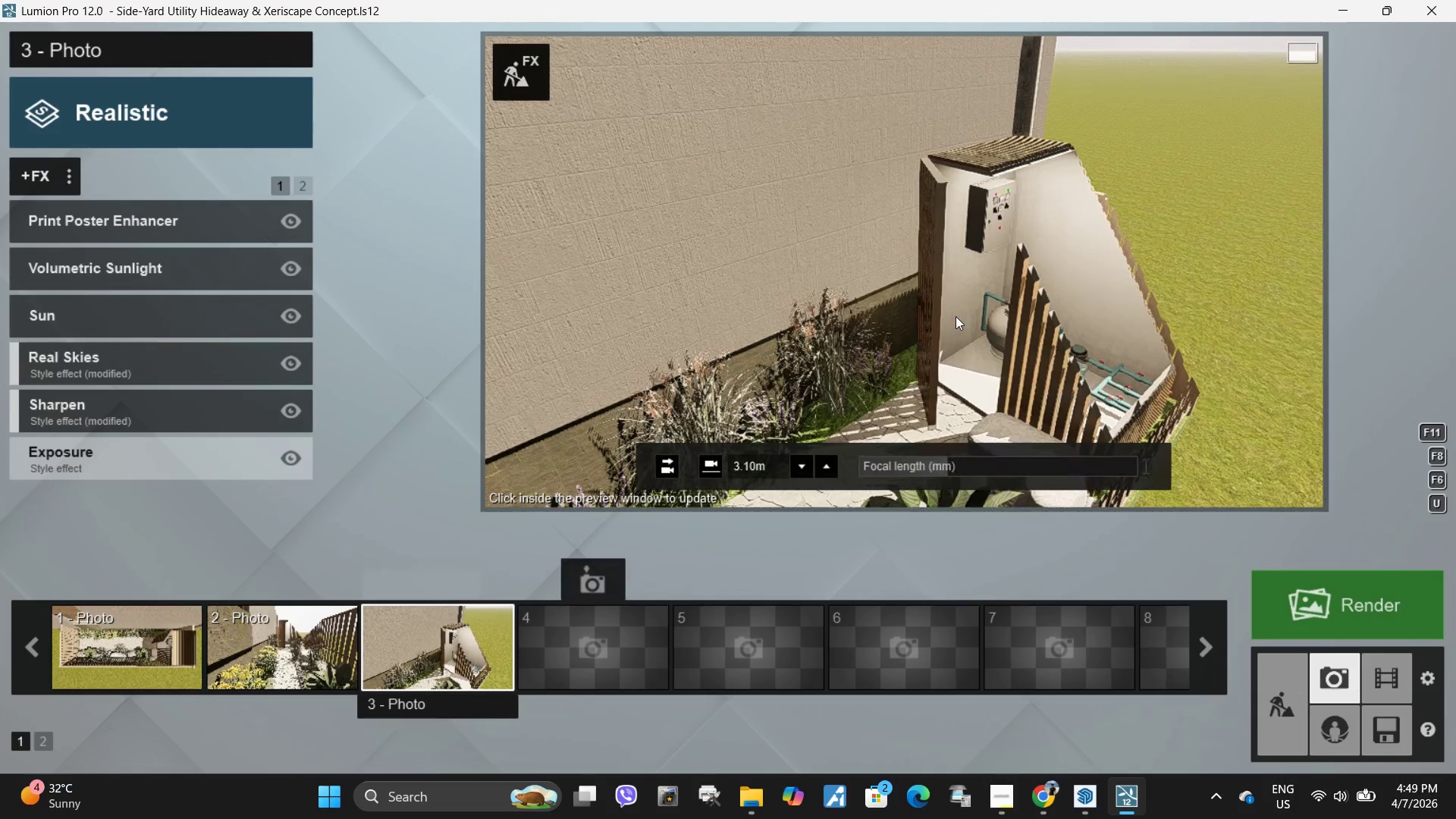 
left_click([975, 302])
 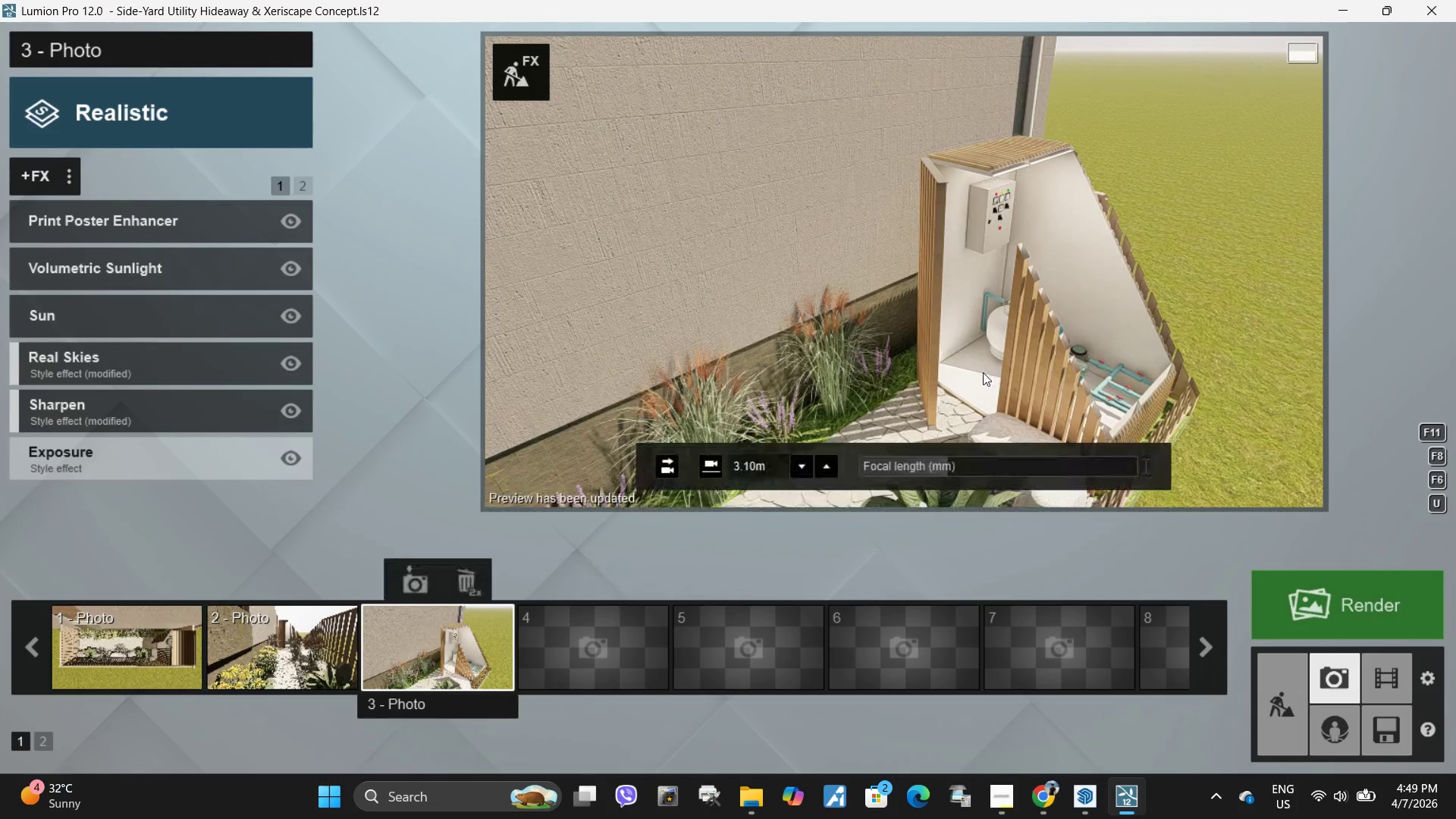 
hold_key(key=D, duration=0.88)
 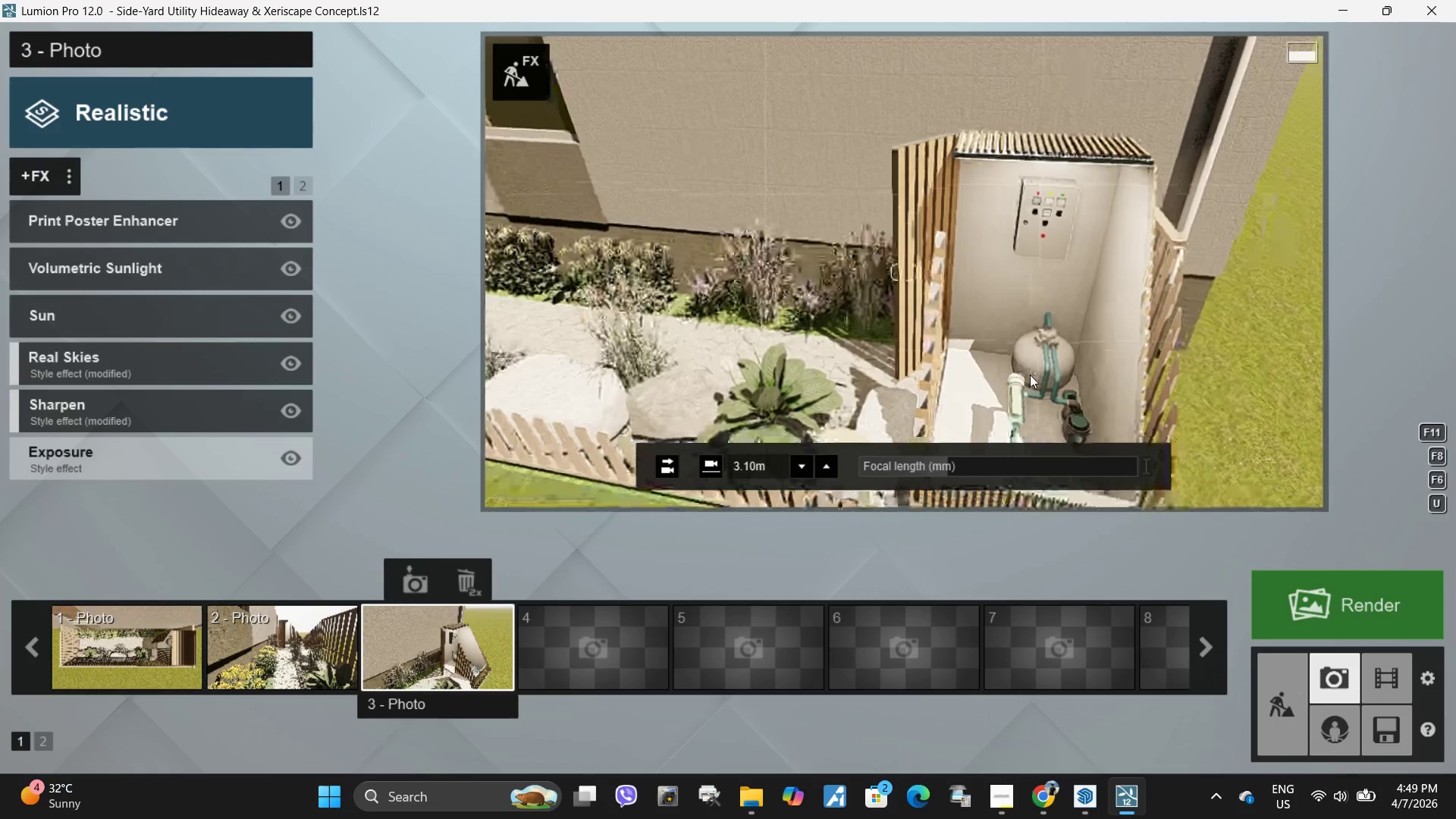 
hold_key(key=D, duration=1.06)
 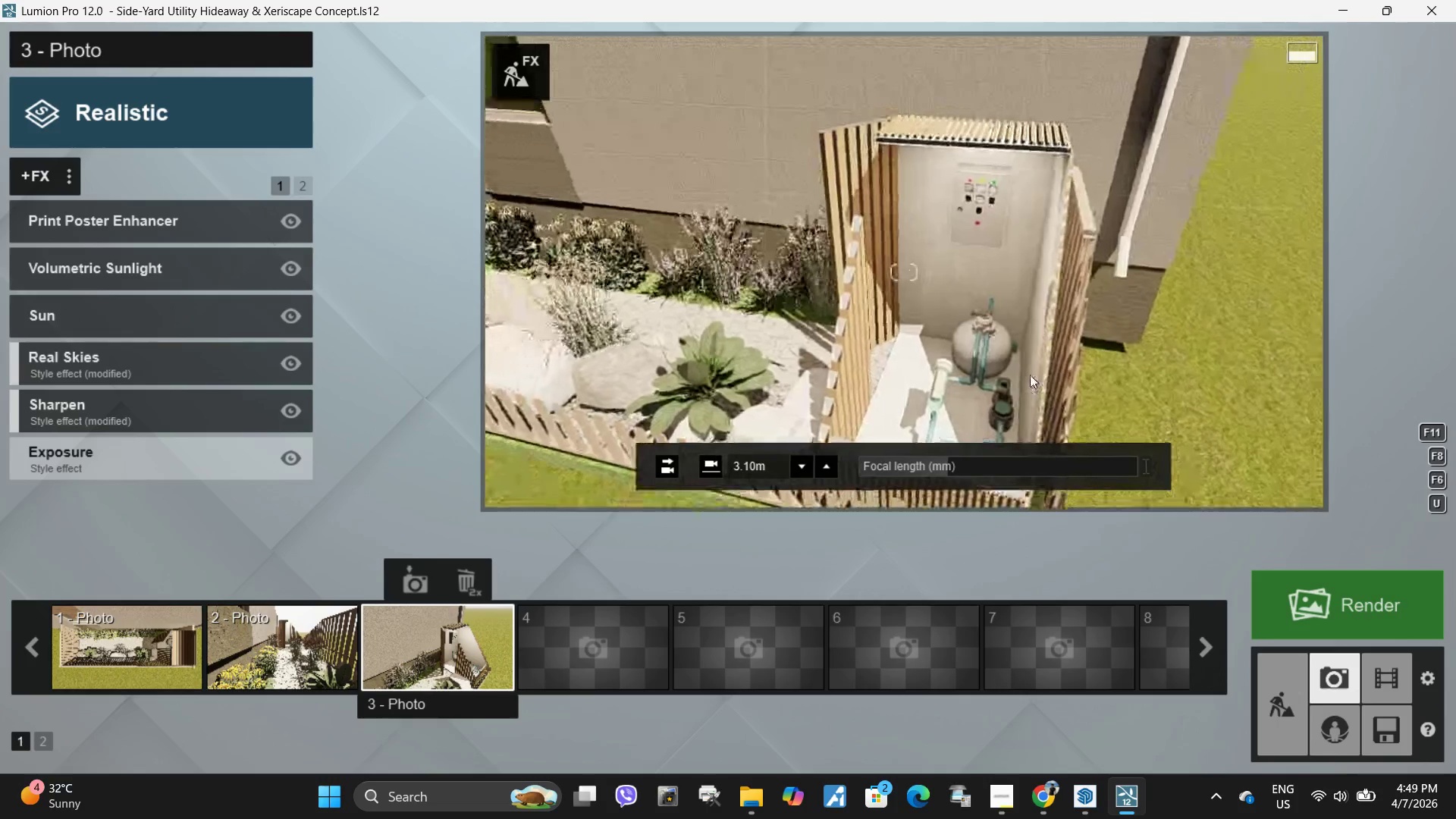 
type(ewa)
 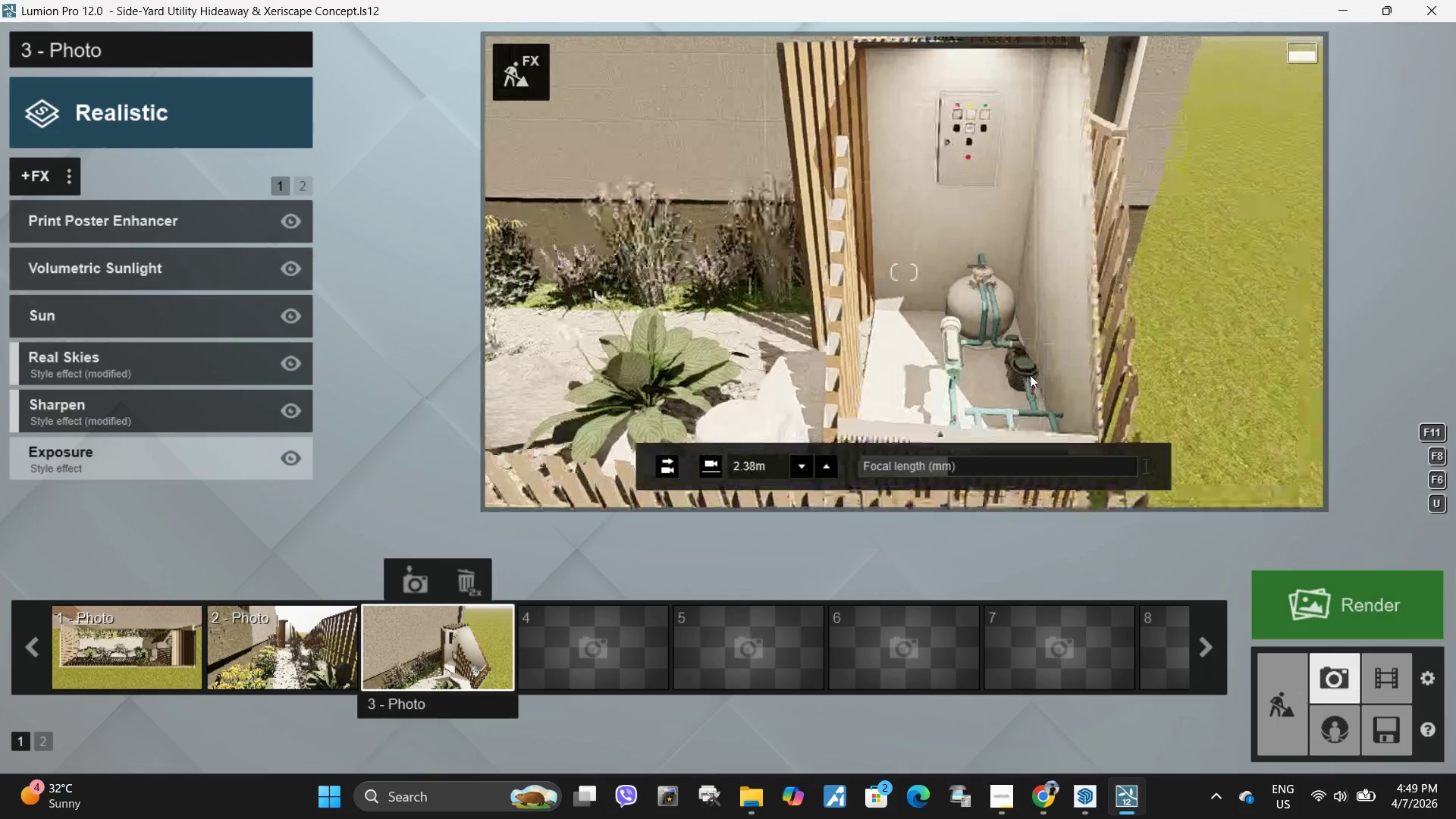 
type(qsasda)
 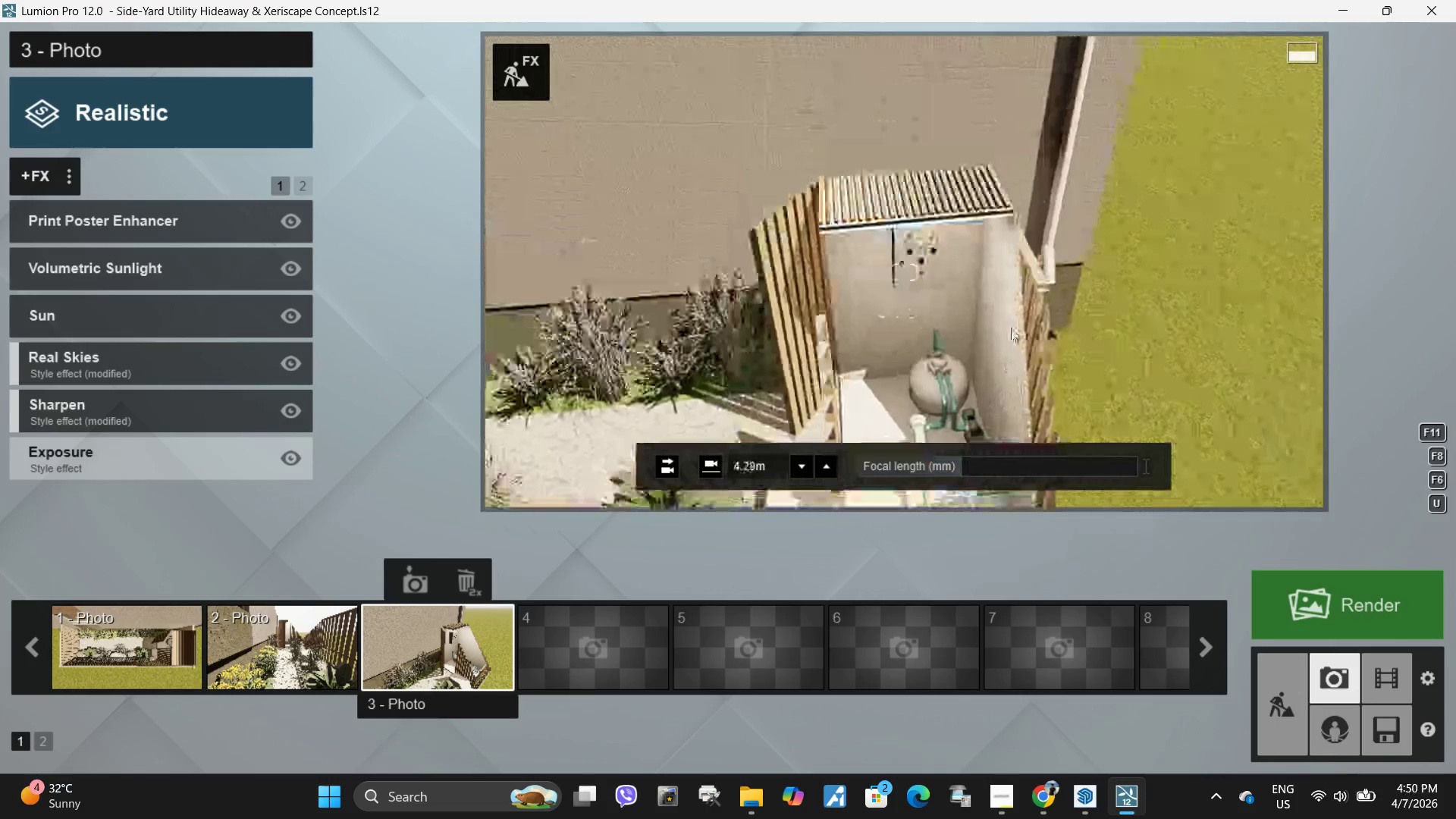 
left_click_drag(start_coordinate=[954, 461], to_coordinate=[962, 461])
 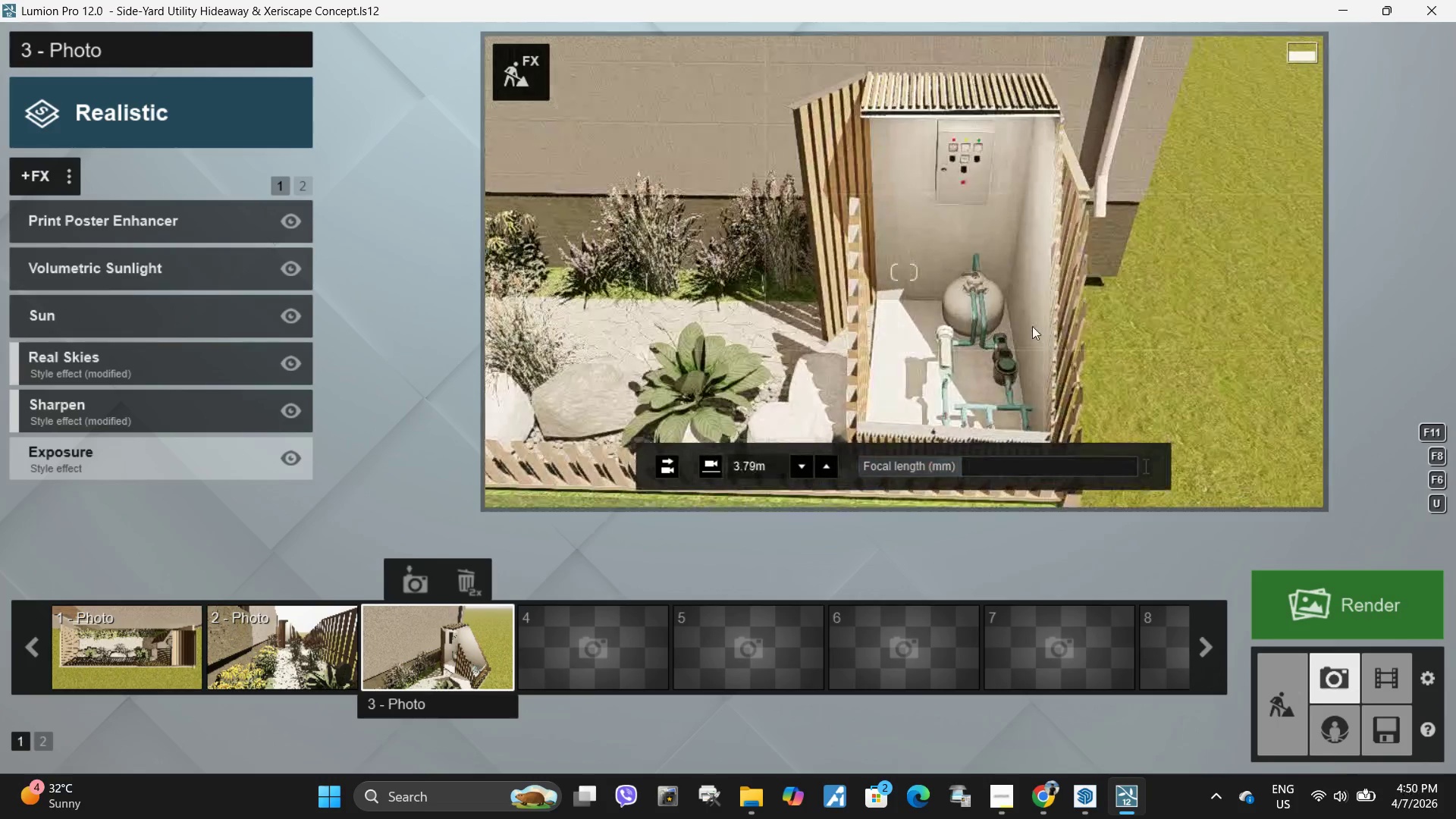 
type(qqawd)
 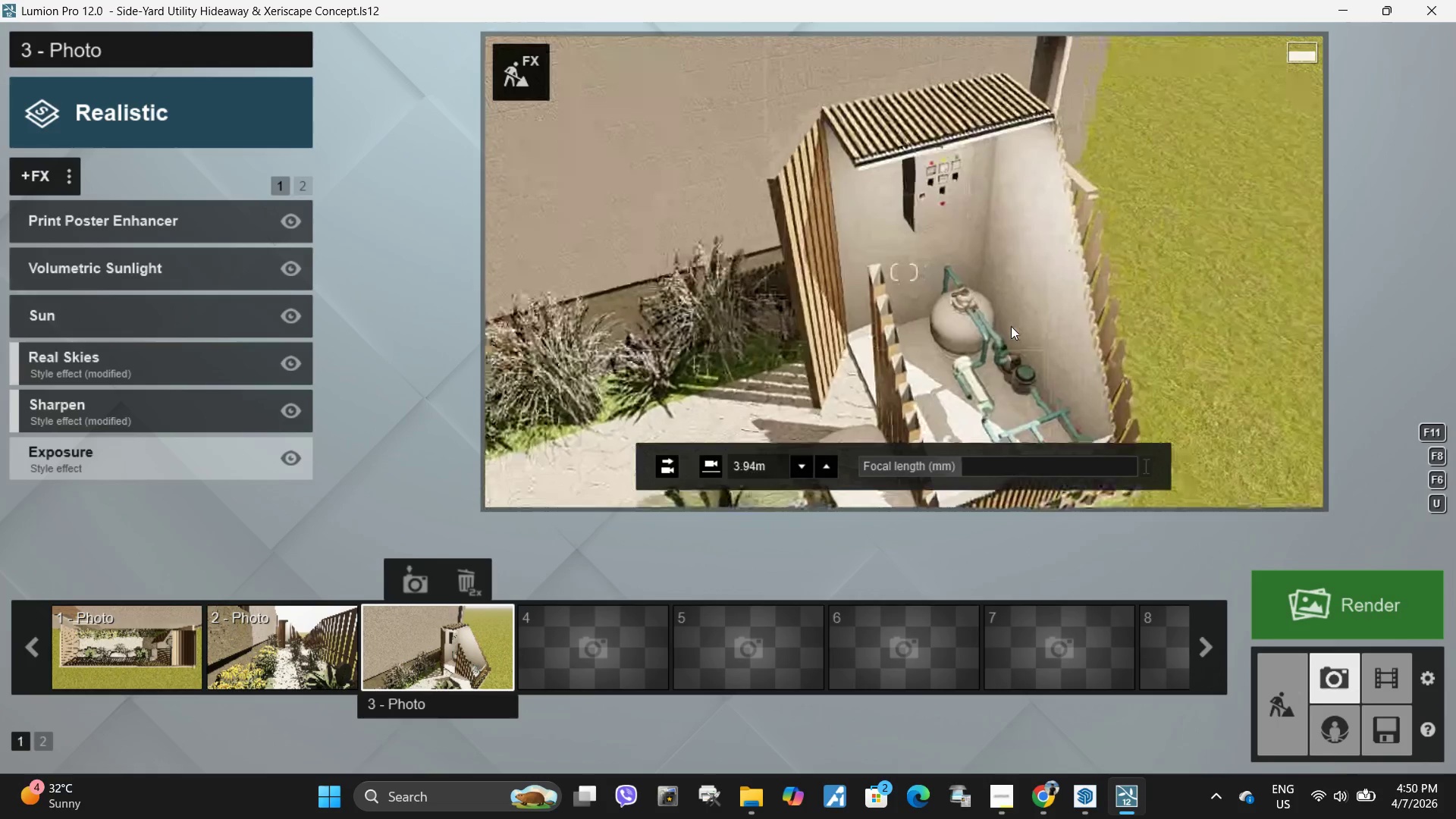 
hold_key(key=E, duration=0.33)
 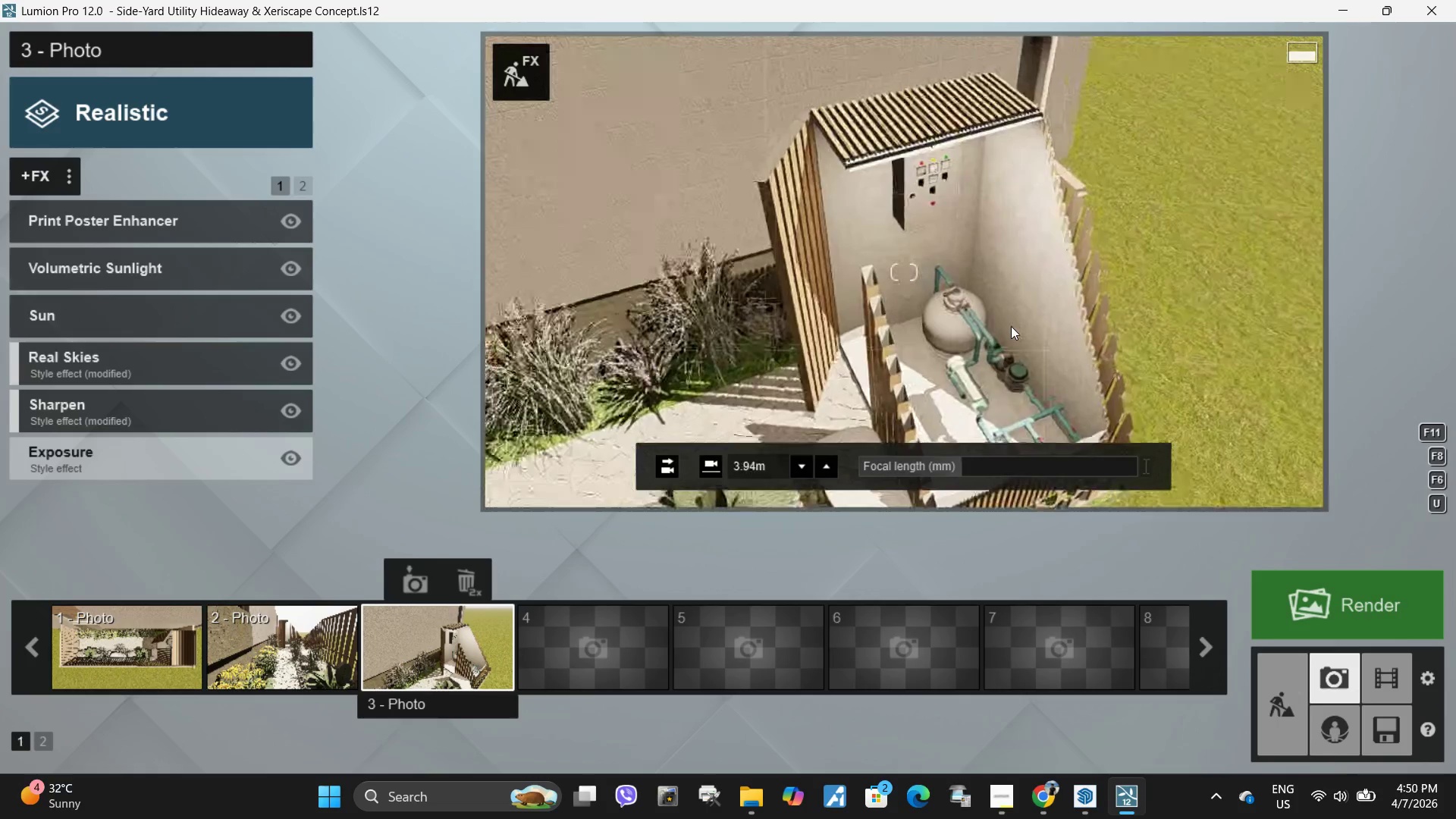 
type(edq)
 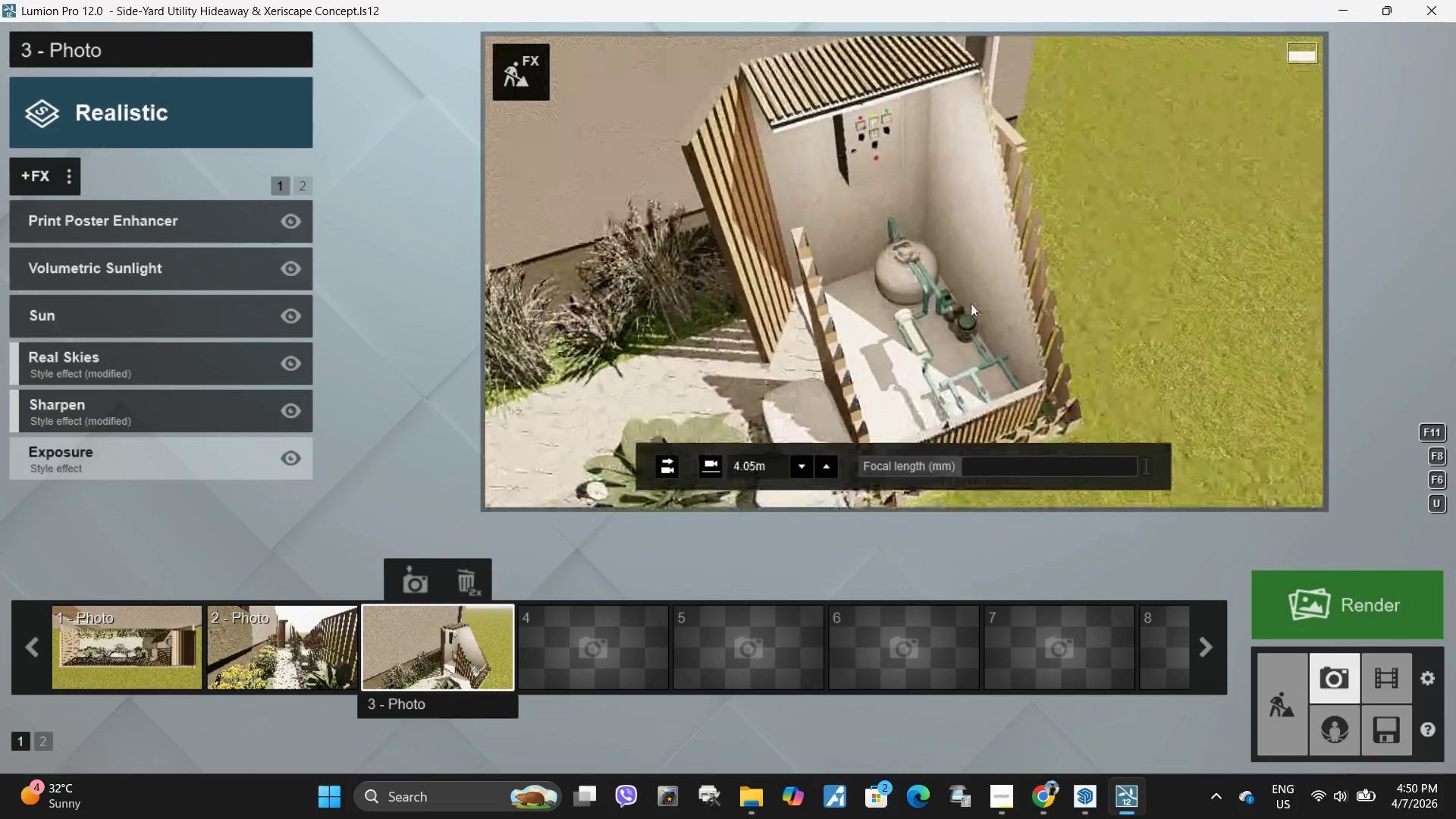 
left_click([969, 302])
 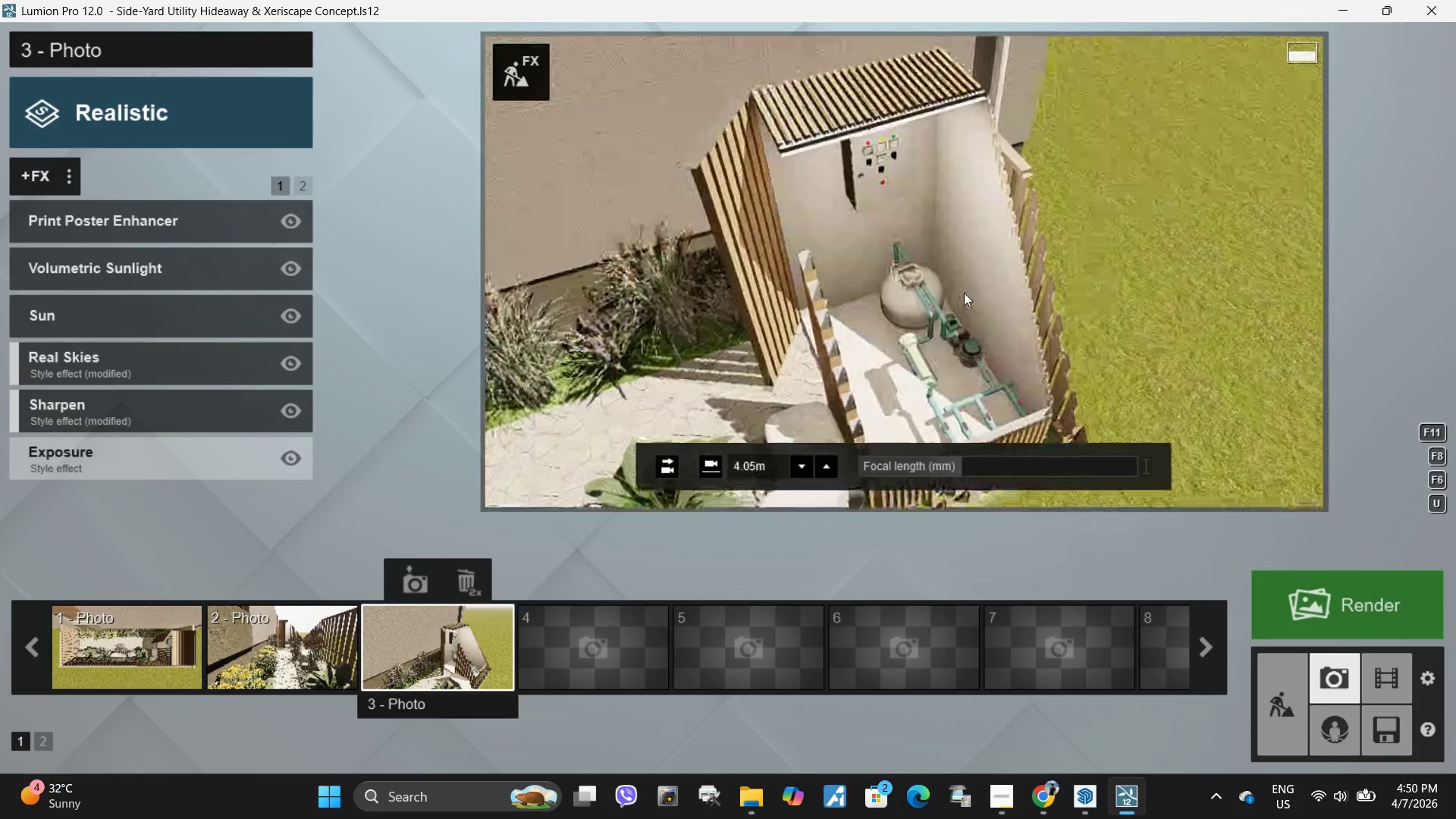 
key(E)
 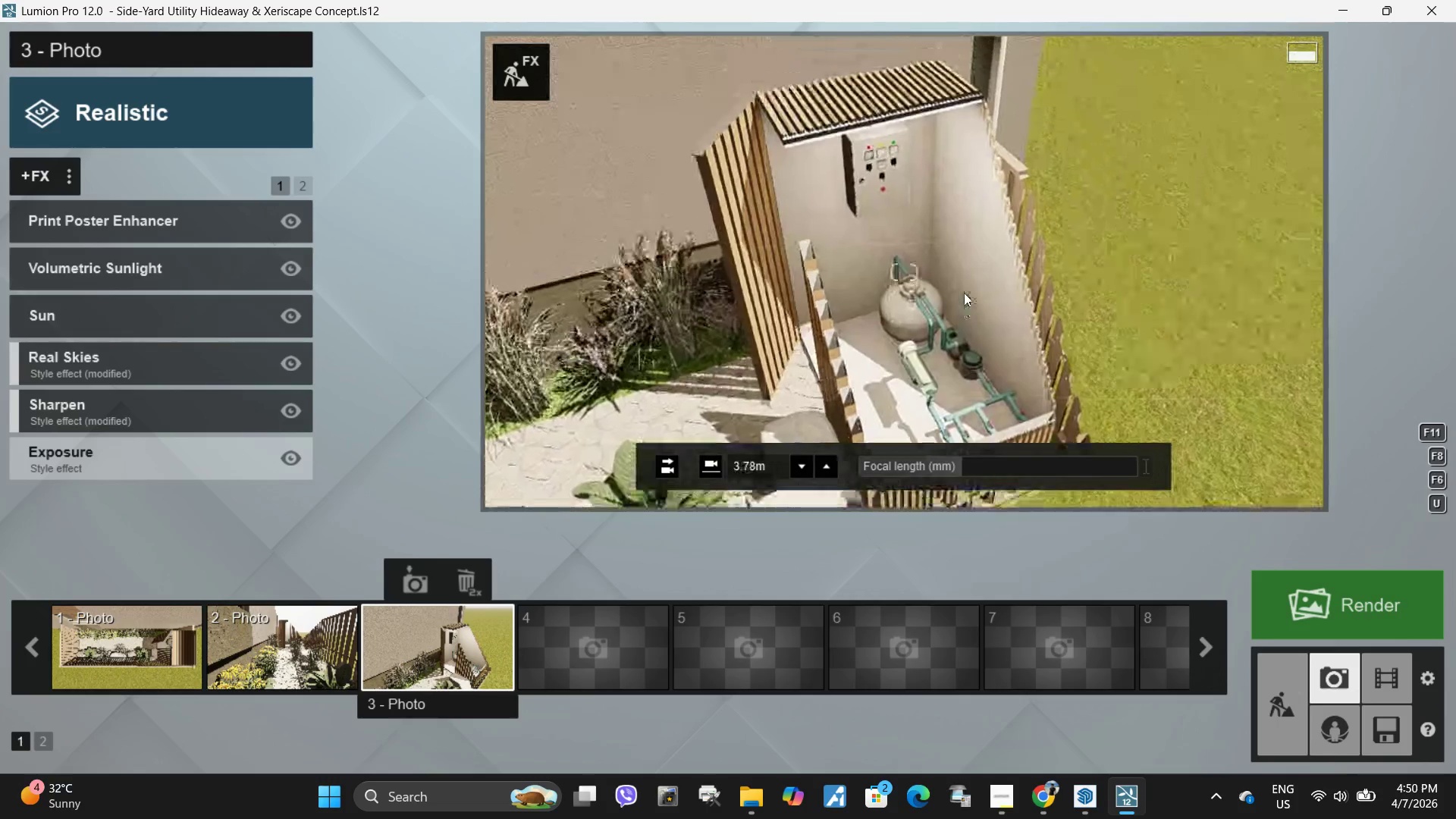 
scroll: coordinate [962, 293], scroll_direction: down, amount: 1.0
 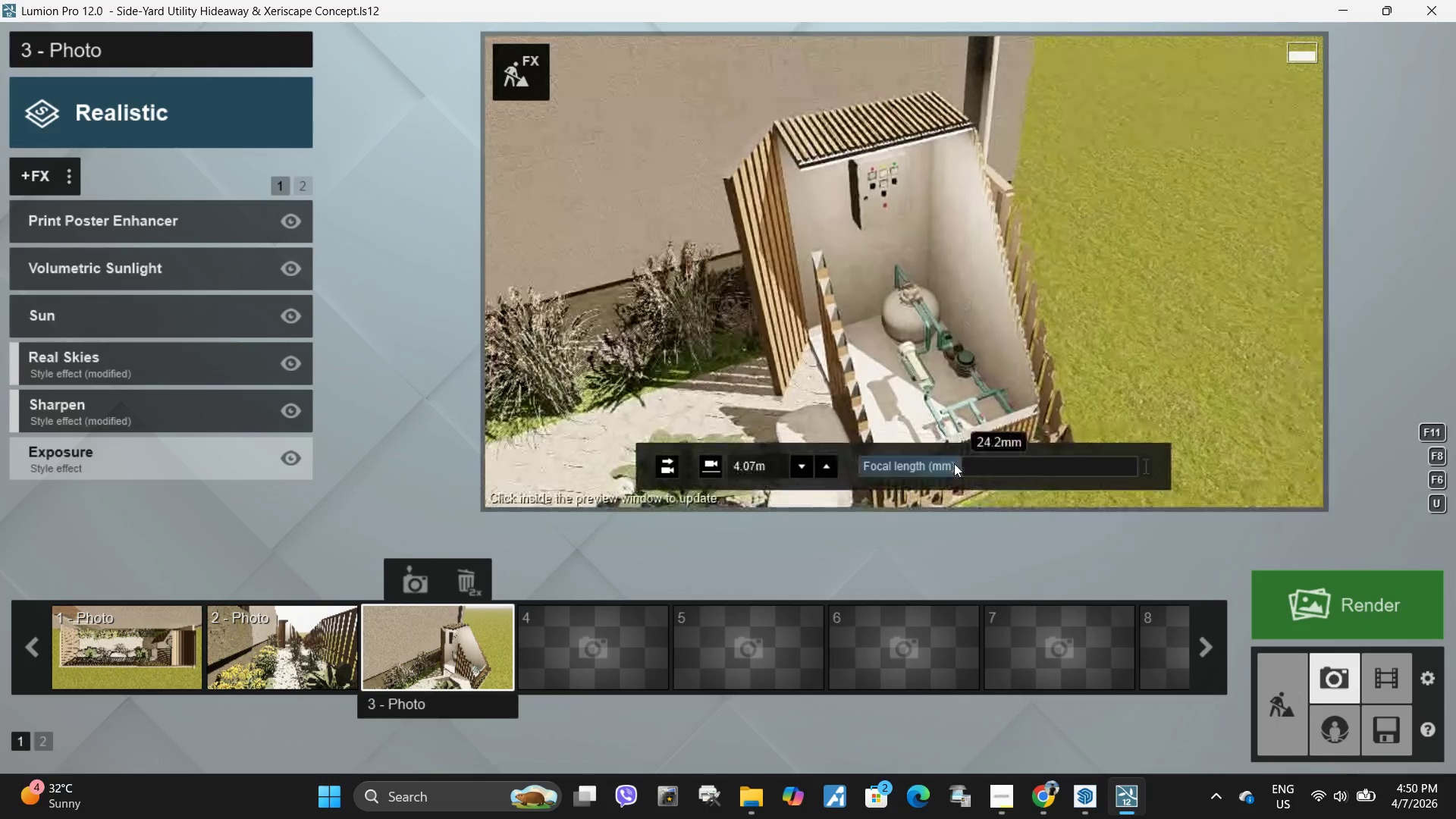 
left_click_drag(start_coordinate=[959, 463], to_coordinate=[965, 465])
 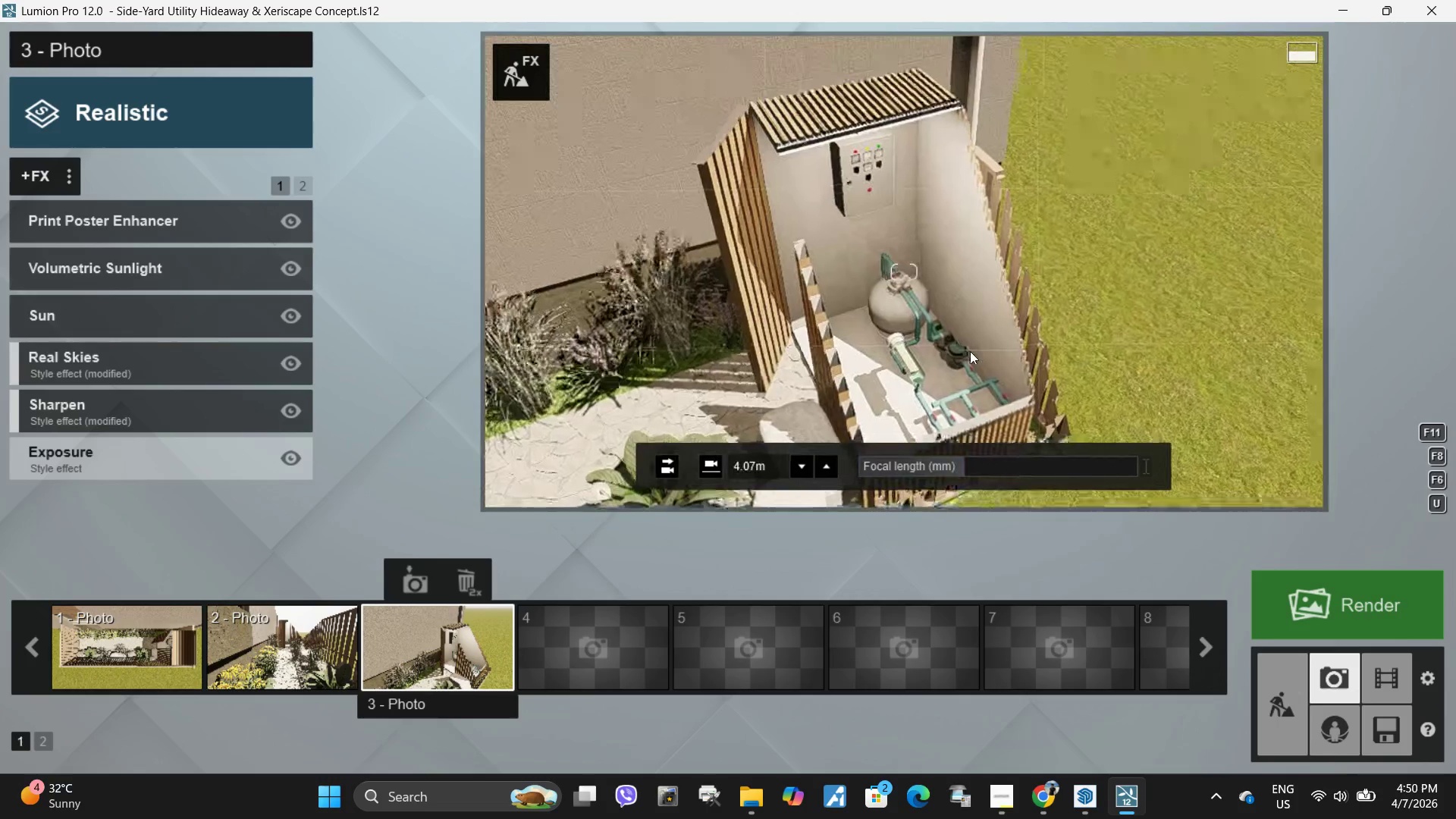 
type(add)
 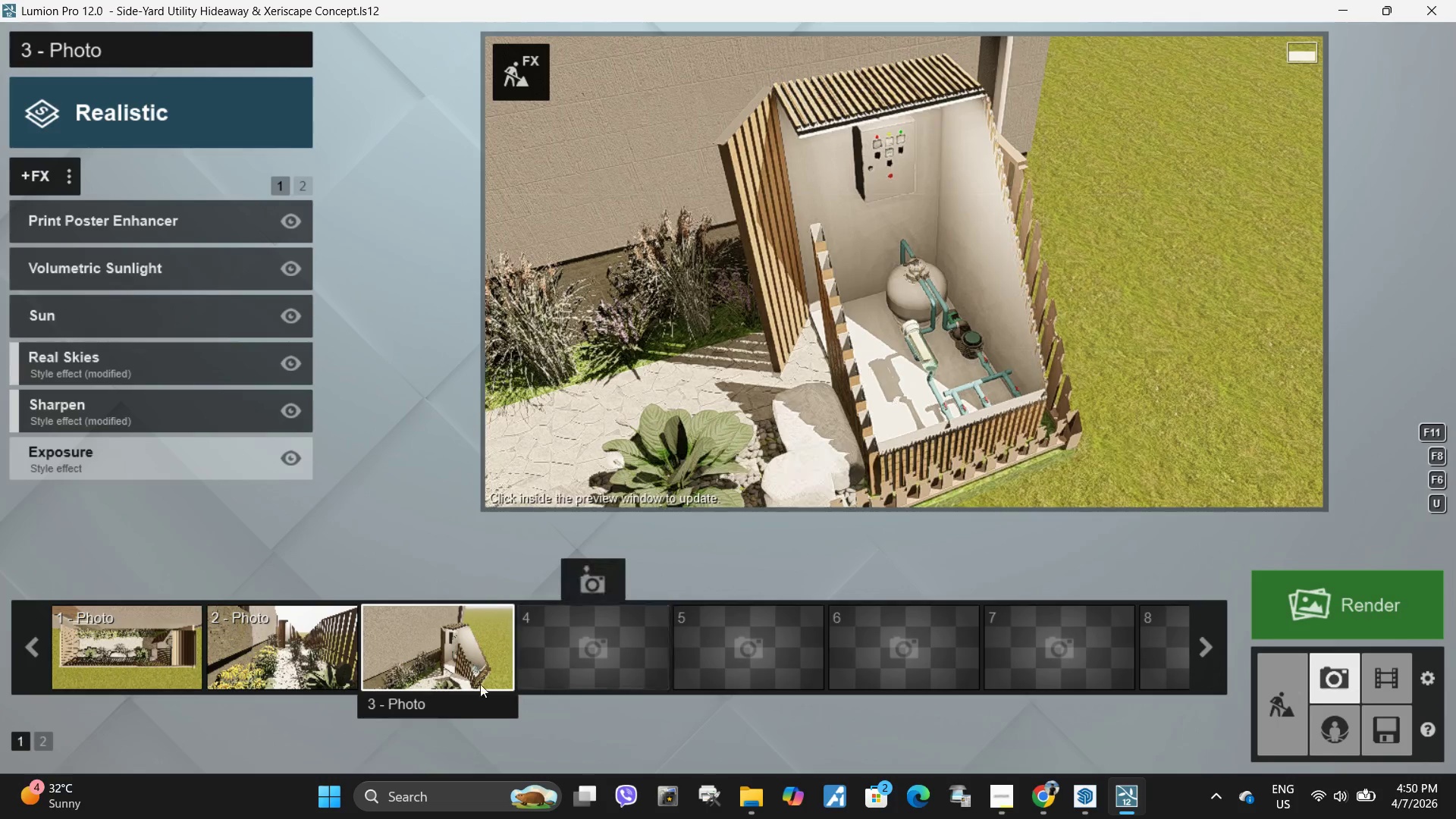 
left_click([412, 574])
 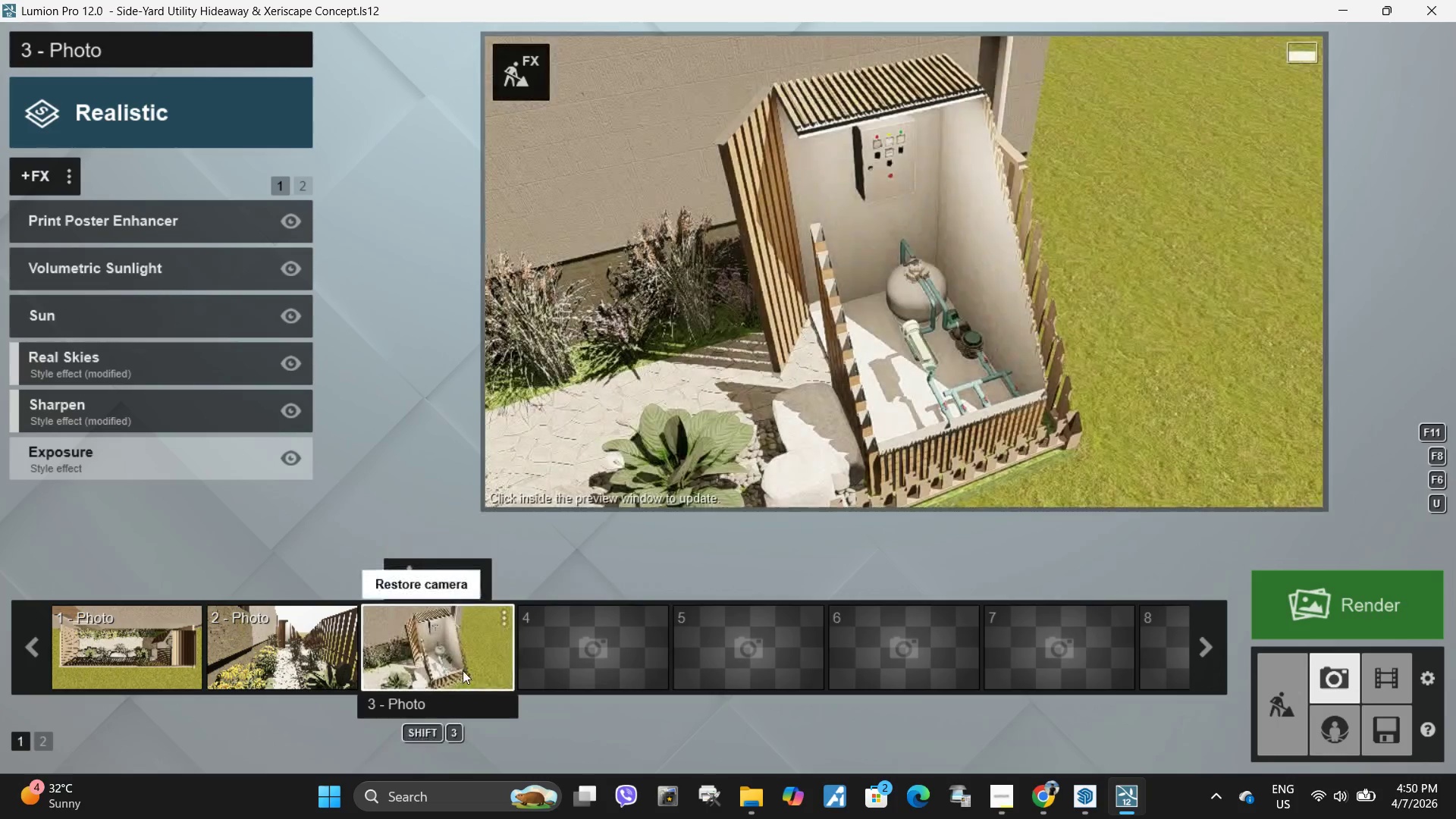 
left_click([460, 665])
 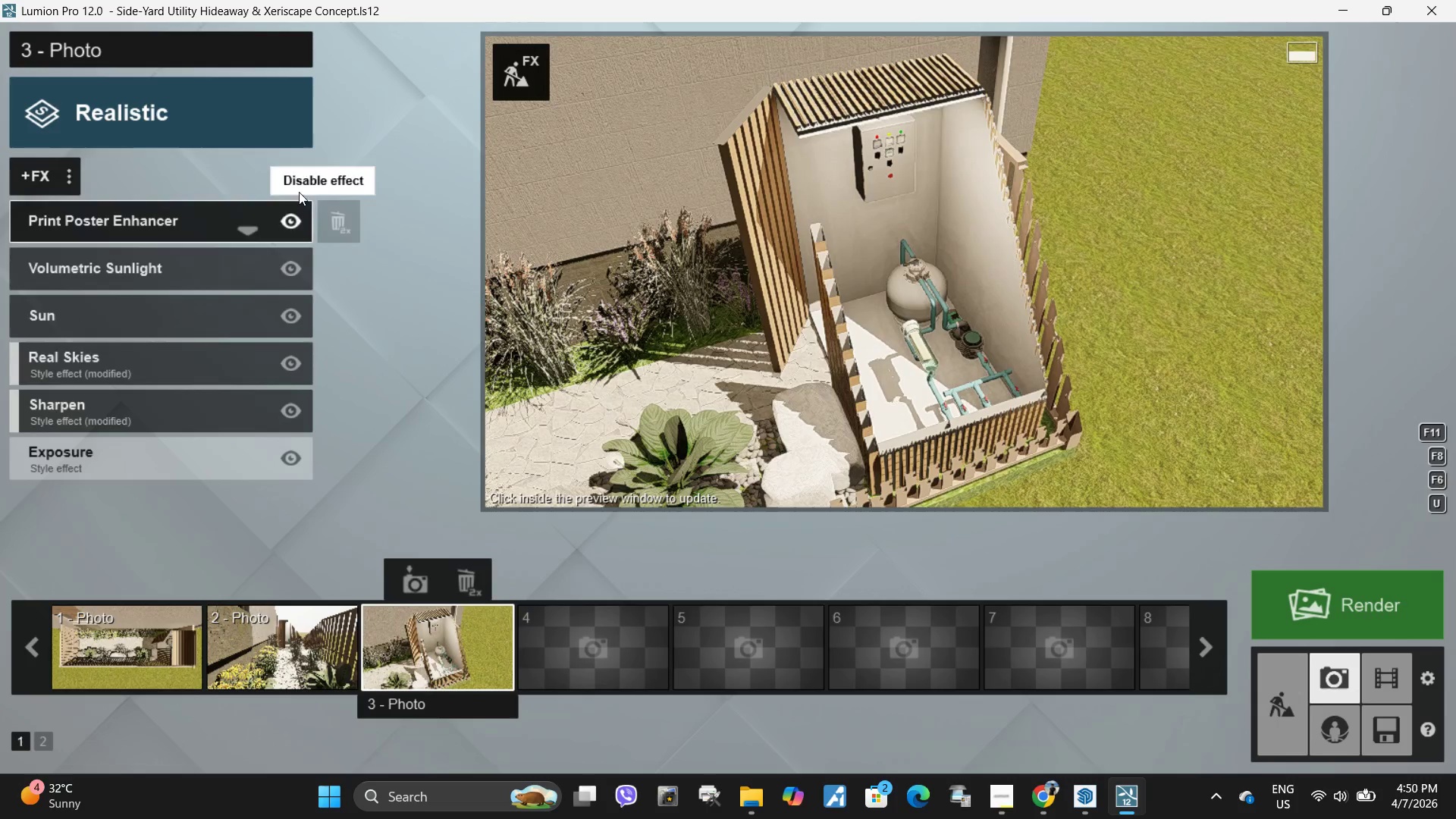 
left_click([297, 180])
 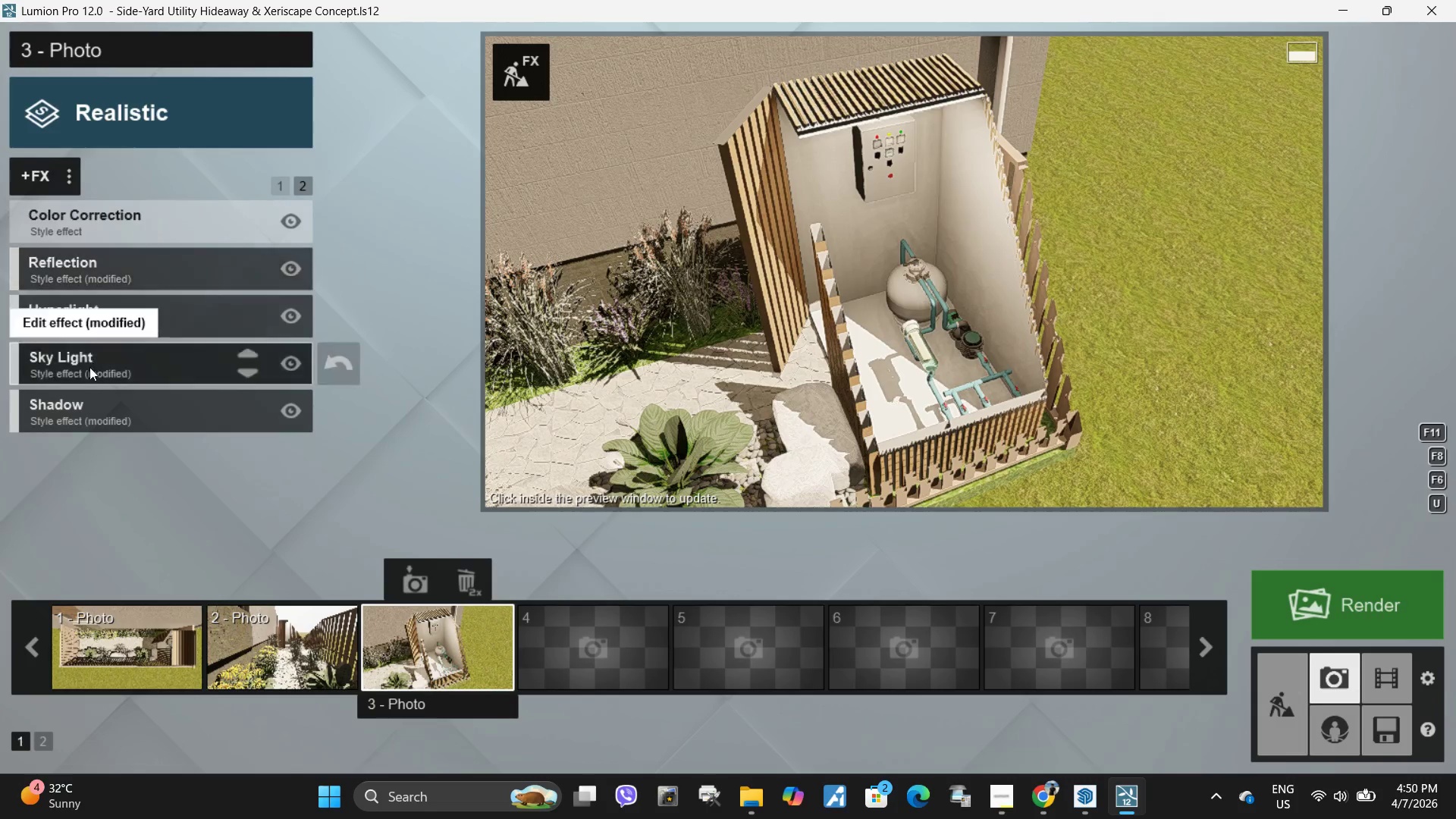 
left_click([86, 422])
 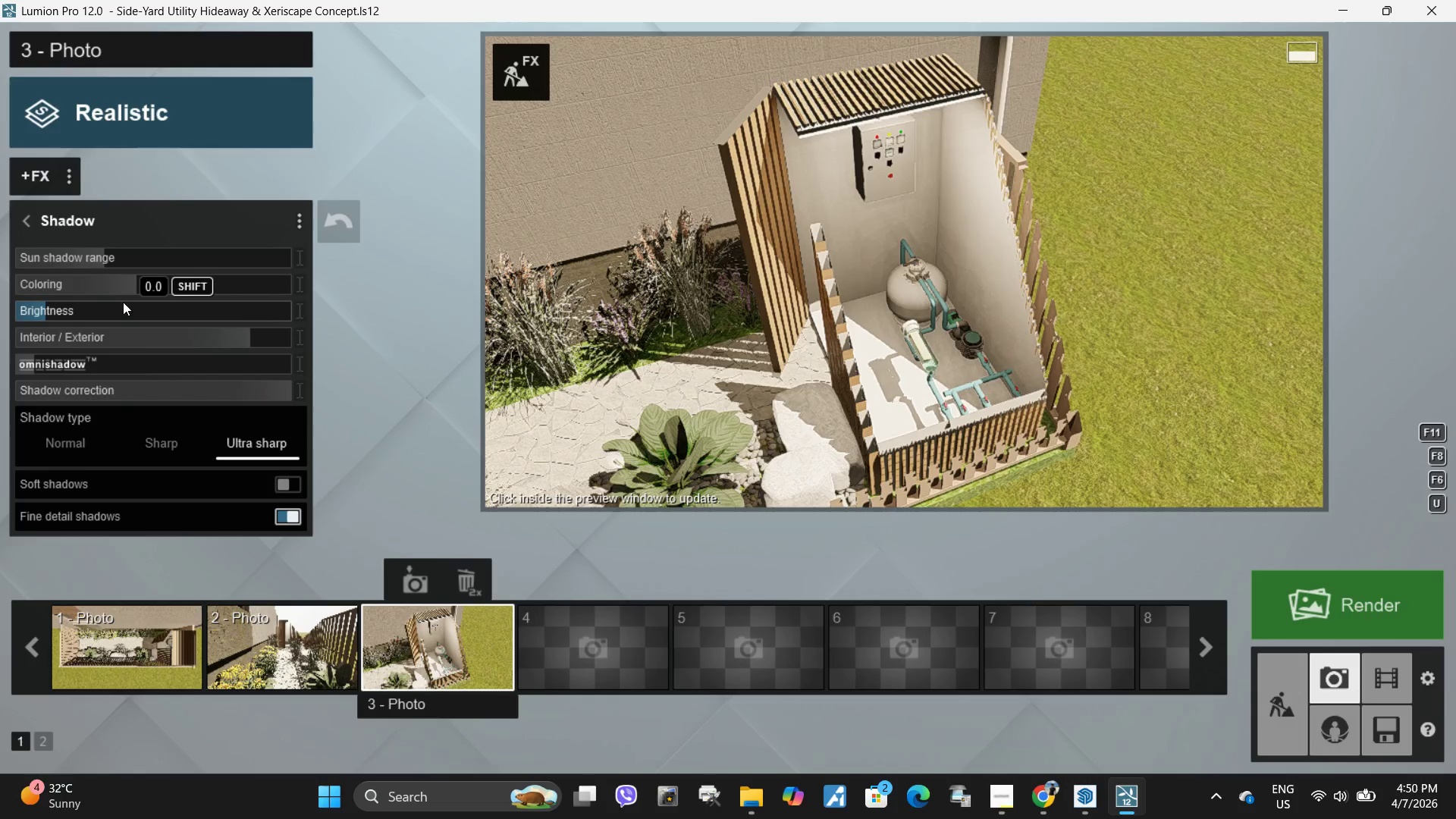 
left_click_drag(start_coordinate=[110, 312], to_coordinate=[27, 313])
 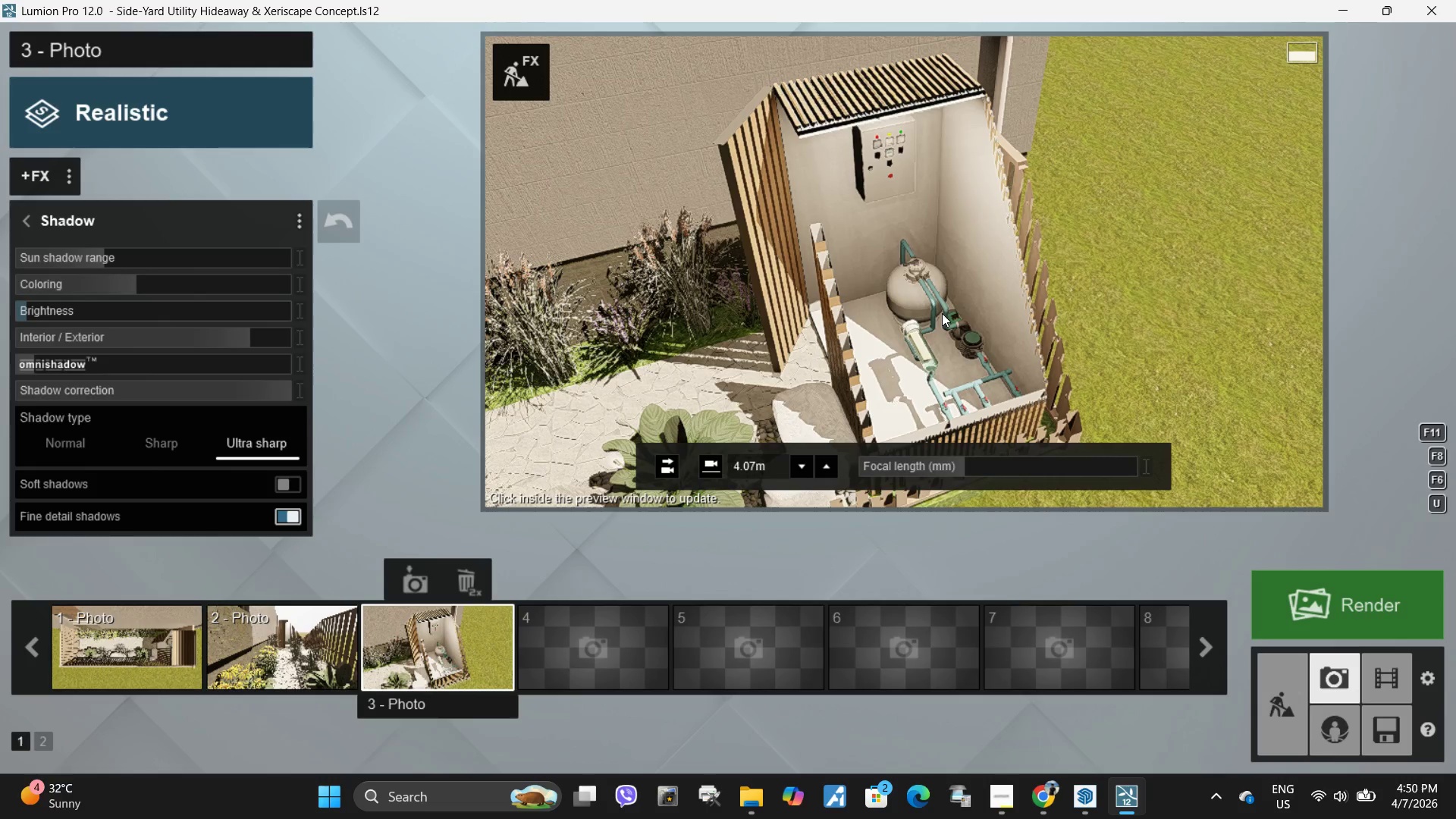 
left_click([943, 313])
 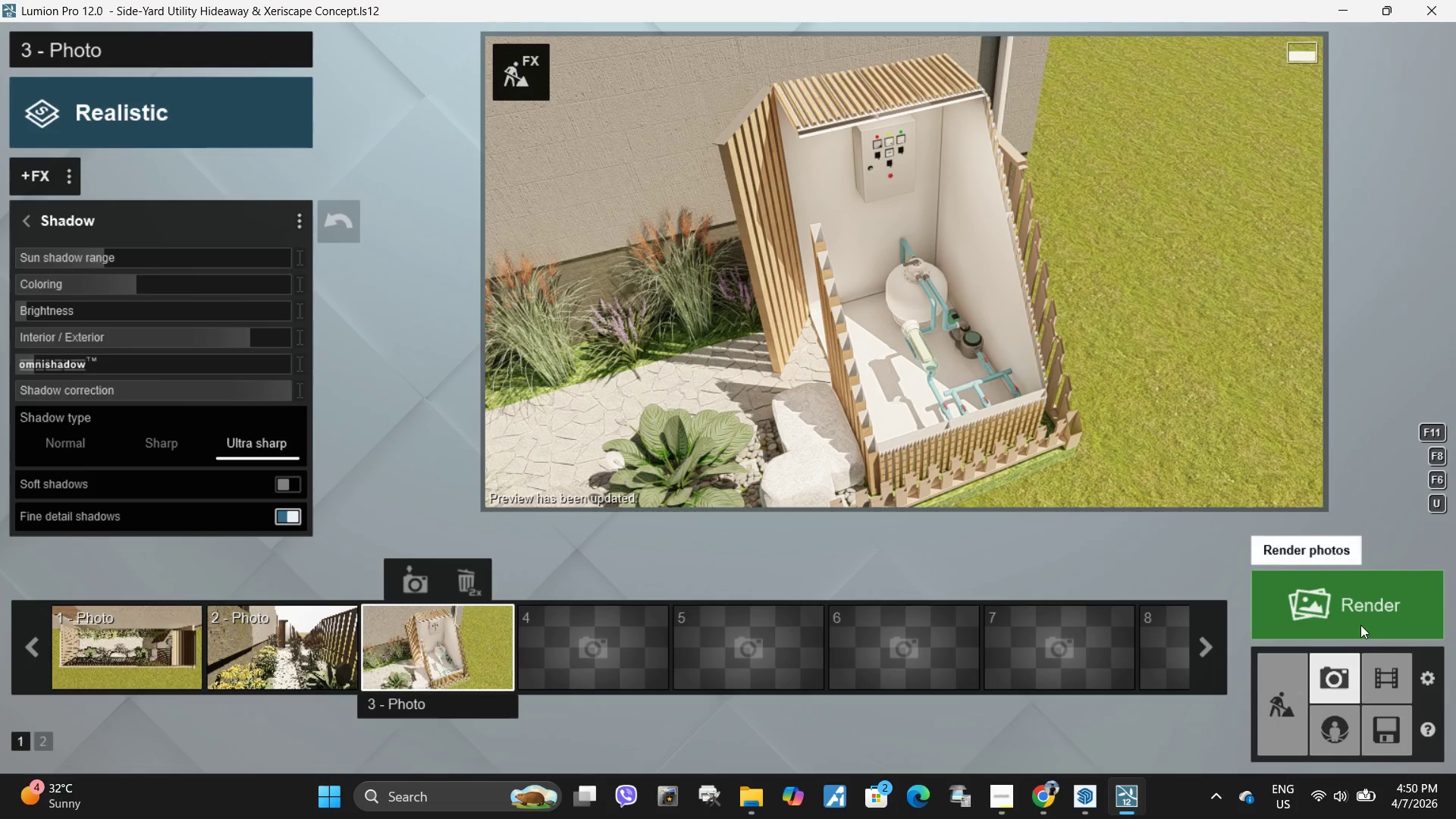 
left_click([1326, 620])
 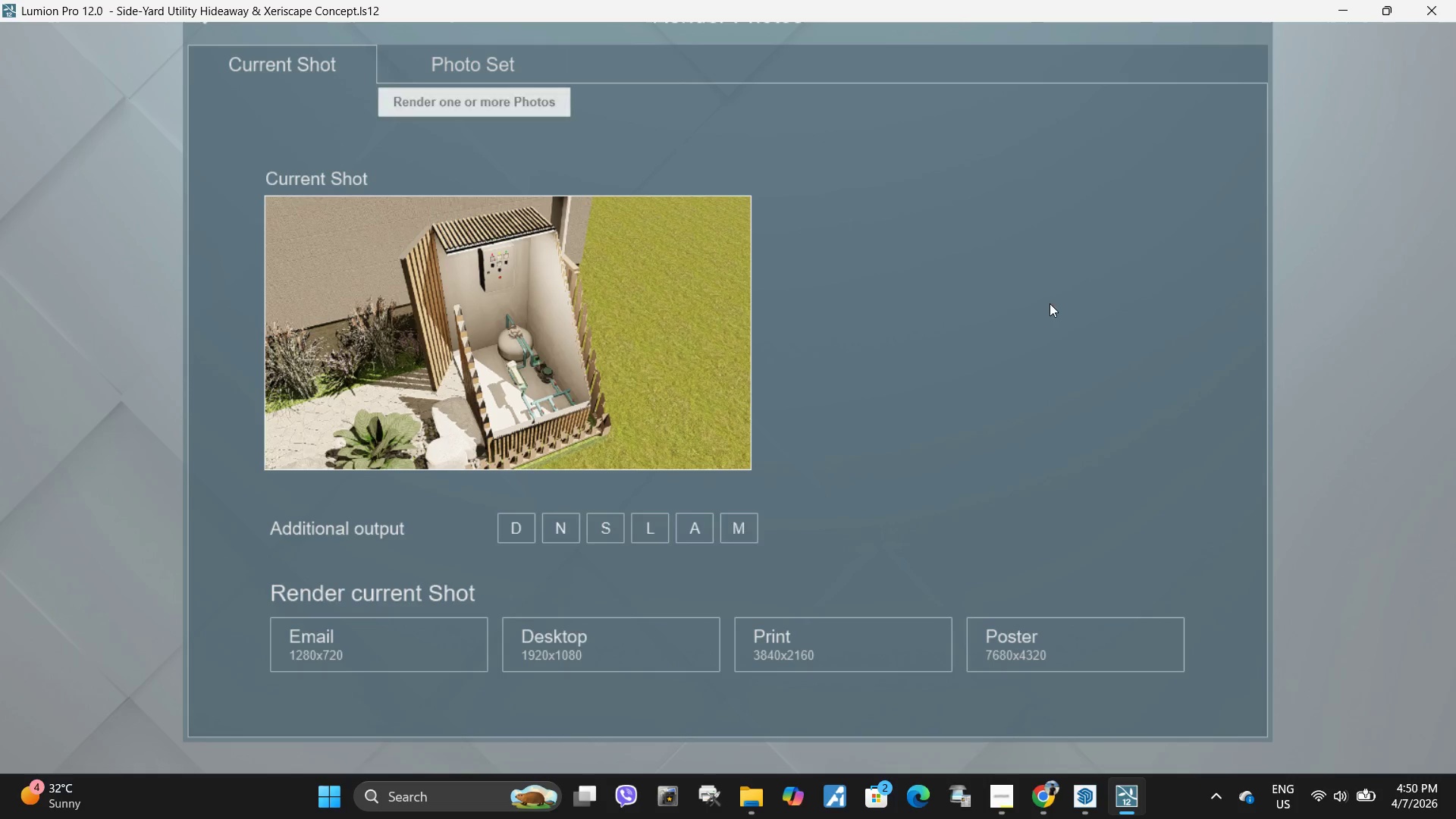 
key(Escape)
 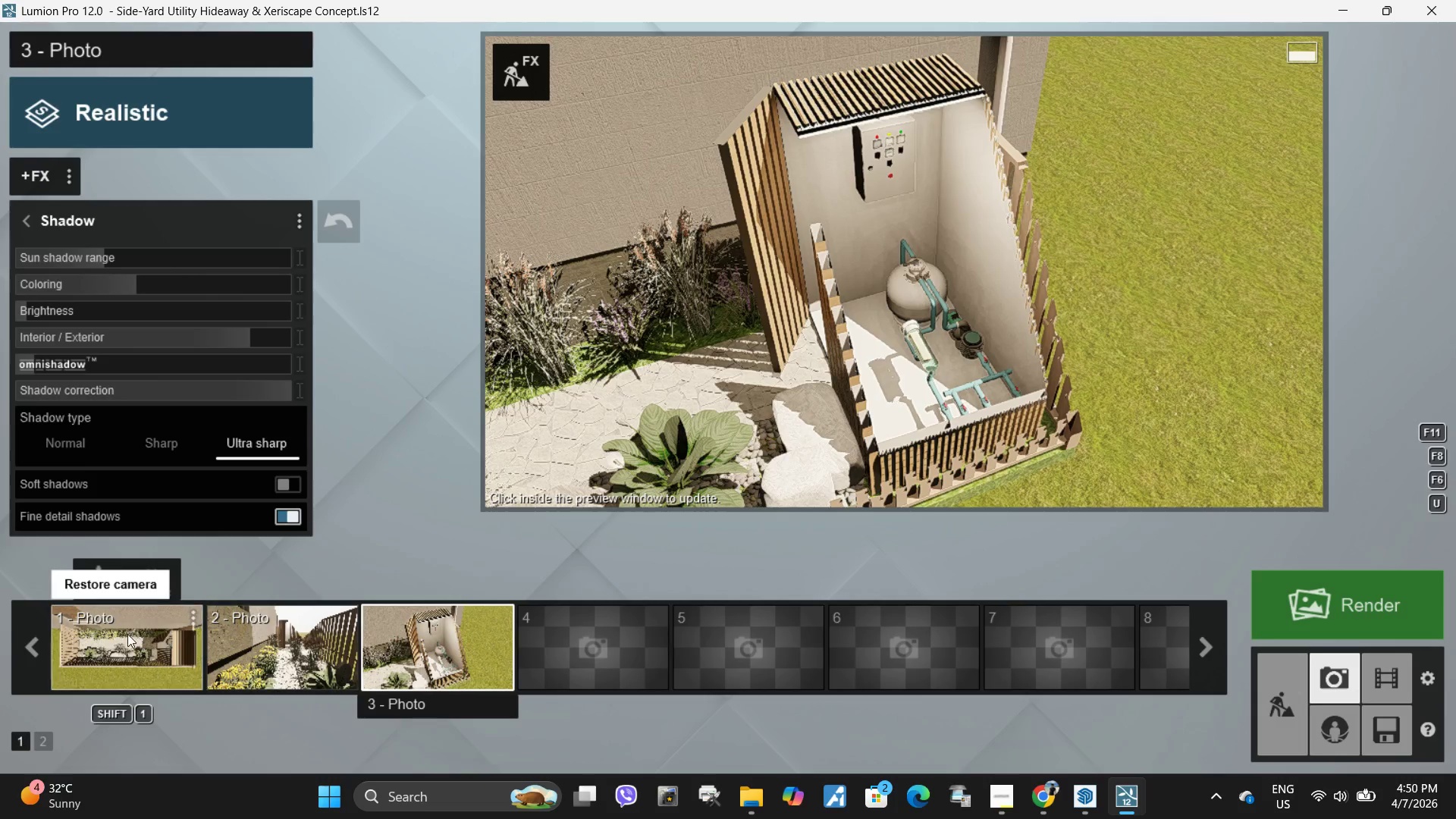 
left_click([246, 648])
 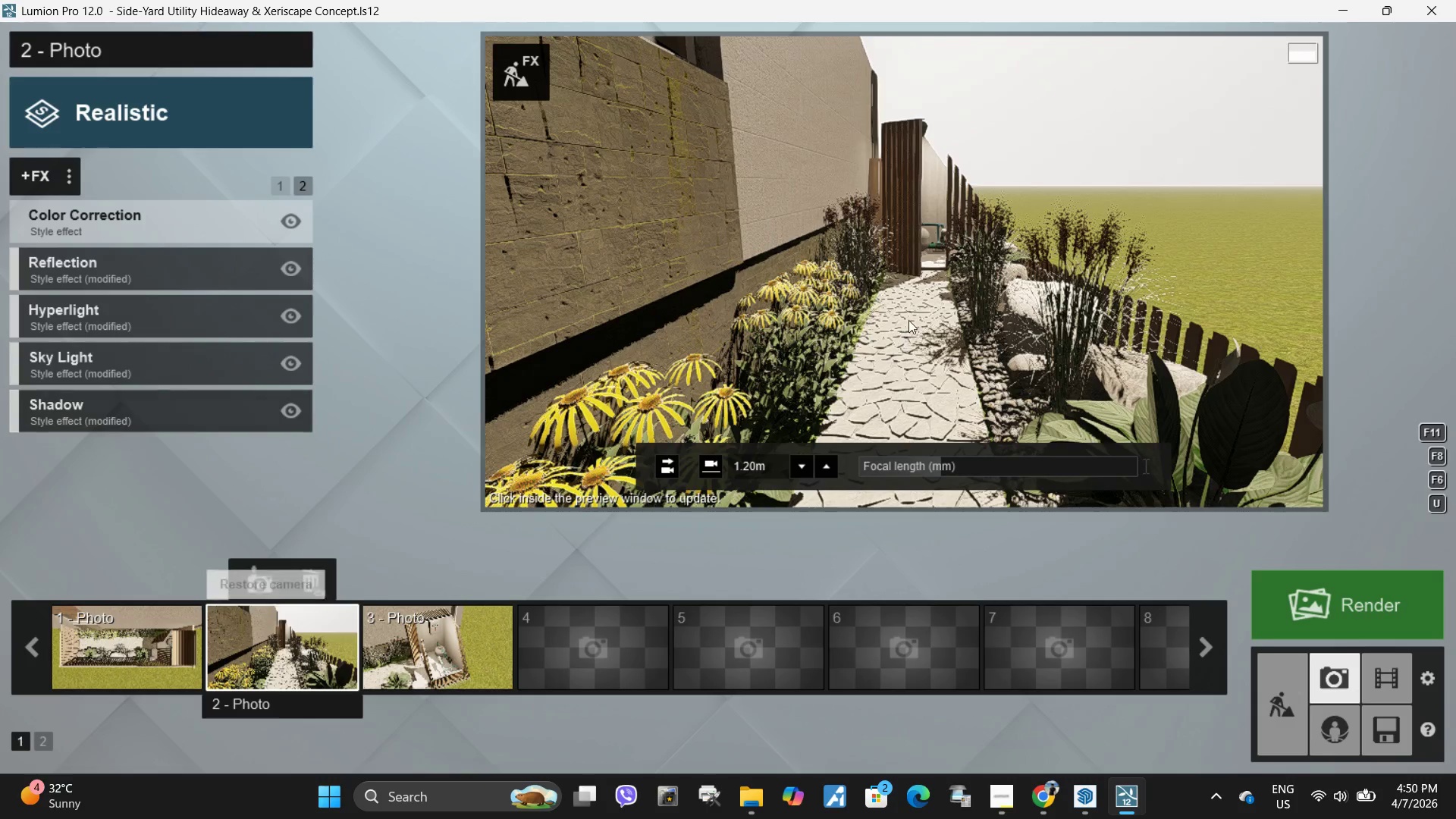 
left_click([950, 287])
 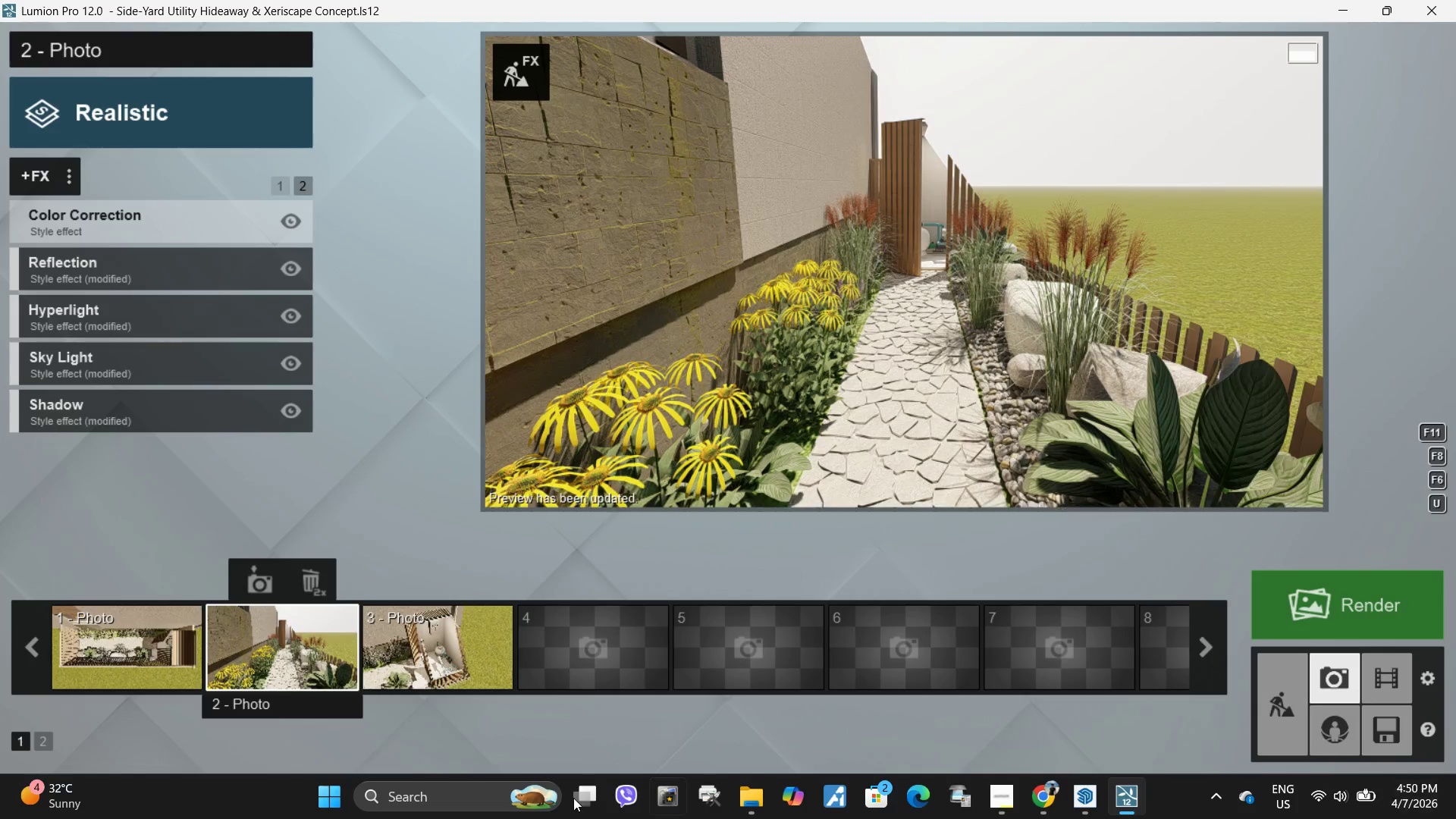 
left_click([441, 664])
 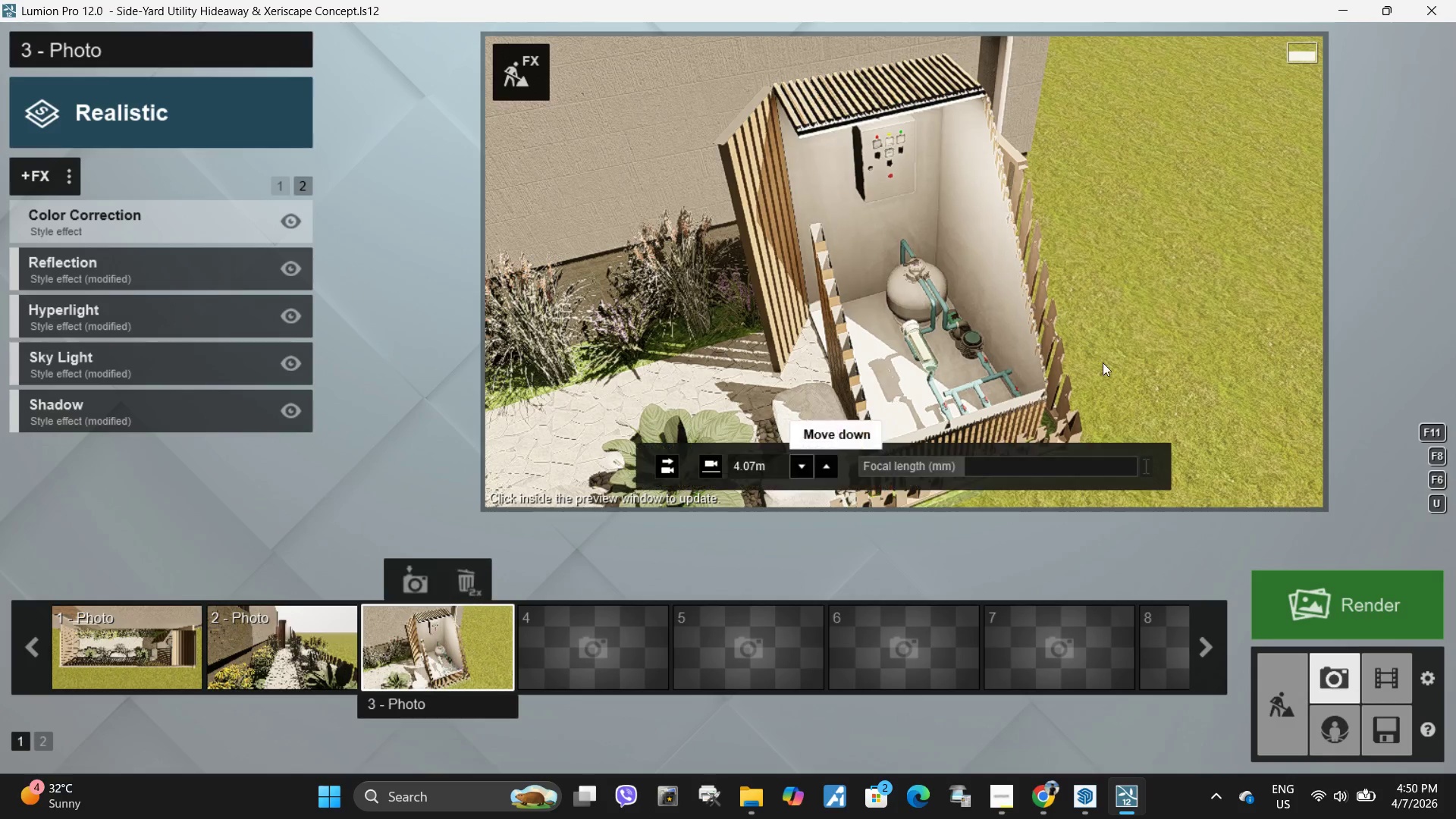 
left_click([1103, 362])
 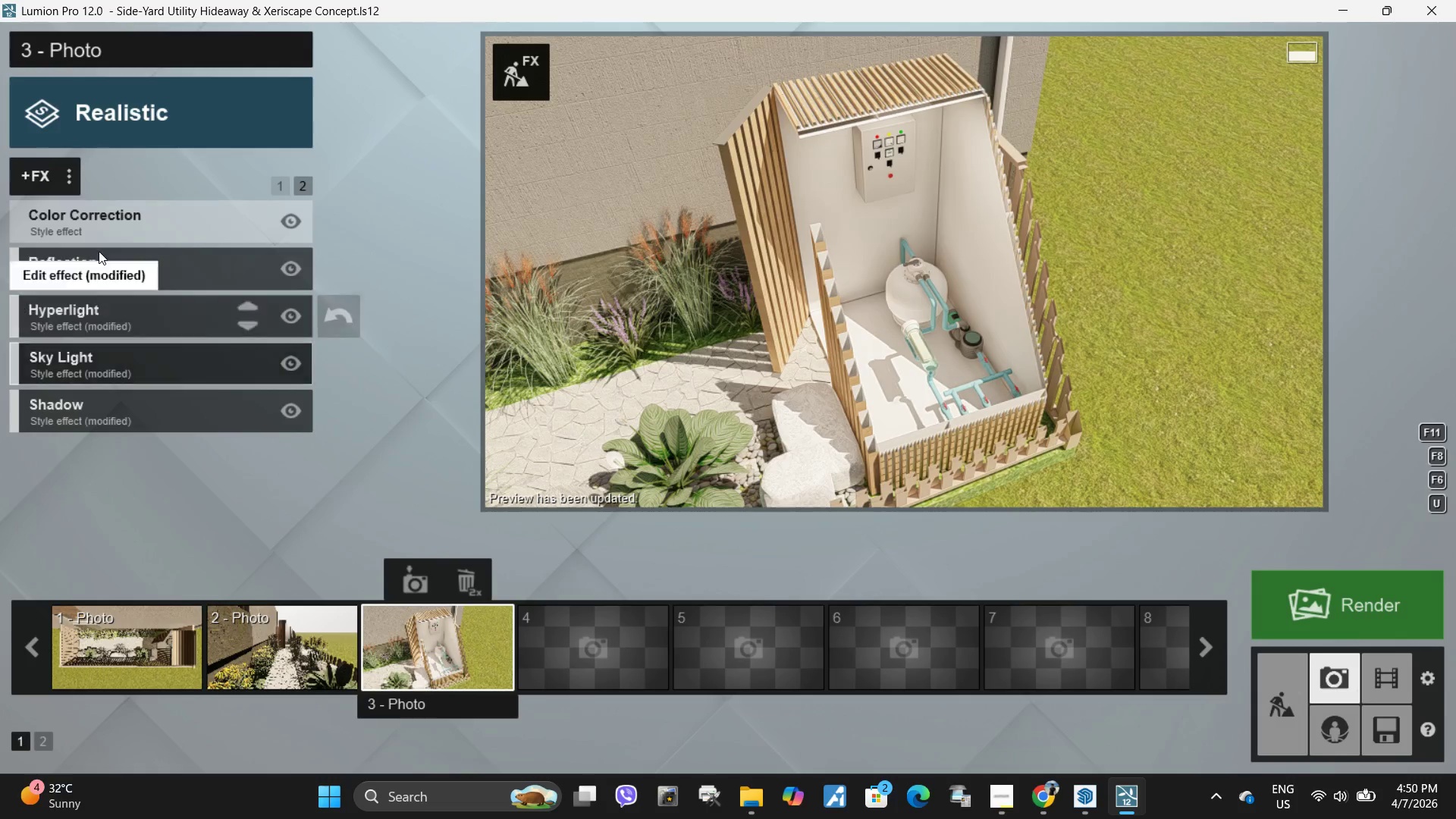 
left_click([281, 187])
 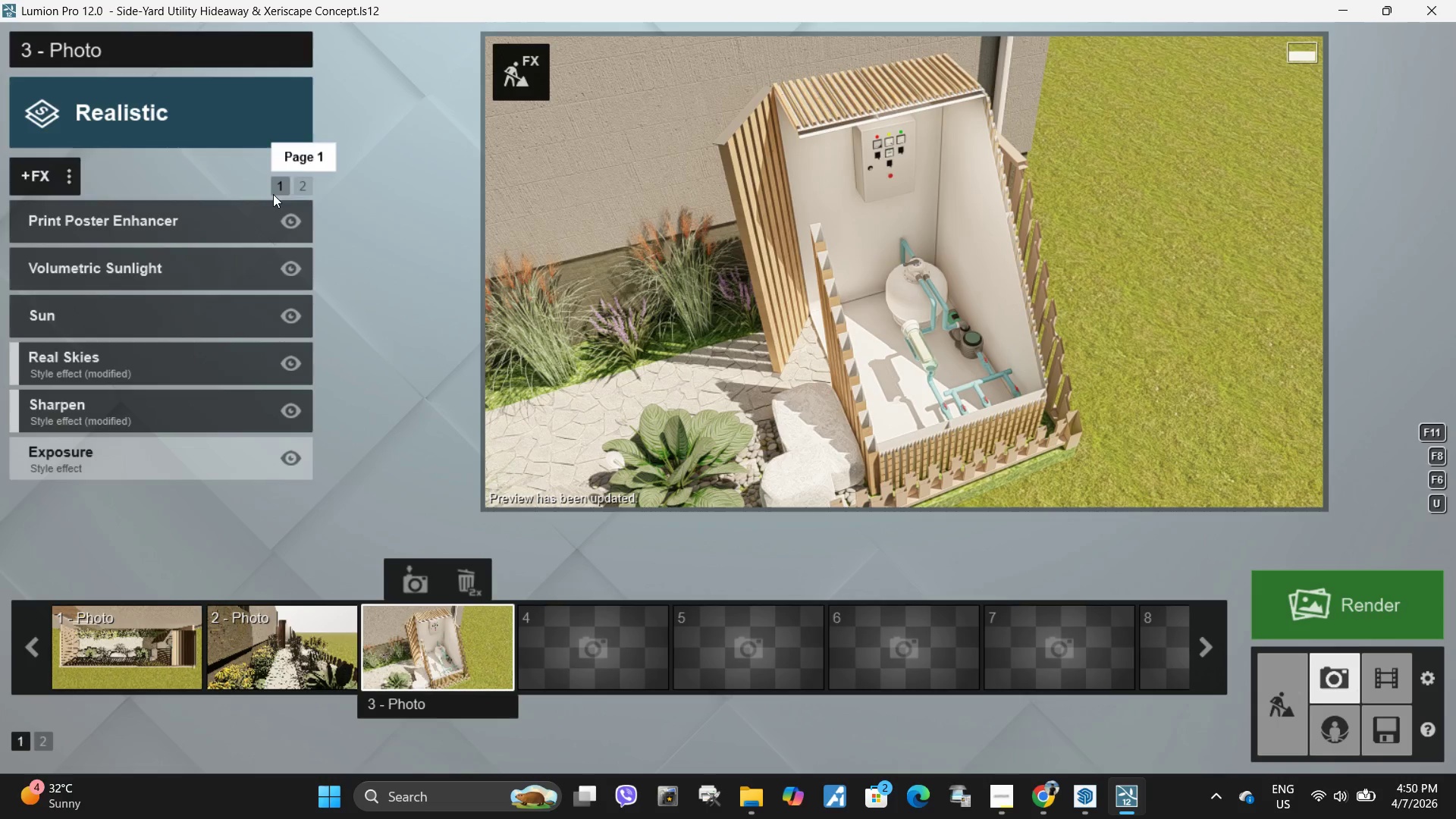 
left_click([117, 454])
 